 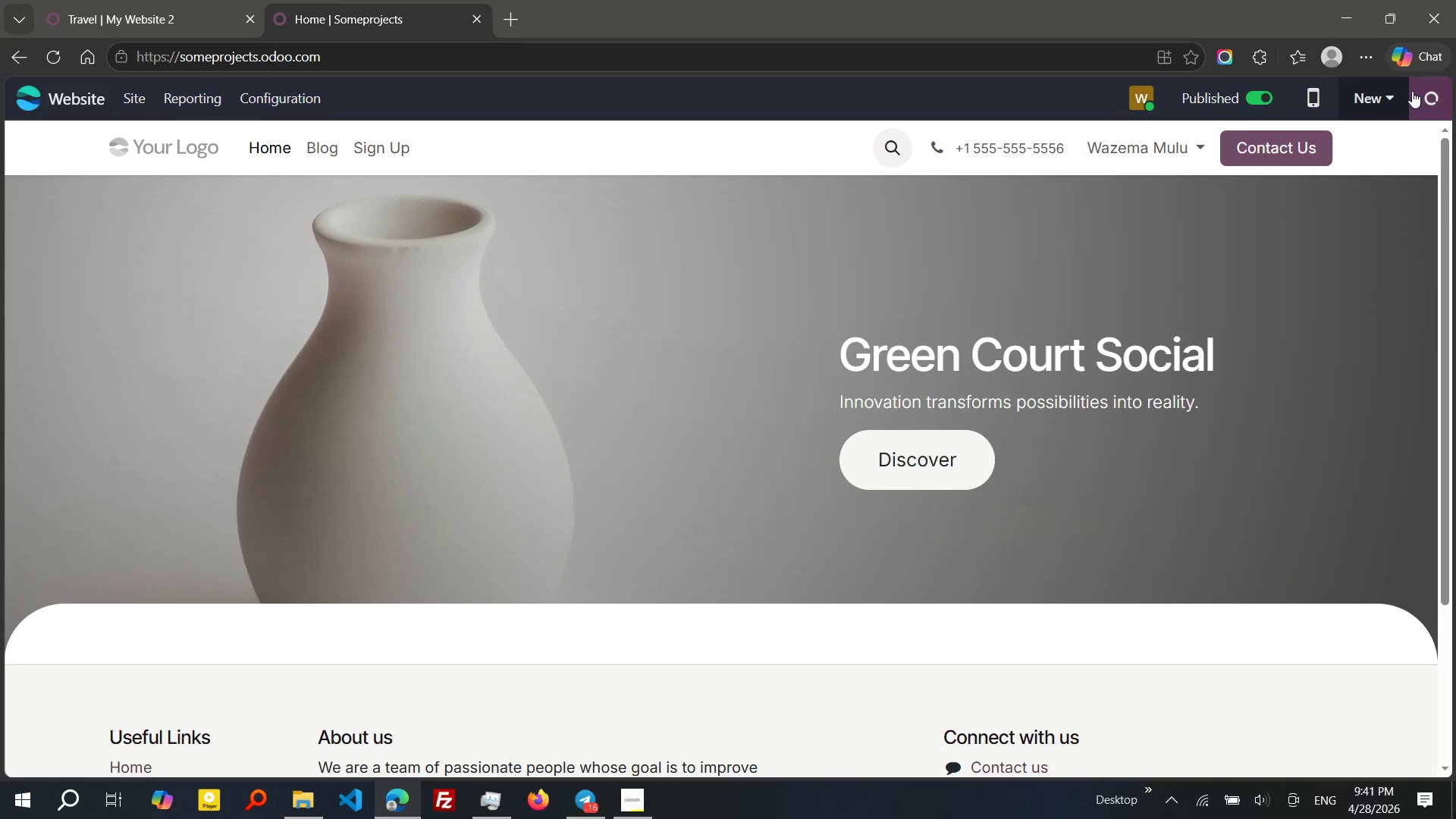 
left_click_drag(start_coordinate=[1075, 307], to_coordinate=[702, 315])
 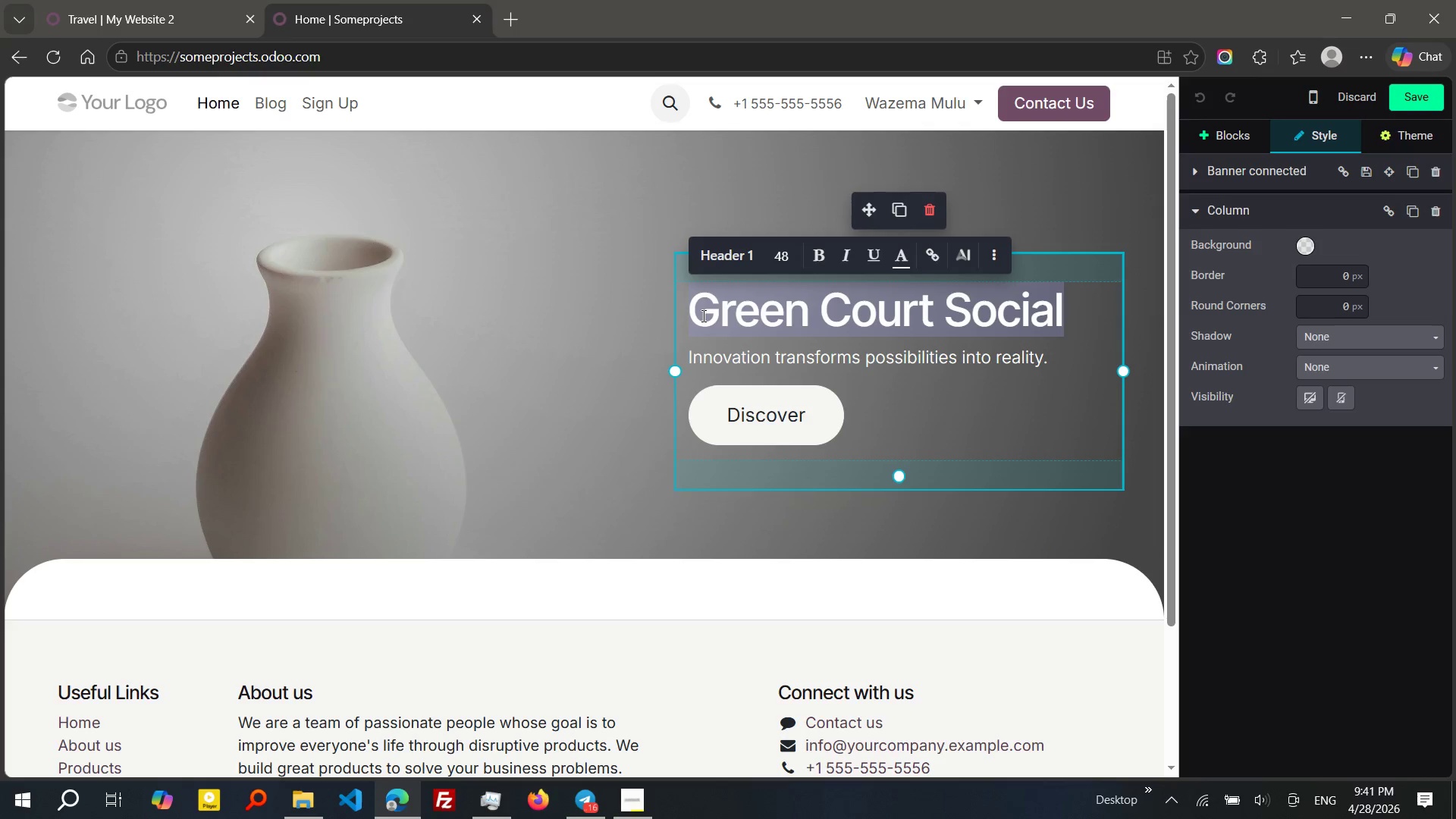 
type(NEON & NUDE Boutique)
 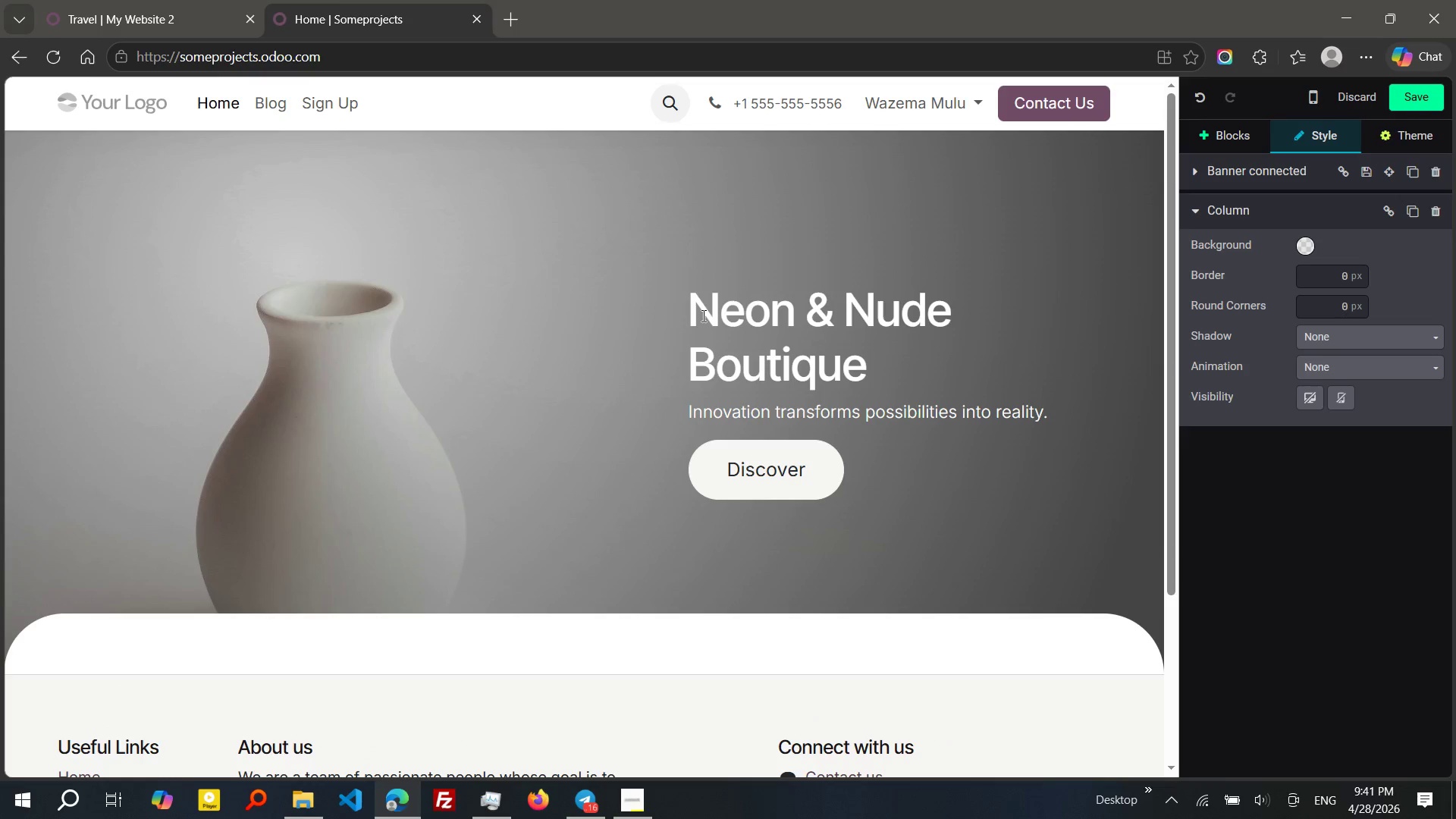 
left_click([1412, 97])
 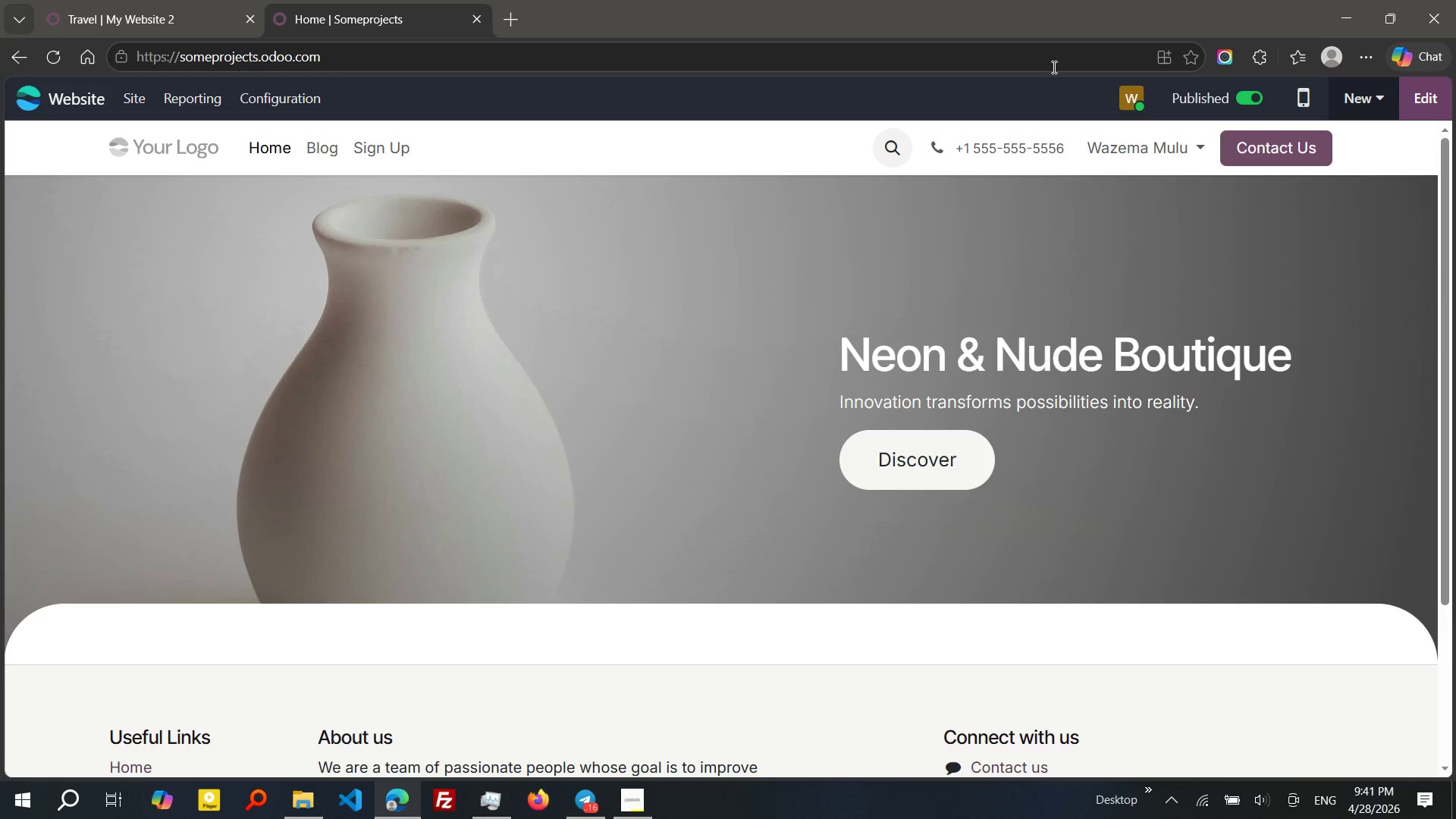 
wait(11.52)
 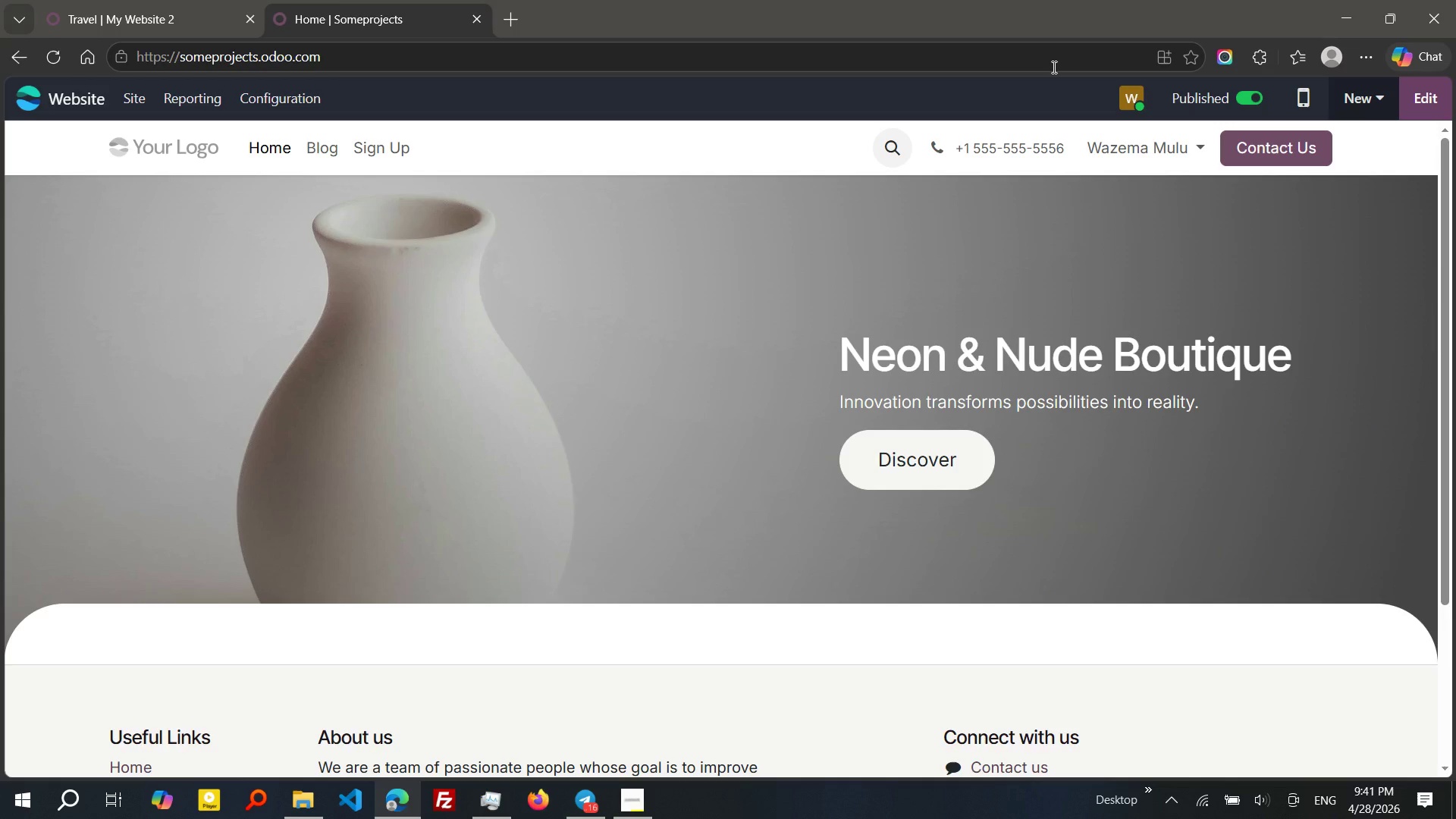 
left_click([318, 149])
 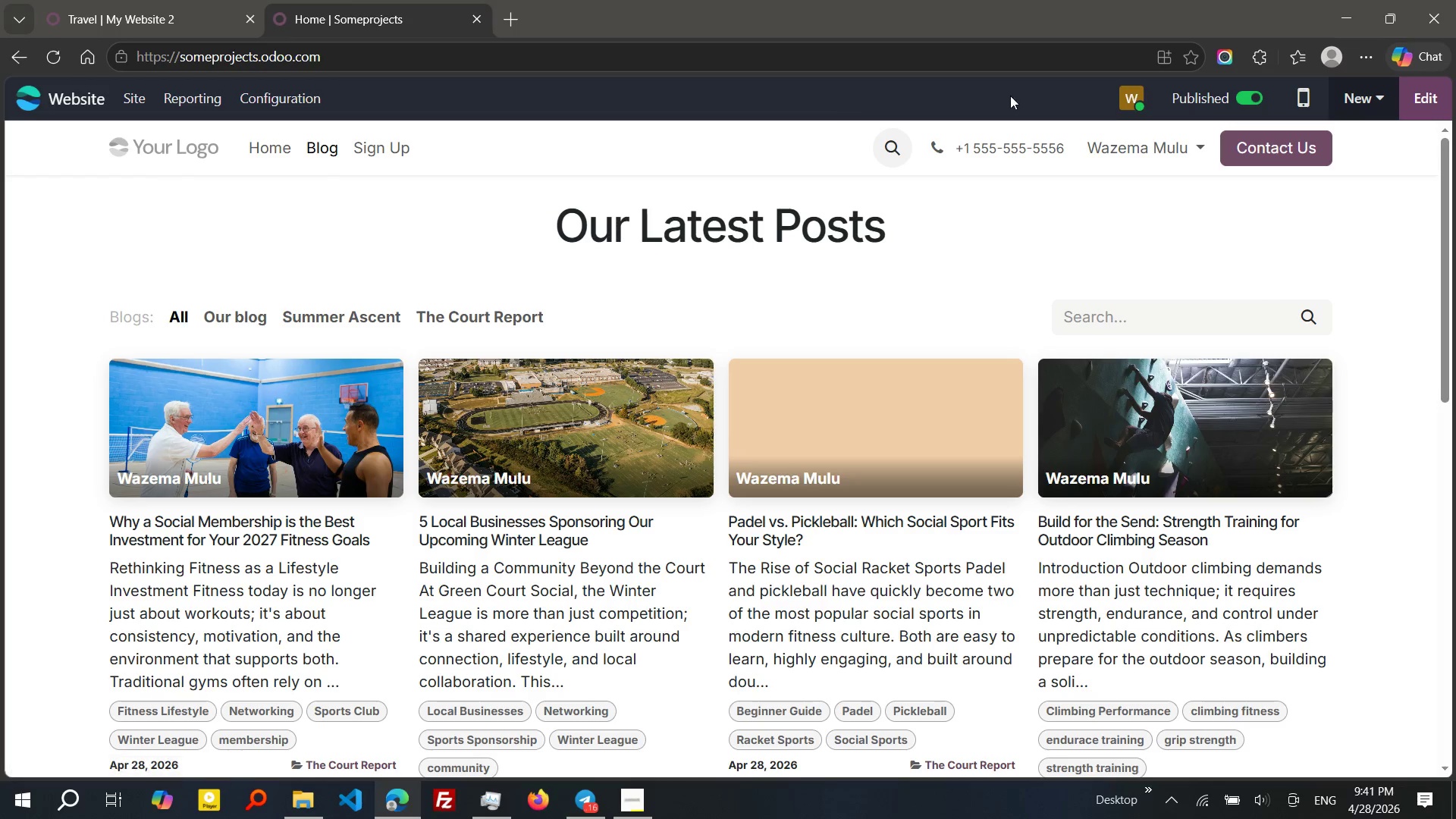 
wait(5.75)
 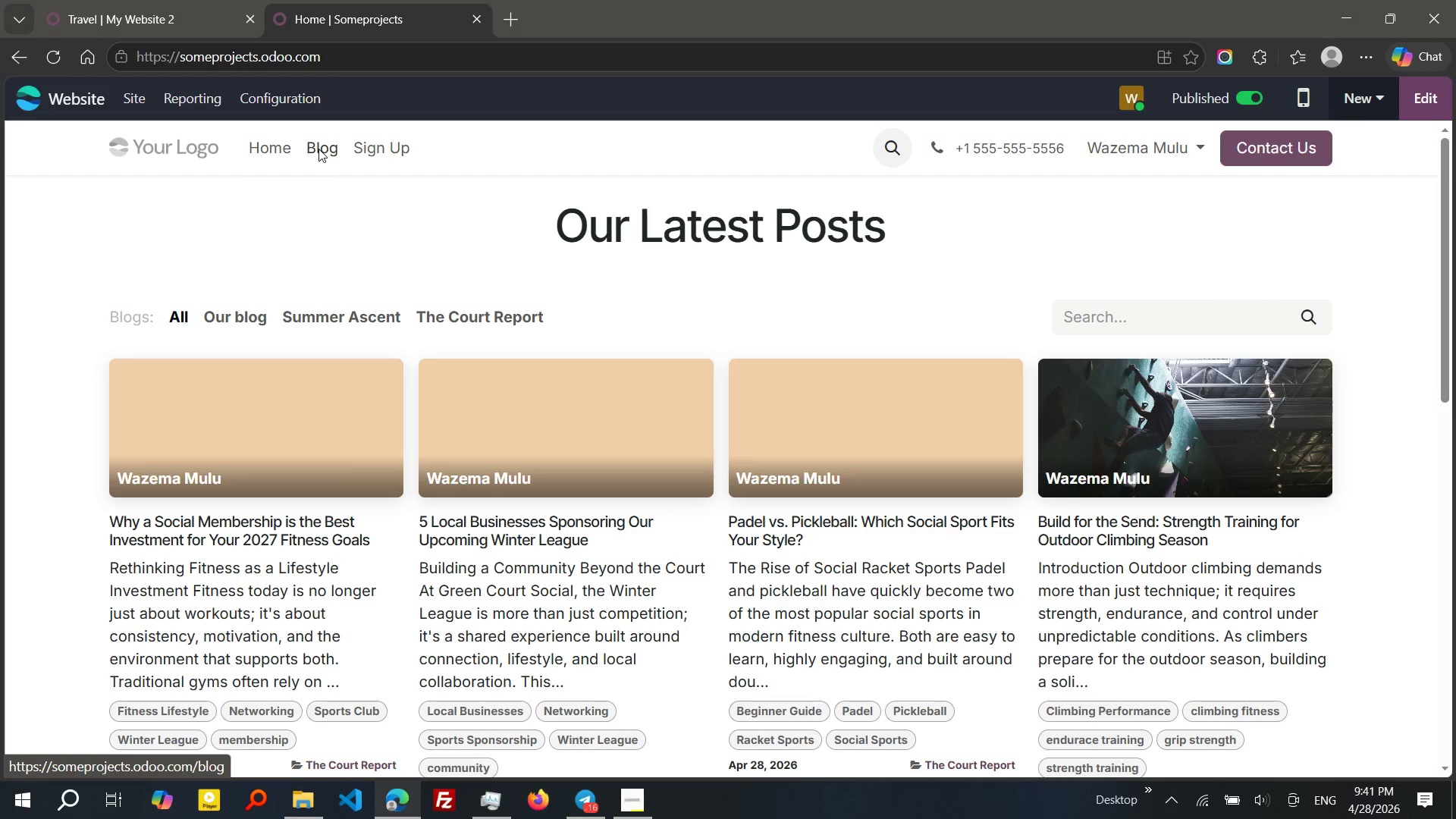 
left_click([1359, 89])
 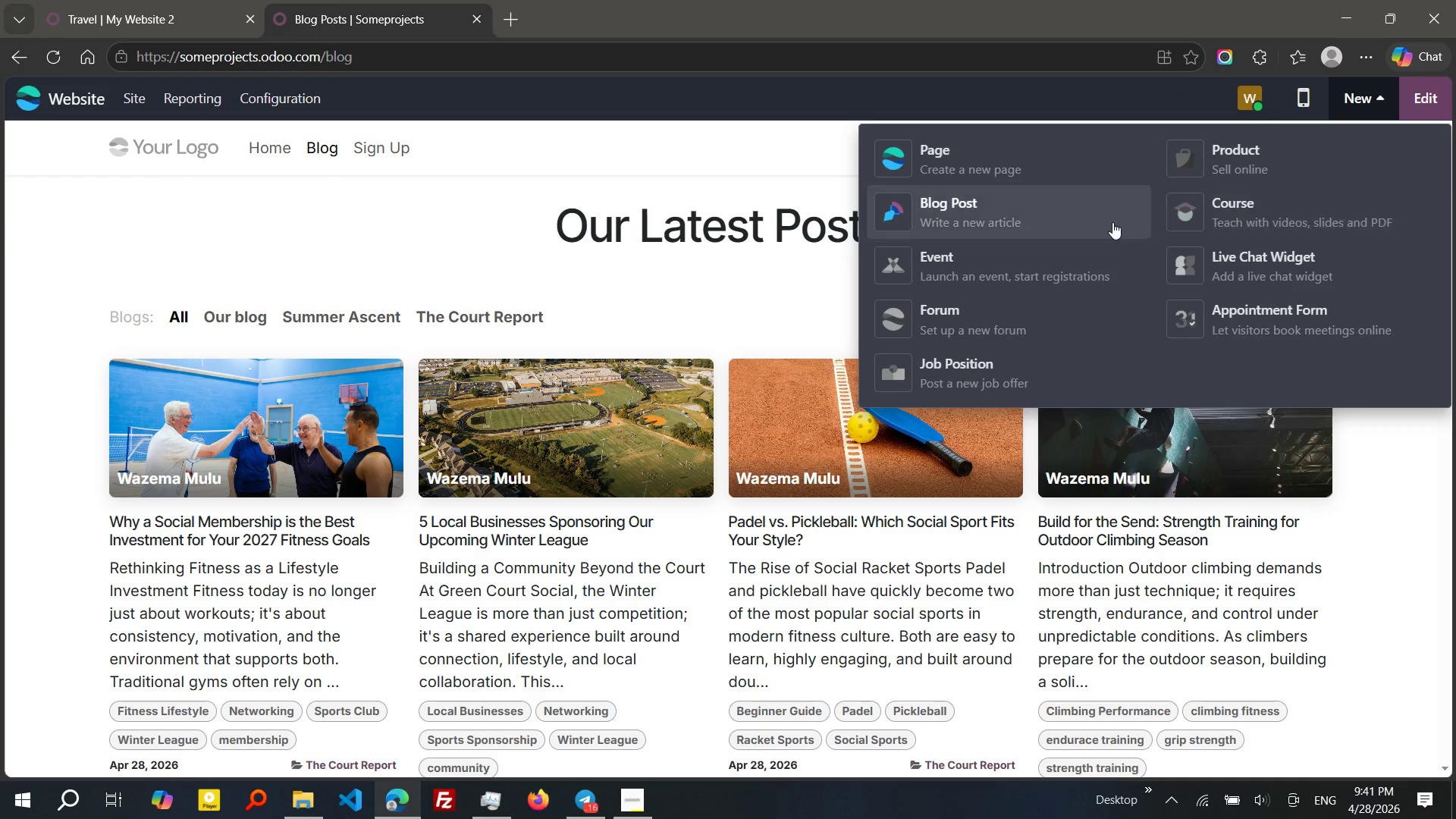 
left_click([1025, 218])
 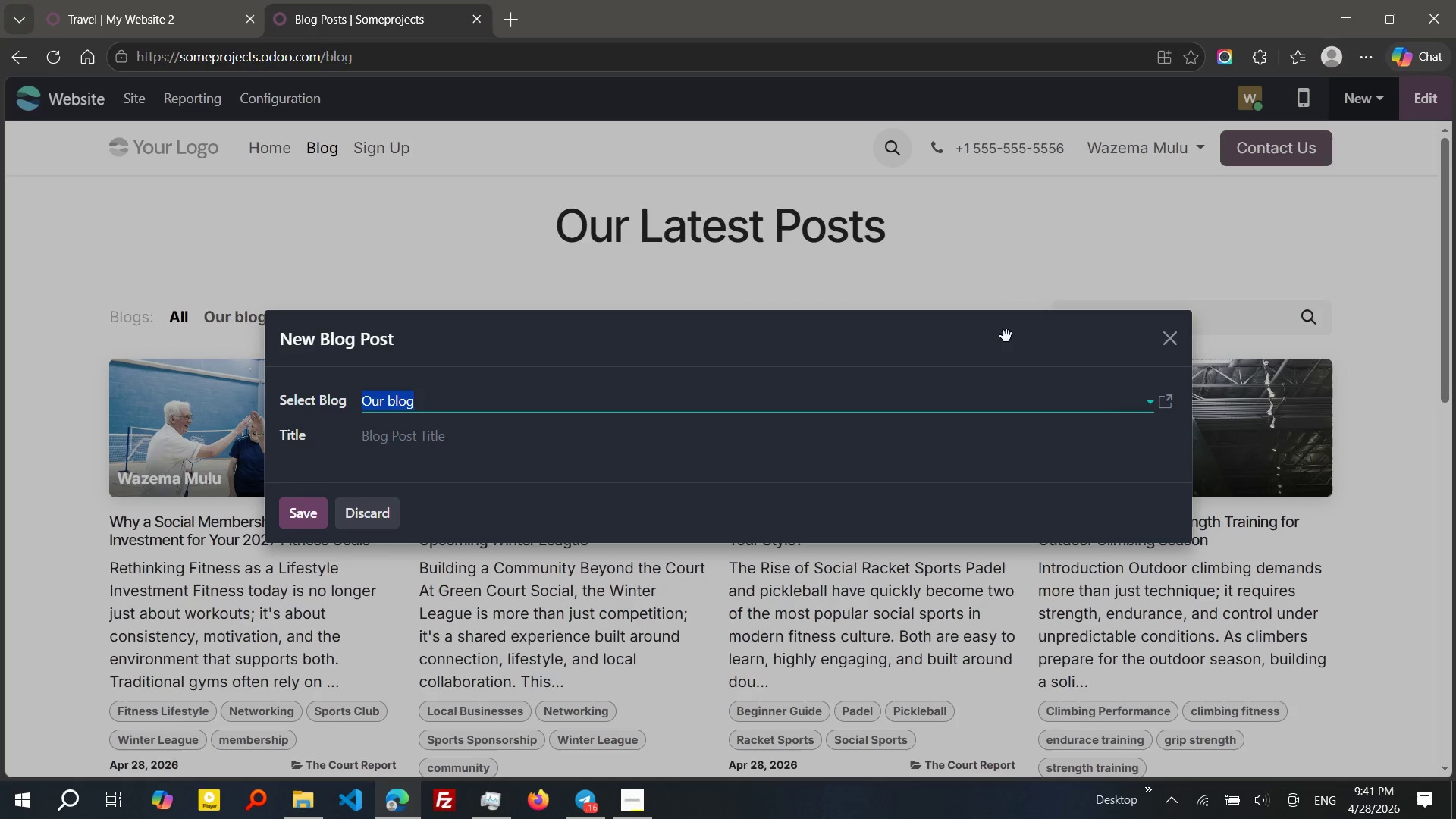 
wait(5.56)
 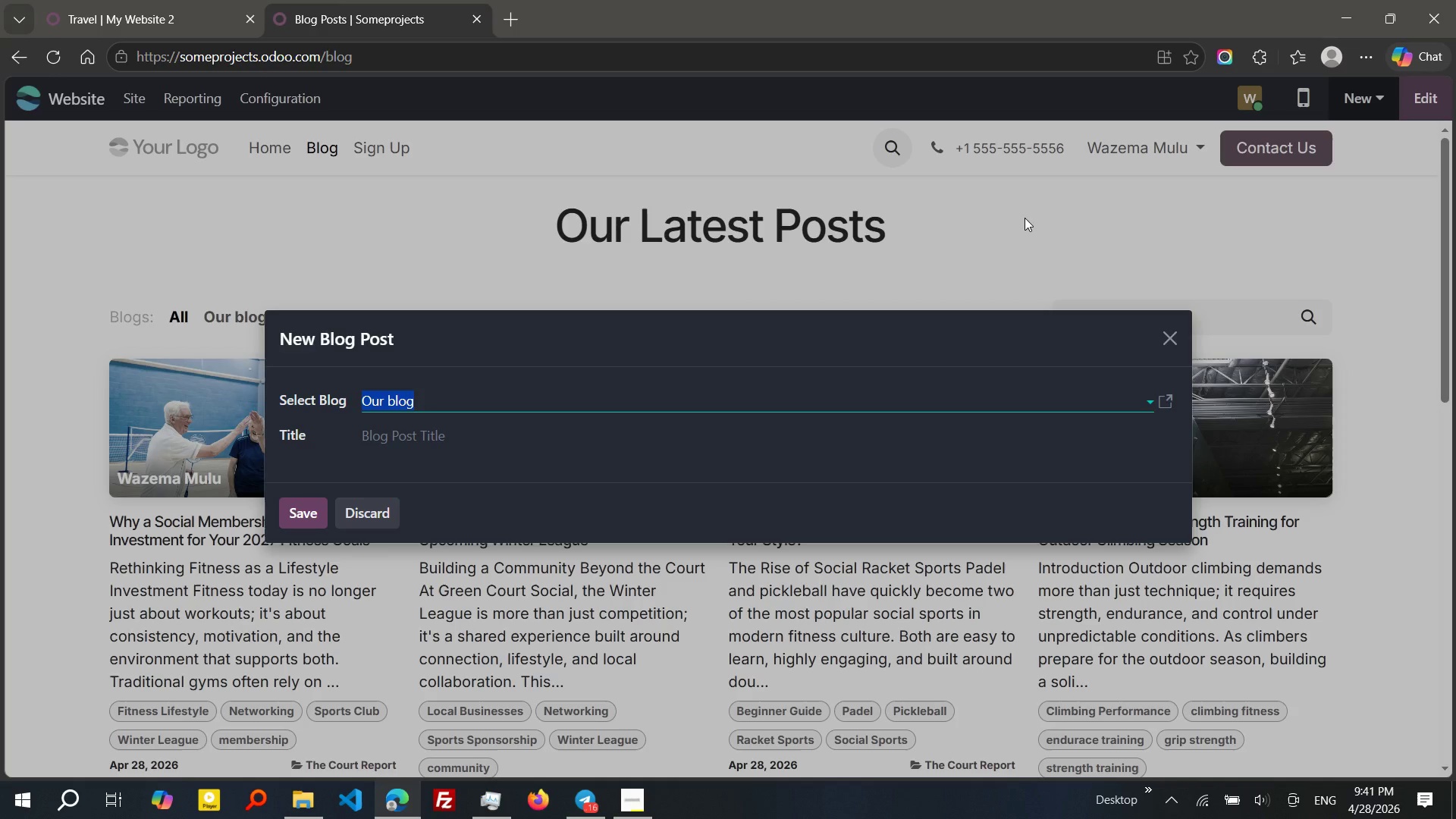 
left_click([1150, 399])
 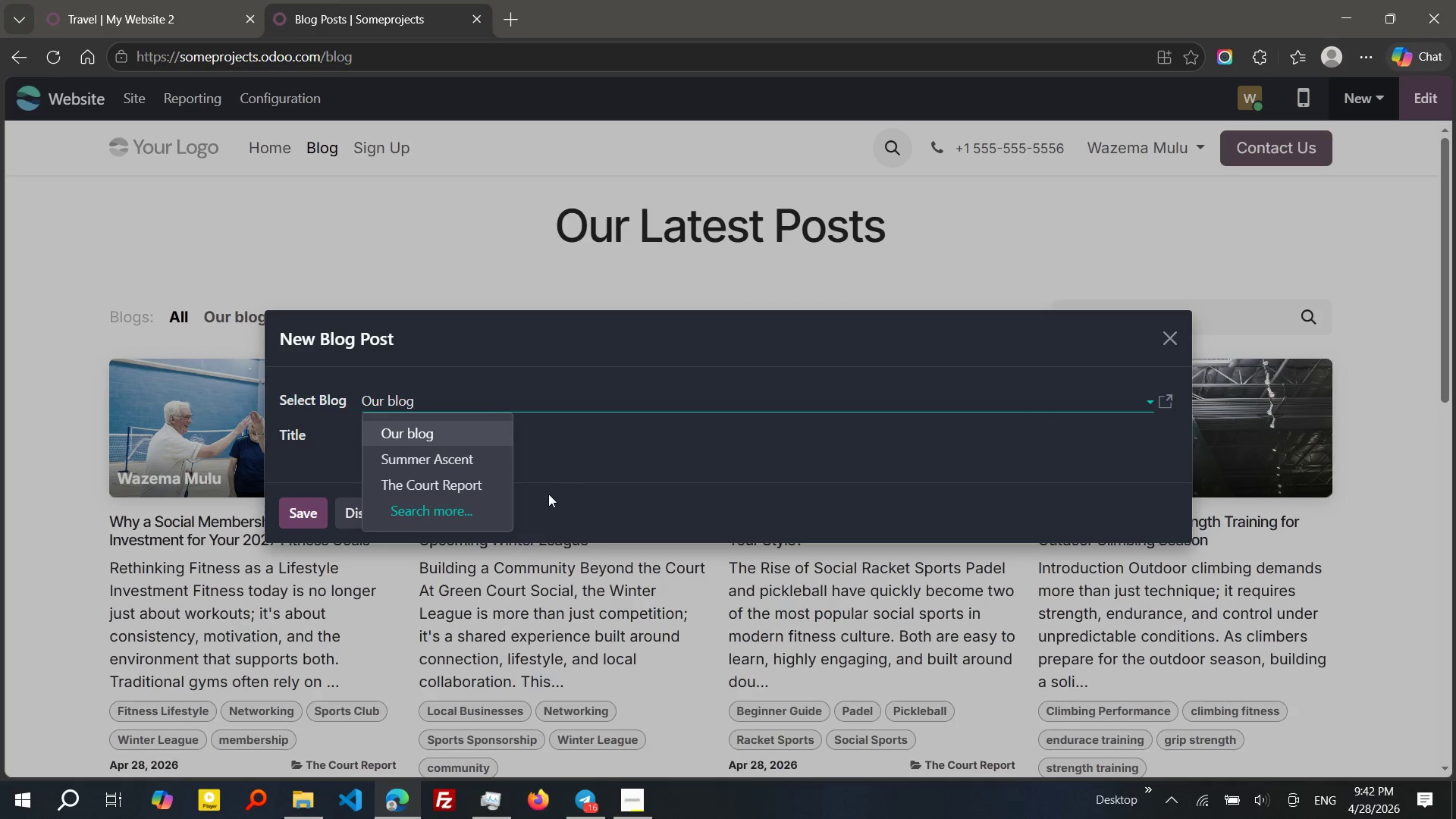 
left_click([470, 510])
 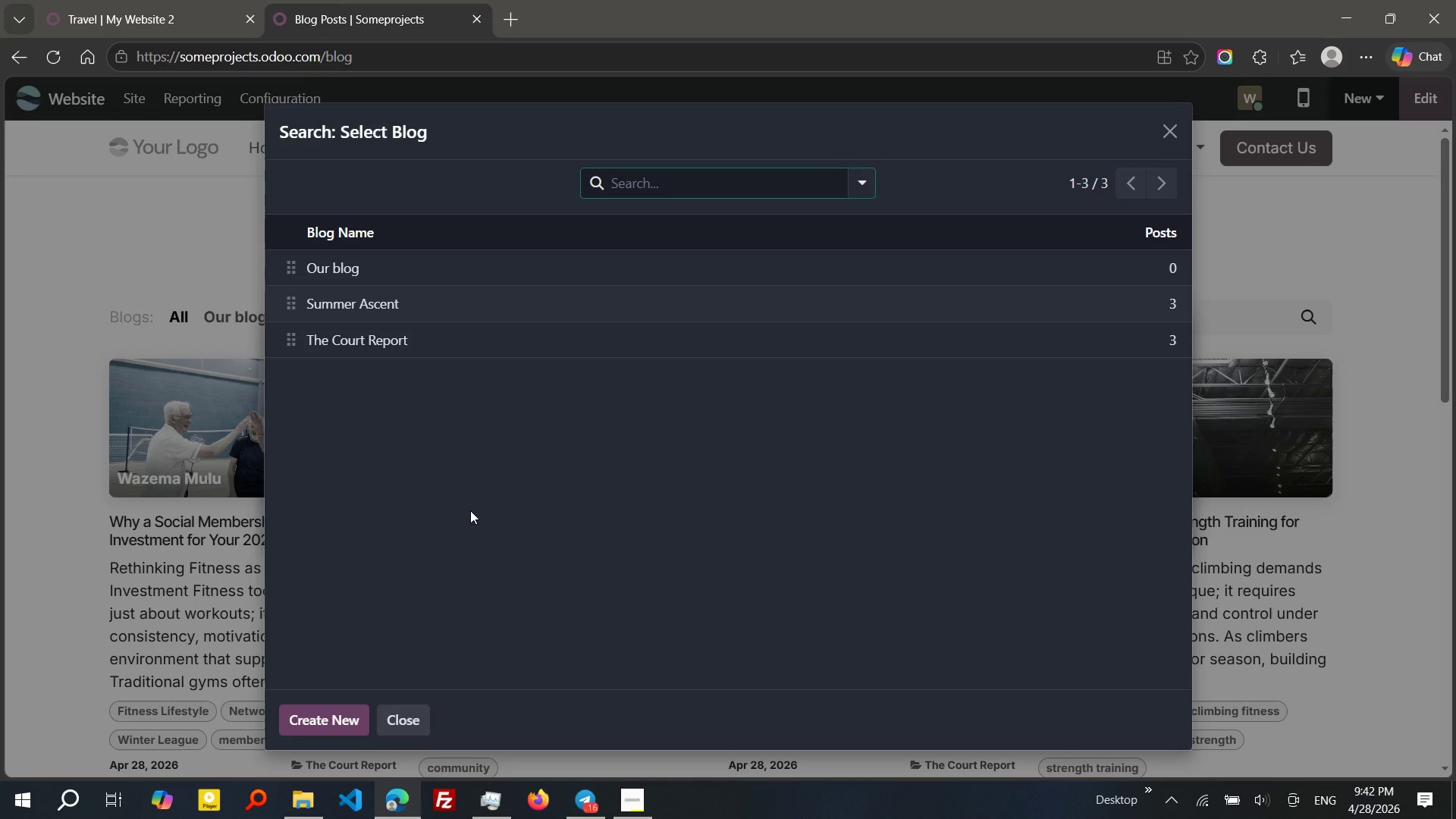 
wait(8.98)
 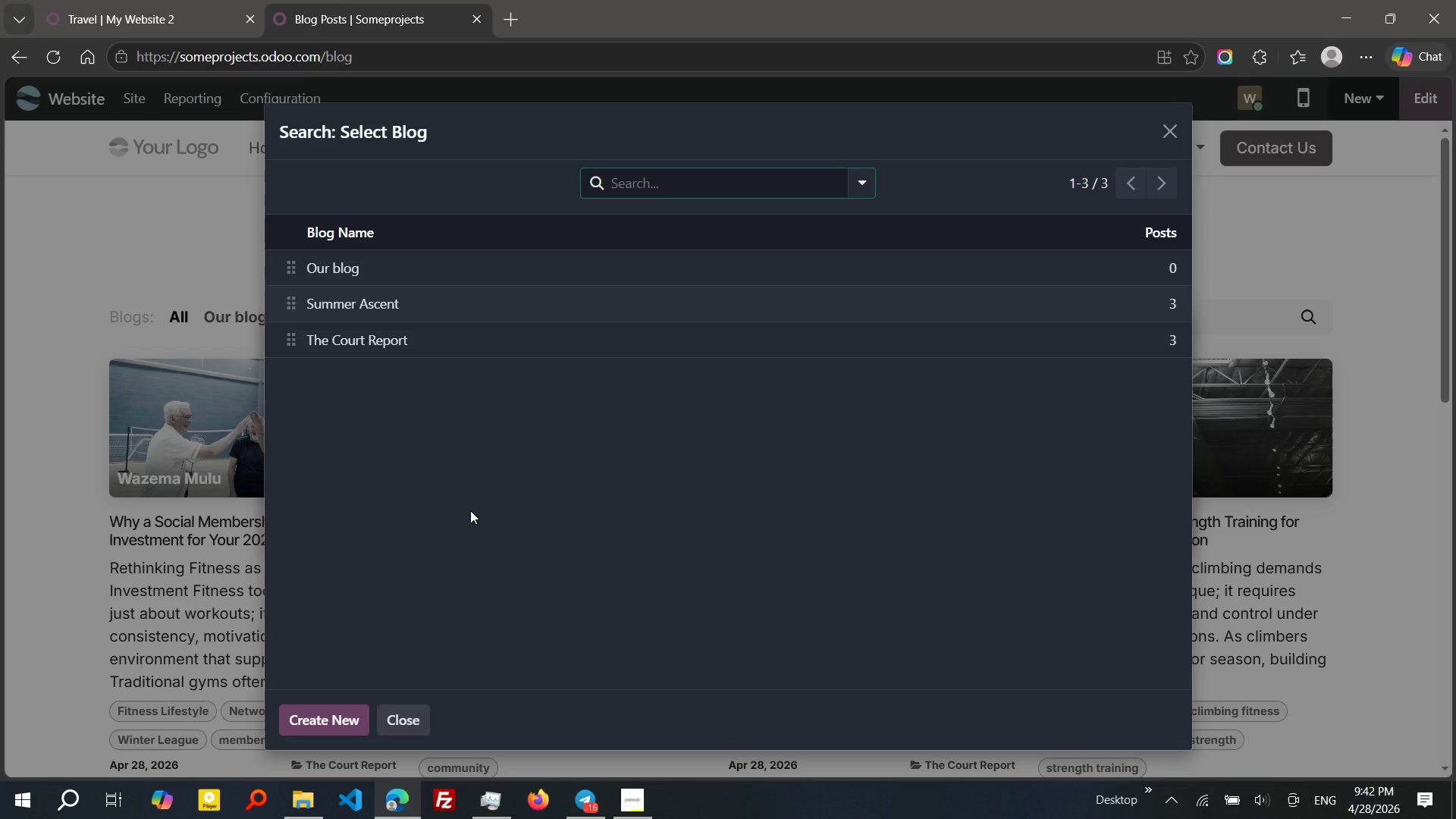 
left_click([343, 706])
 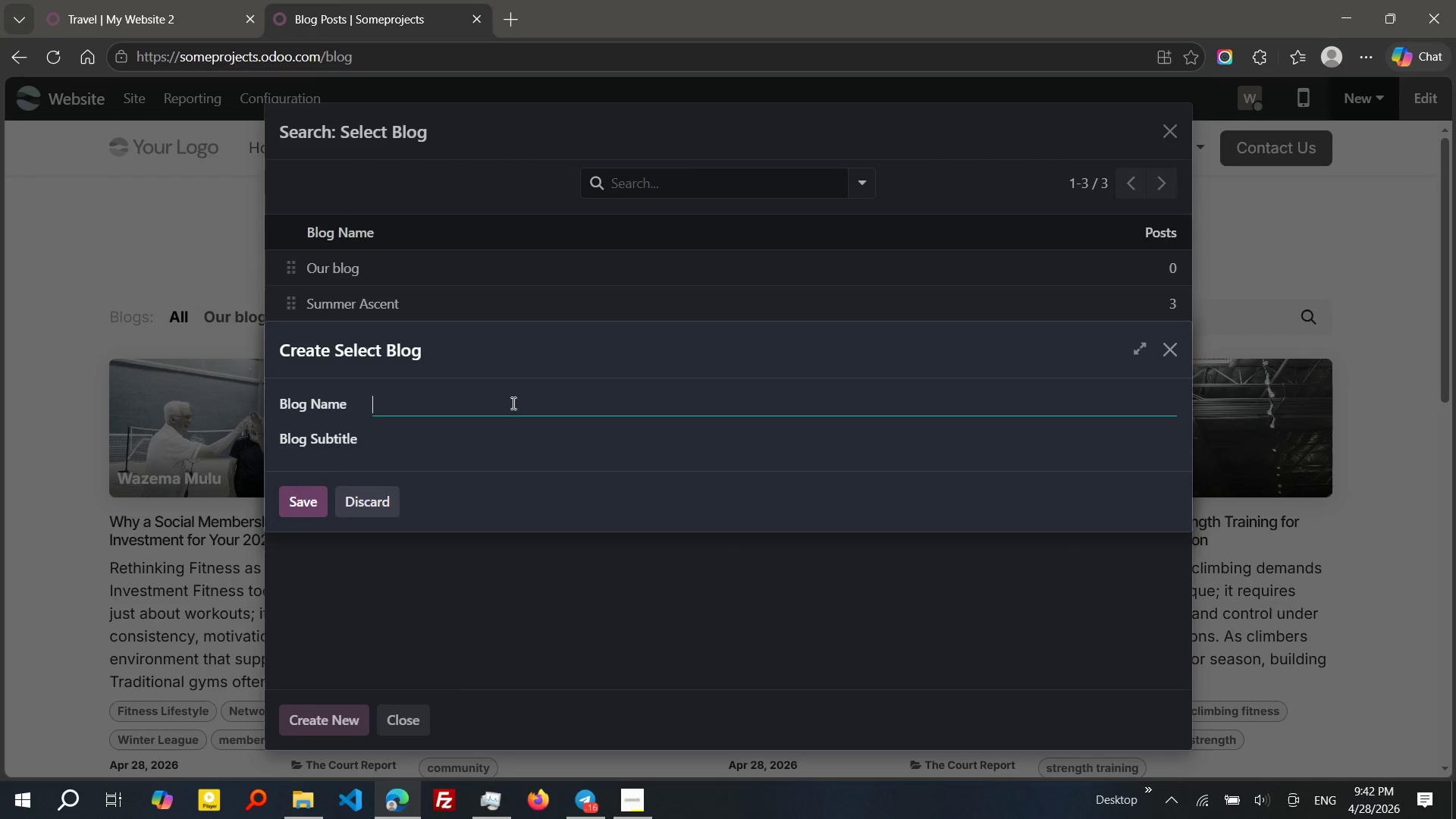 
type(CLEAN BEAUTY Journal)
key(Tab)
type(a cr)
key(Backspace)
type(uraet)
key(Backspace)
key(Backspace)
type(ted spac e)
key(Backspace)
key(Backspace)
type(e for be)
key(Backspace)
key(Backspace)
type(vegan nail care, lash tips, and minimalist beauty trends)
 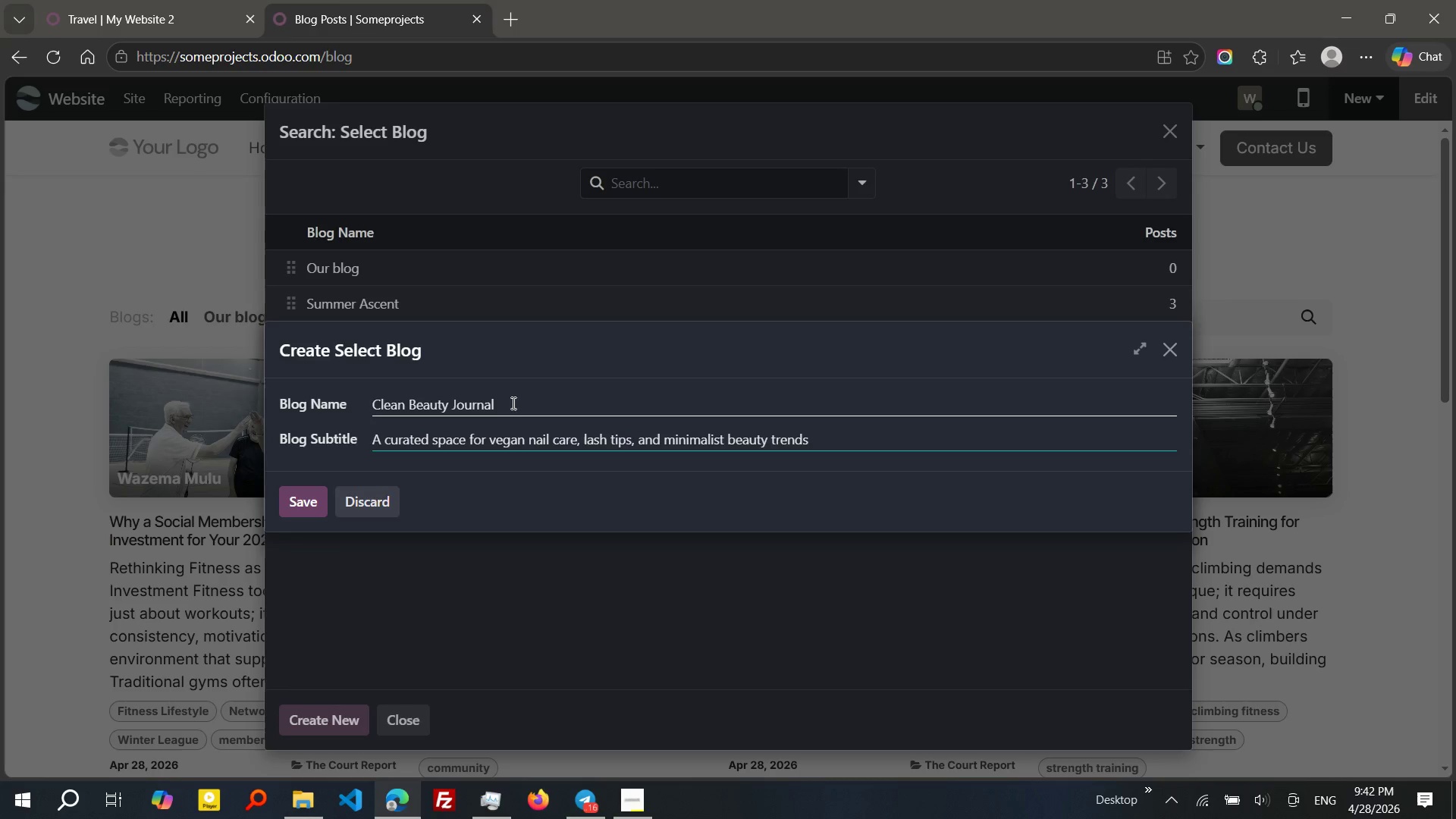 
key(Enter)
 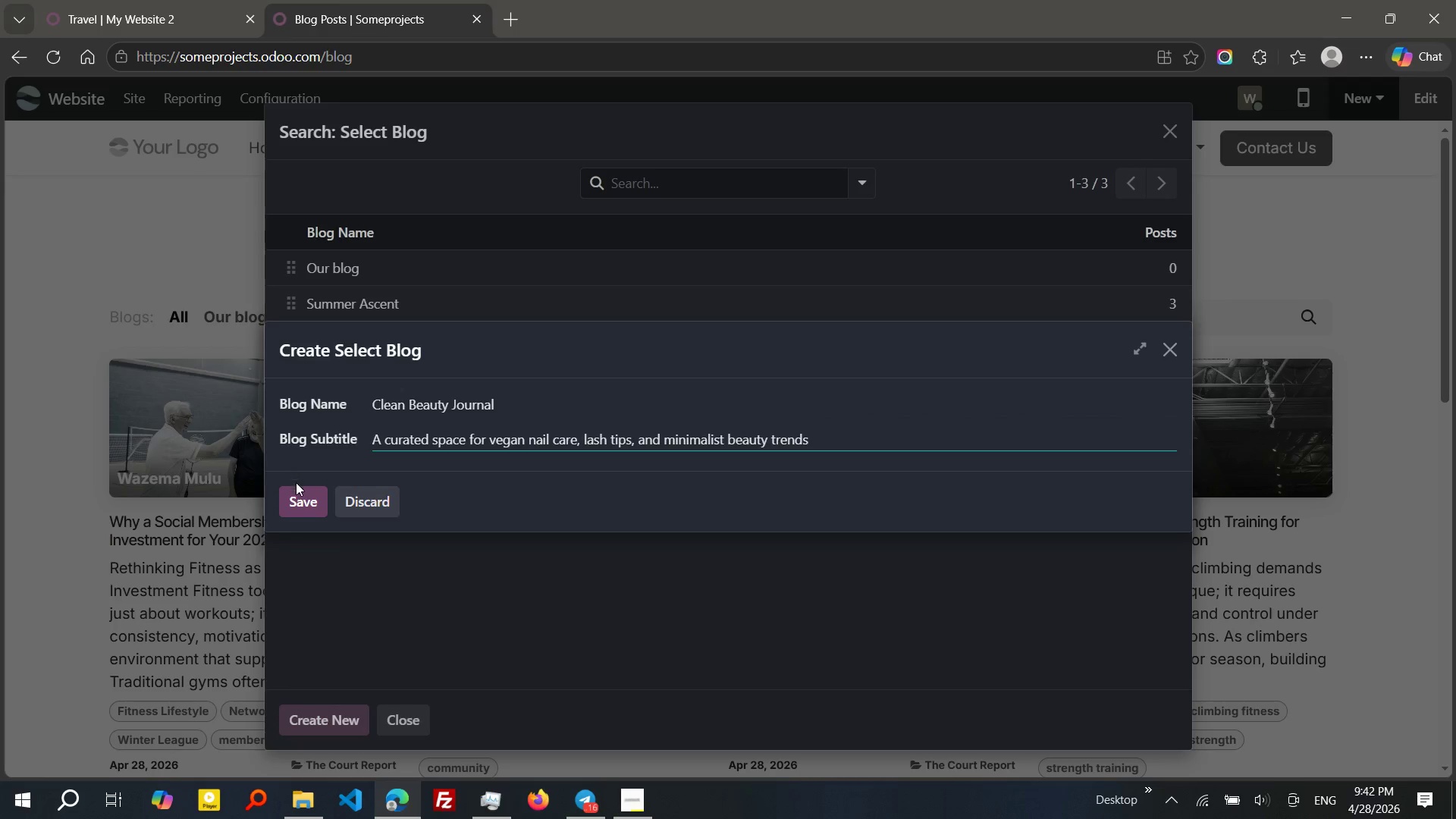 
left_click([297, 496])
 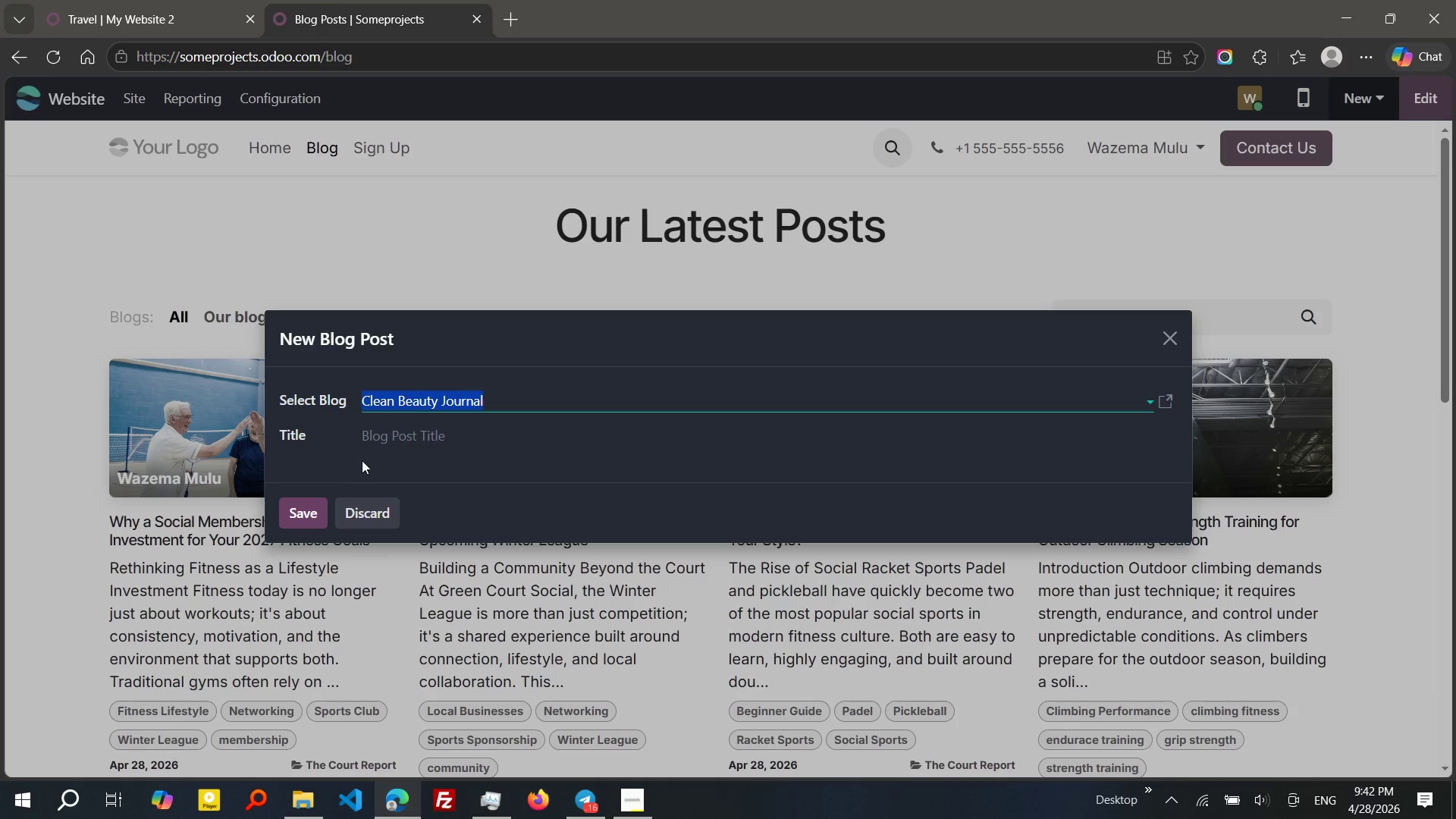 
left_click([395, 442])
 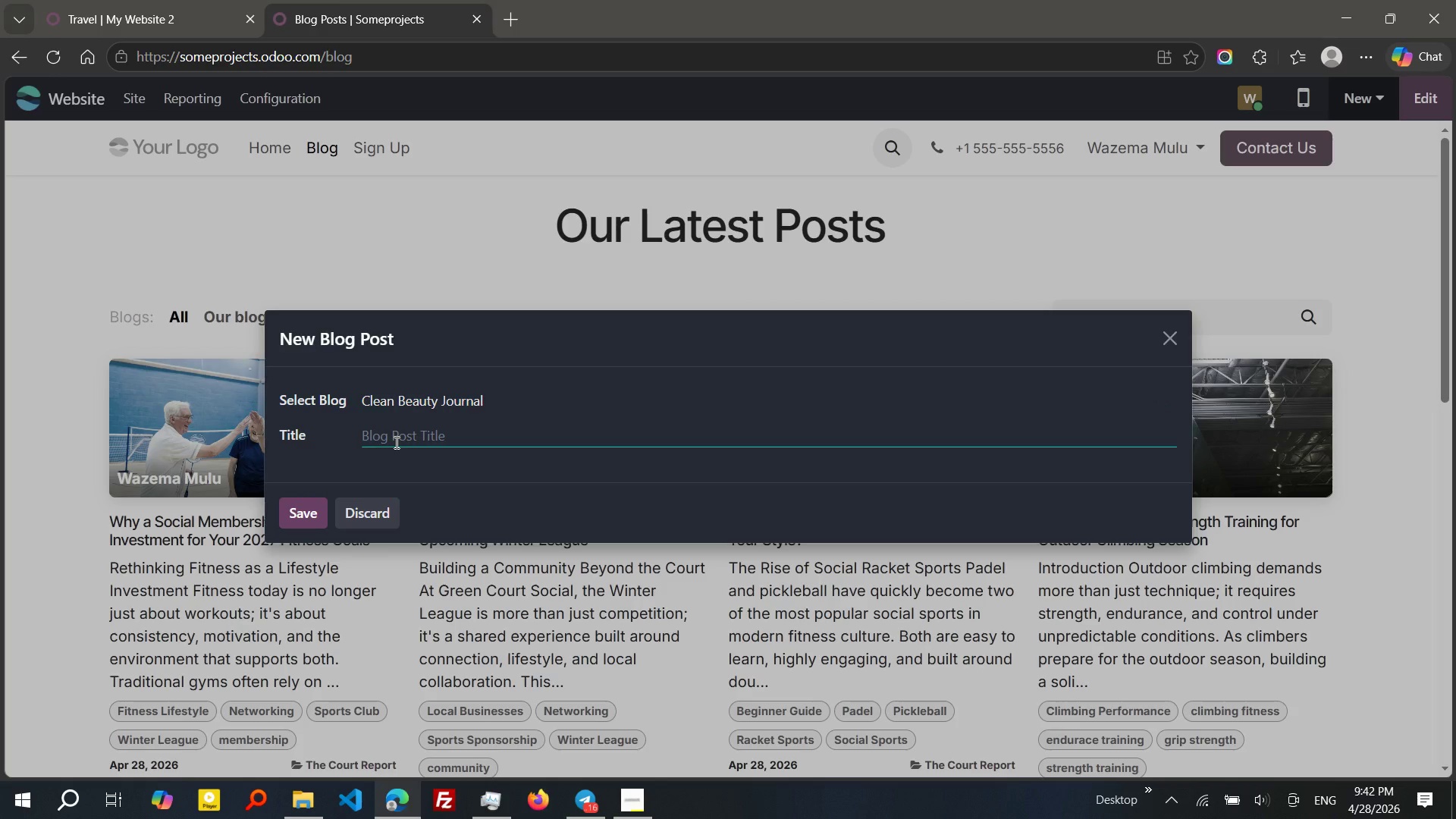 
type(Vegan nail CC)
key(Backspace)
type(are Myths: The Truth ABOUT VAGA)
key(Backspace)
key(Backspace)
key(Backspace)
type(egan Nail POLISh Benefits)
 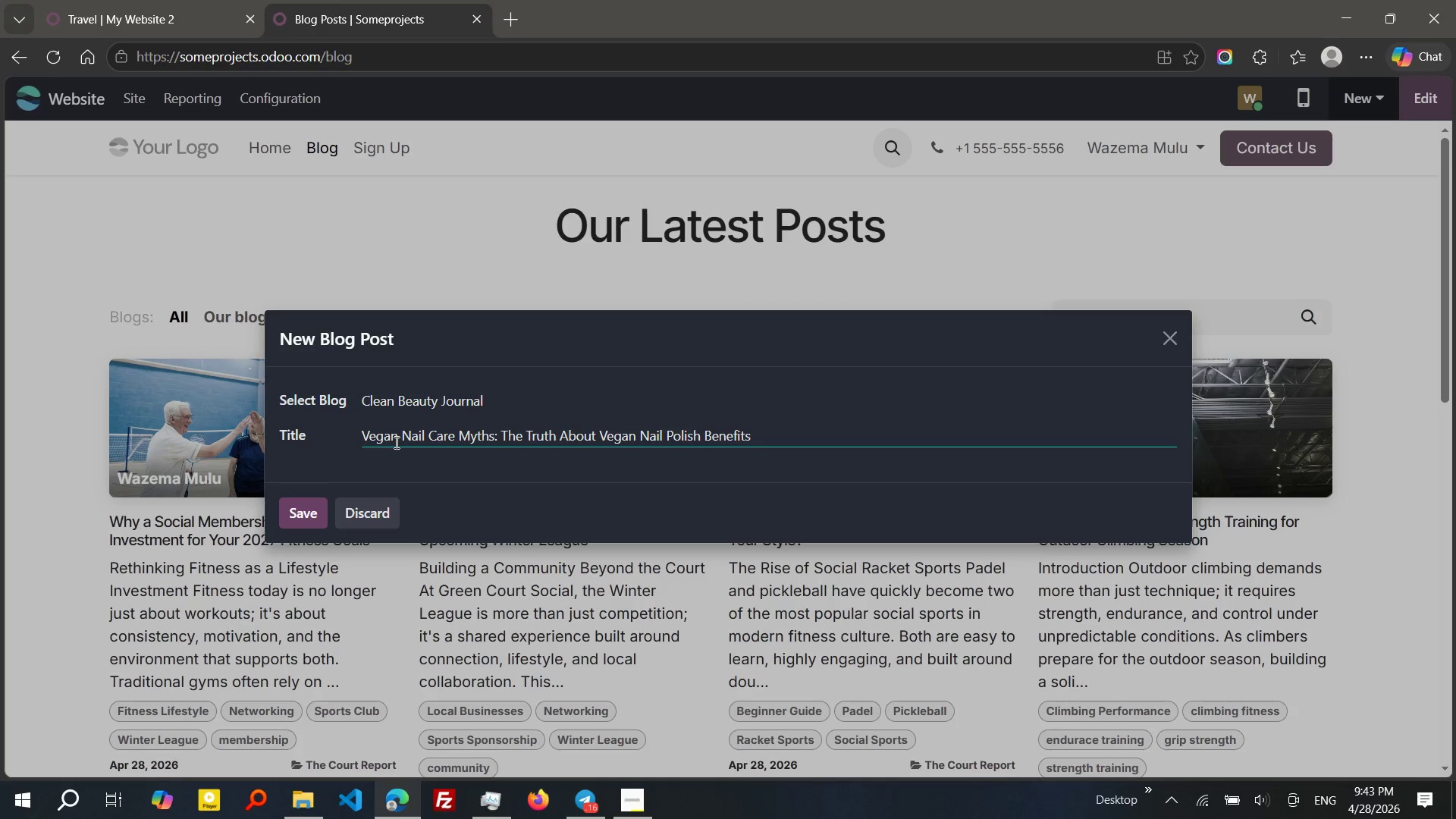 
left_click([290, 501])
 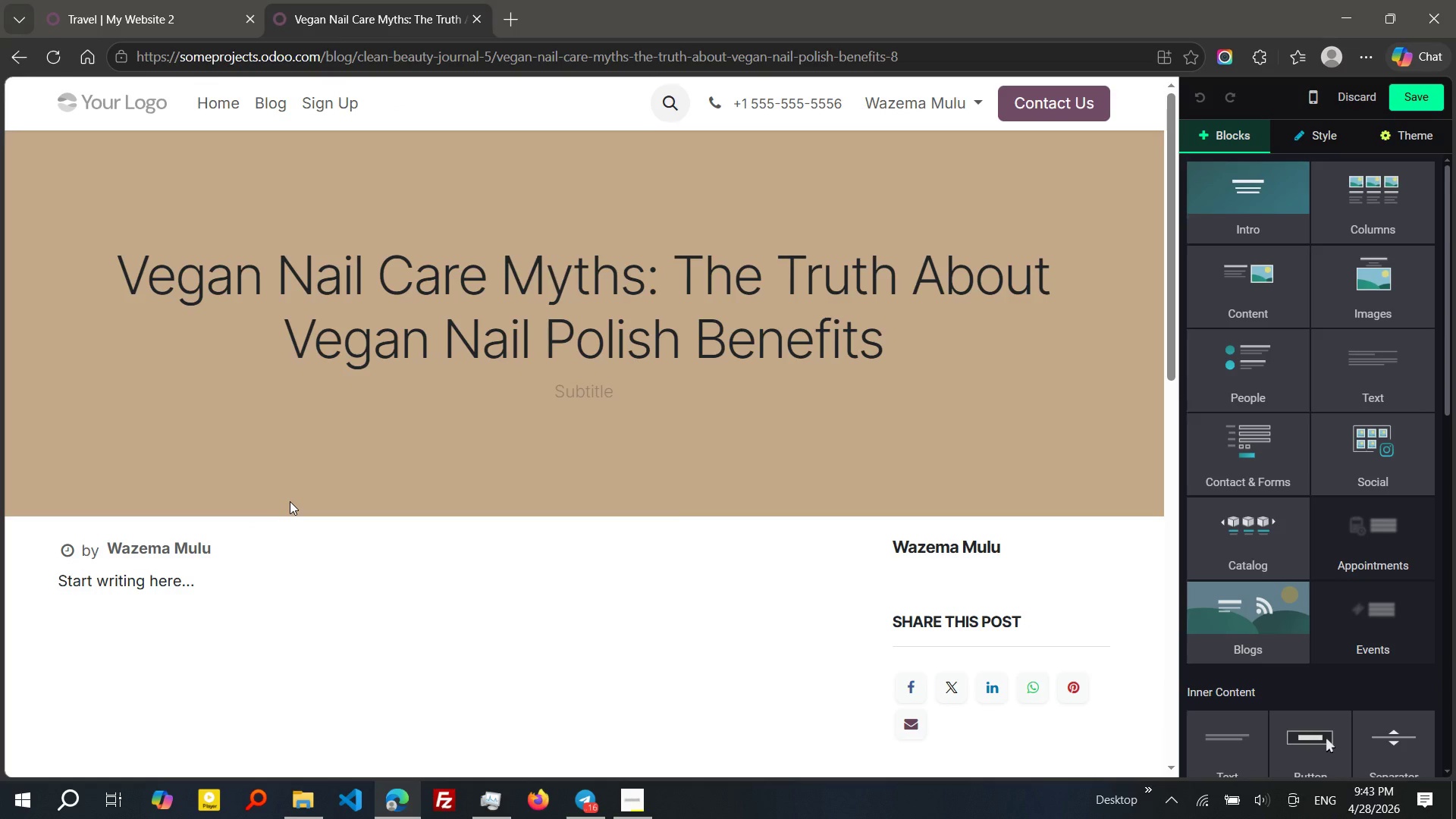 
wait(5.52)
 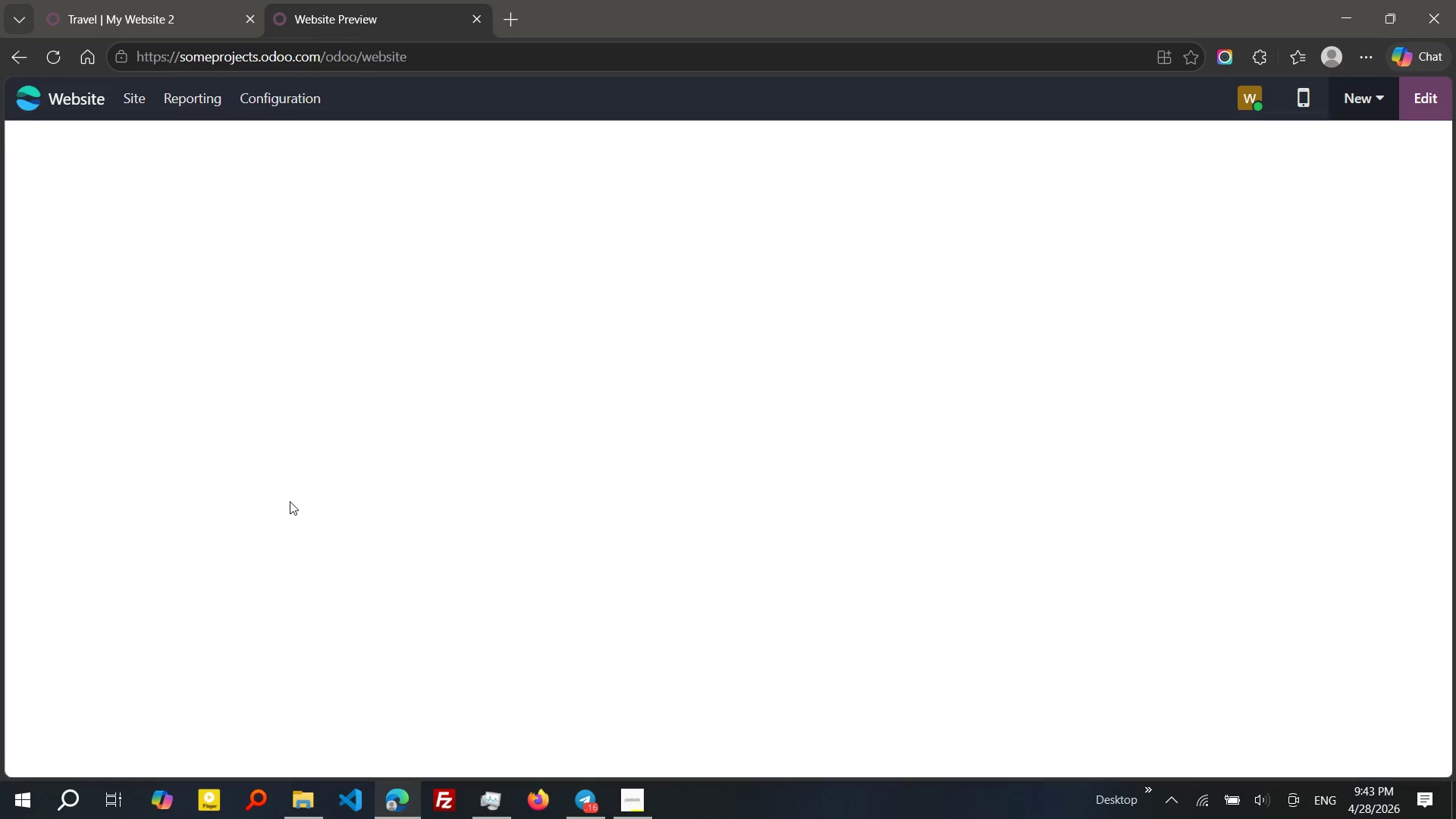 
left_click([566, 387])
 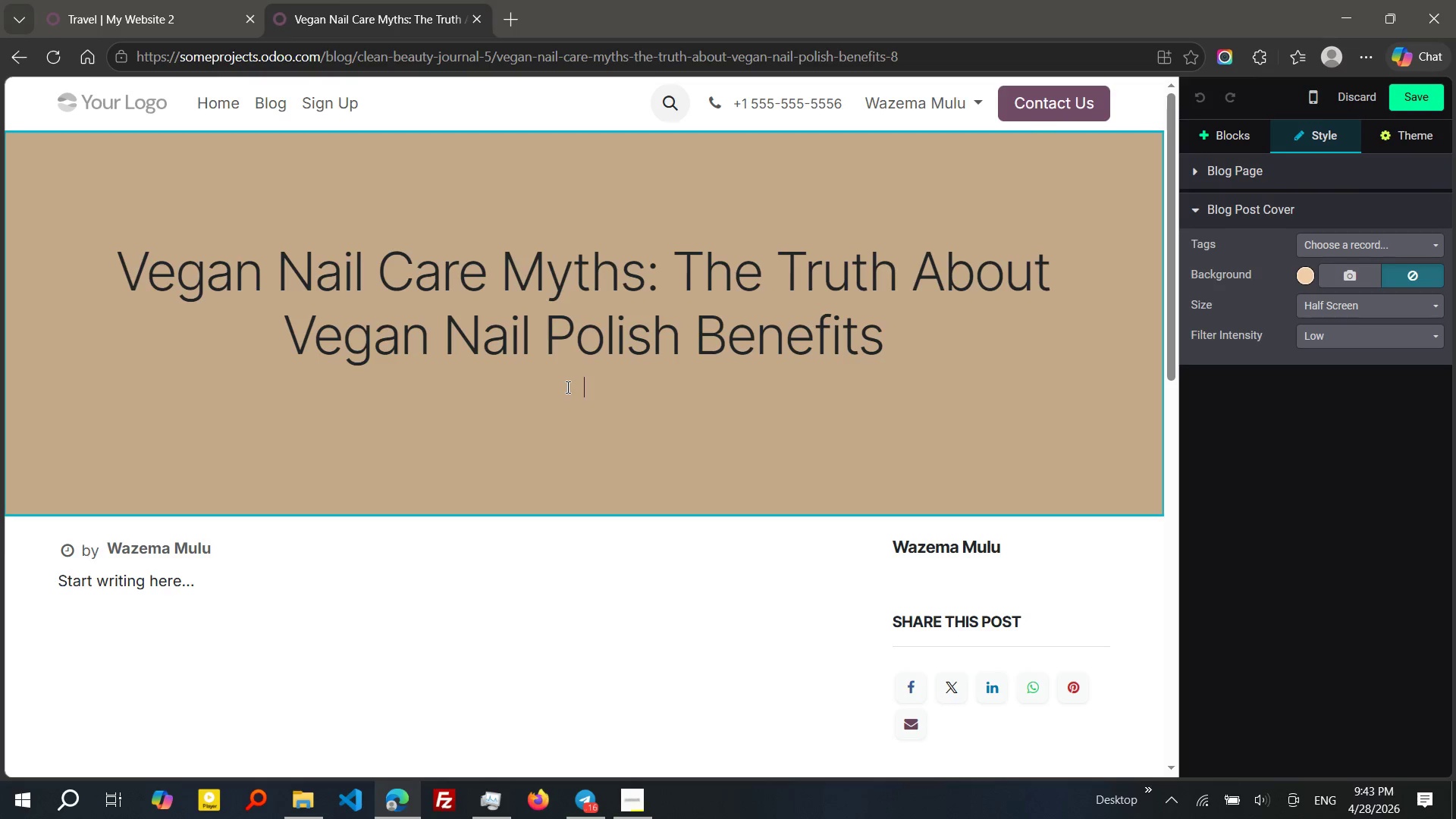 
type(DEBUNking common myths around non-toxic manin)
key(Backspace)
type(cures and clean nail care)
 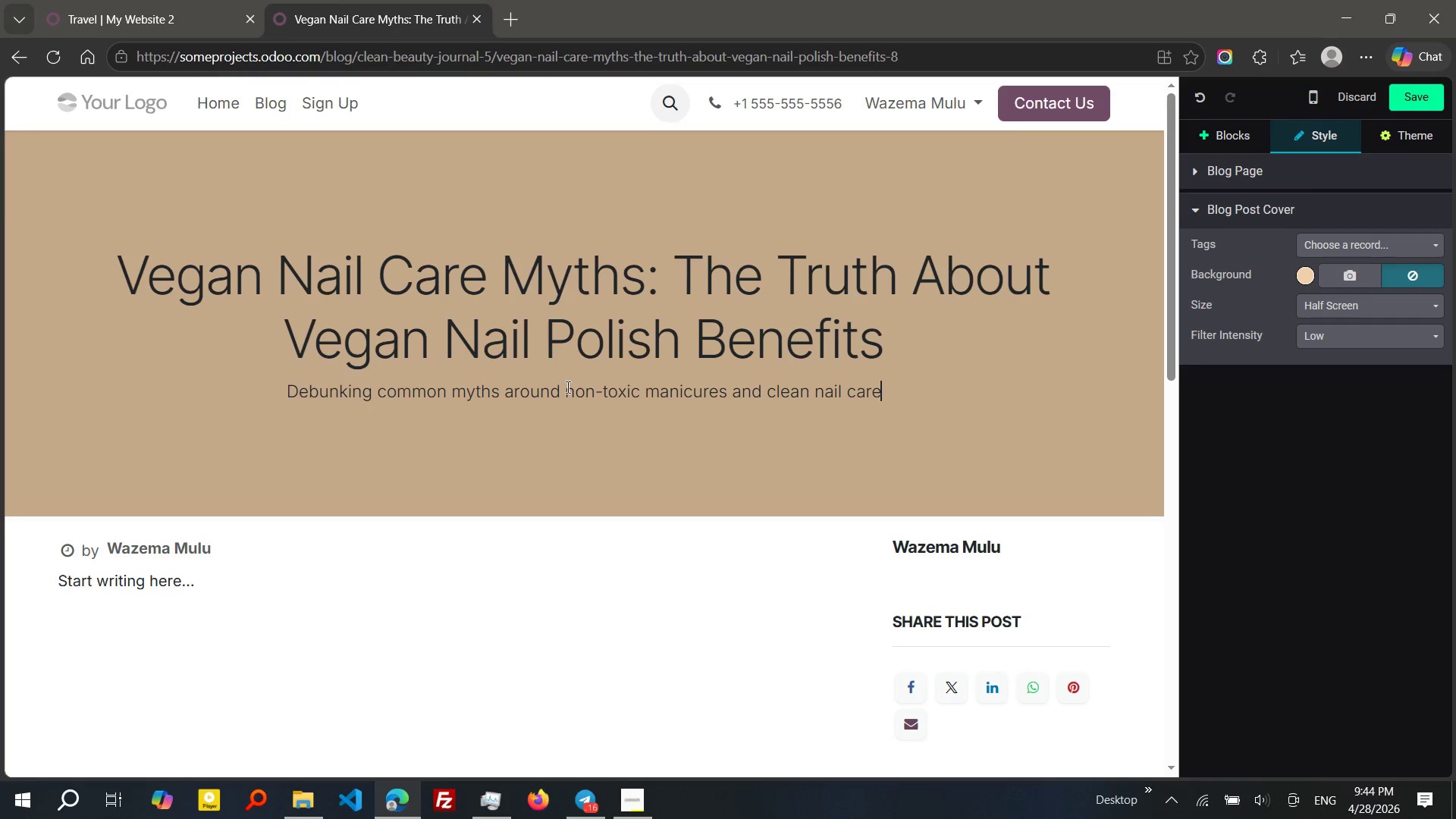 
key(Control+A)
 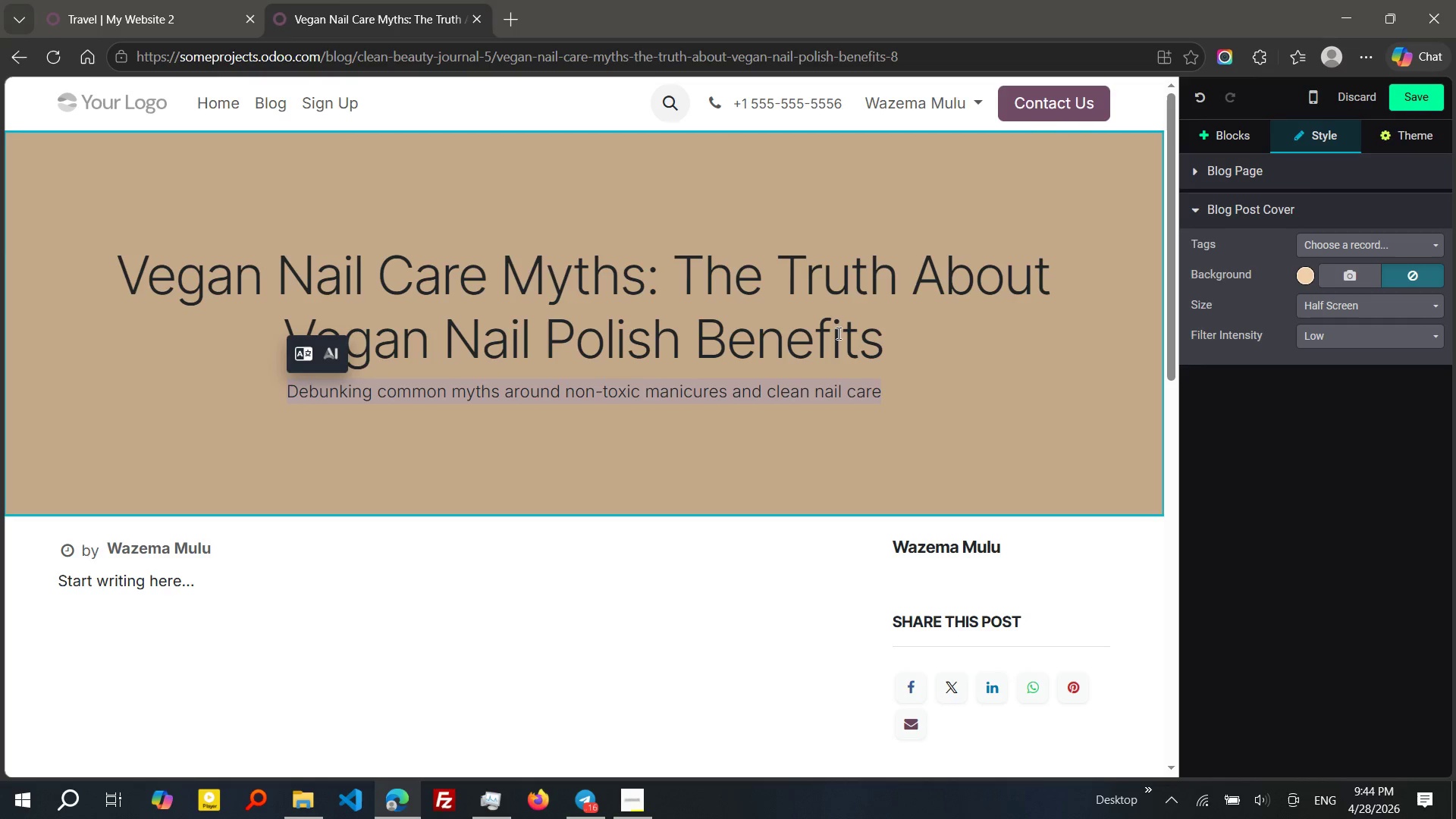 
wait(8.12)
 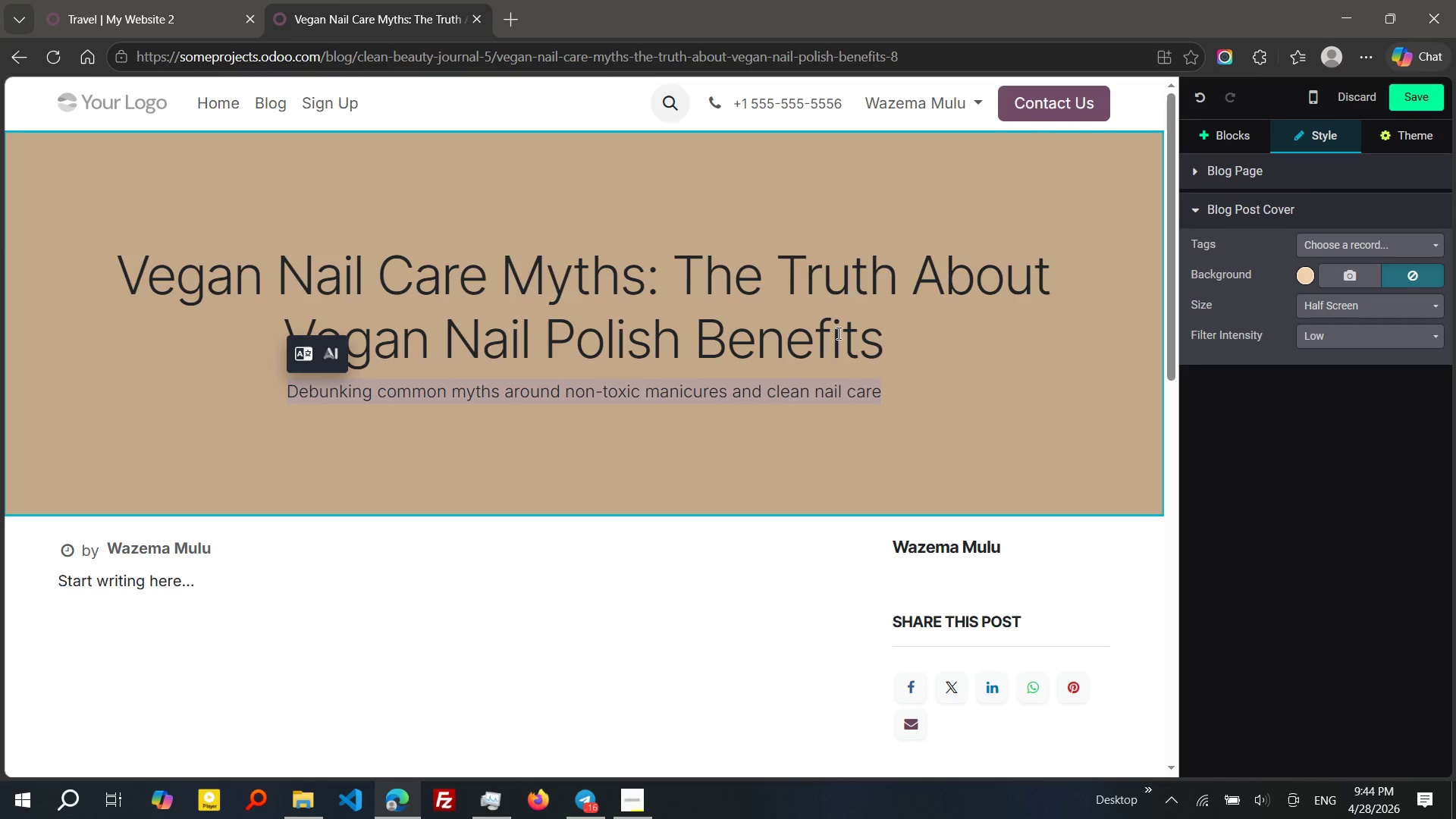 
left_click([1039, 384])
 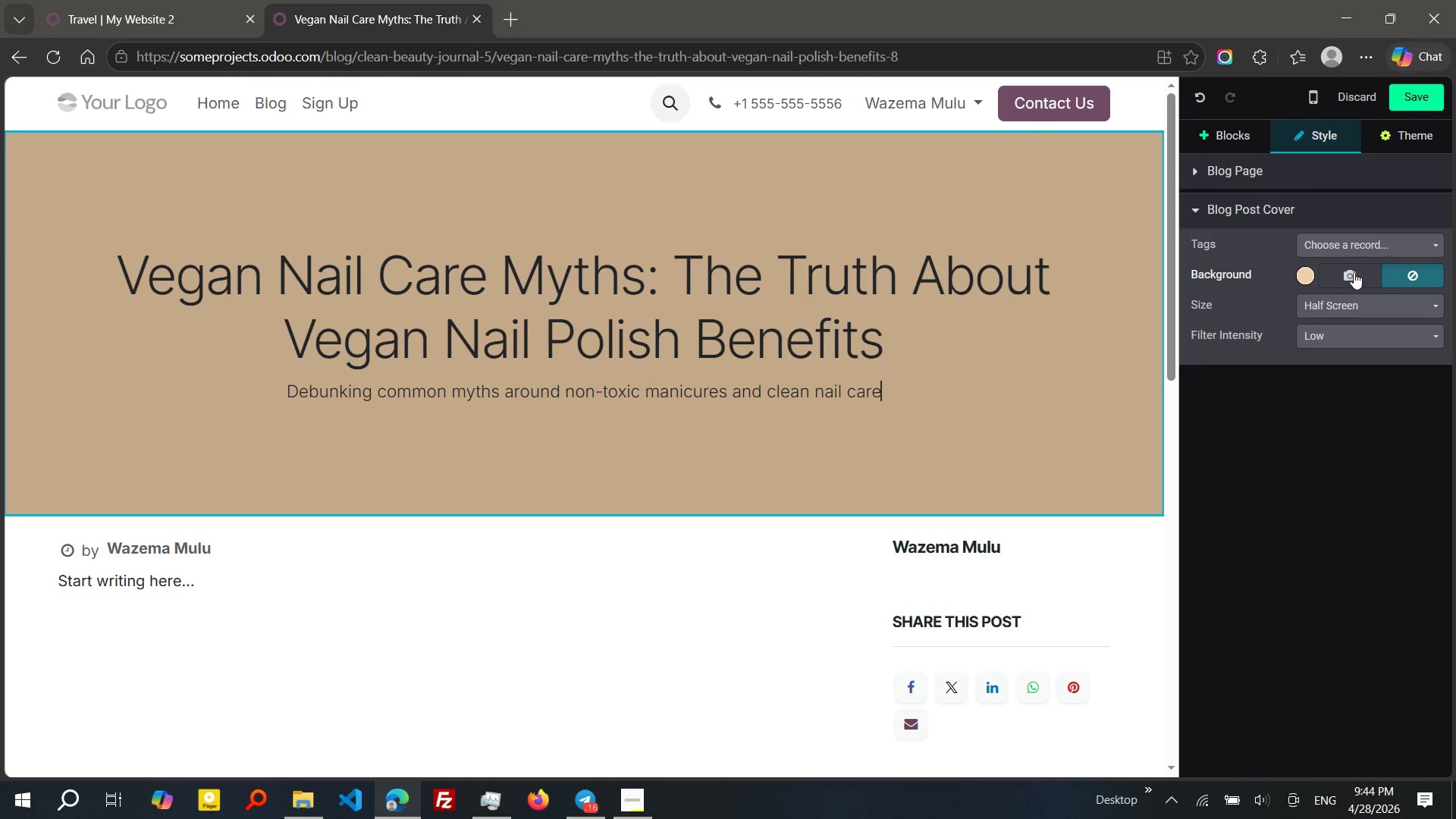 
left_click([1354, 272])
 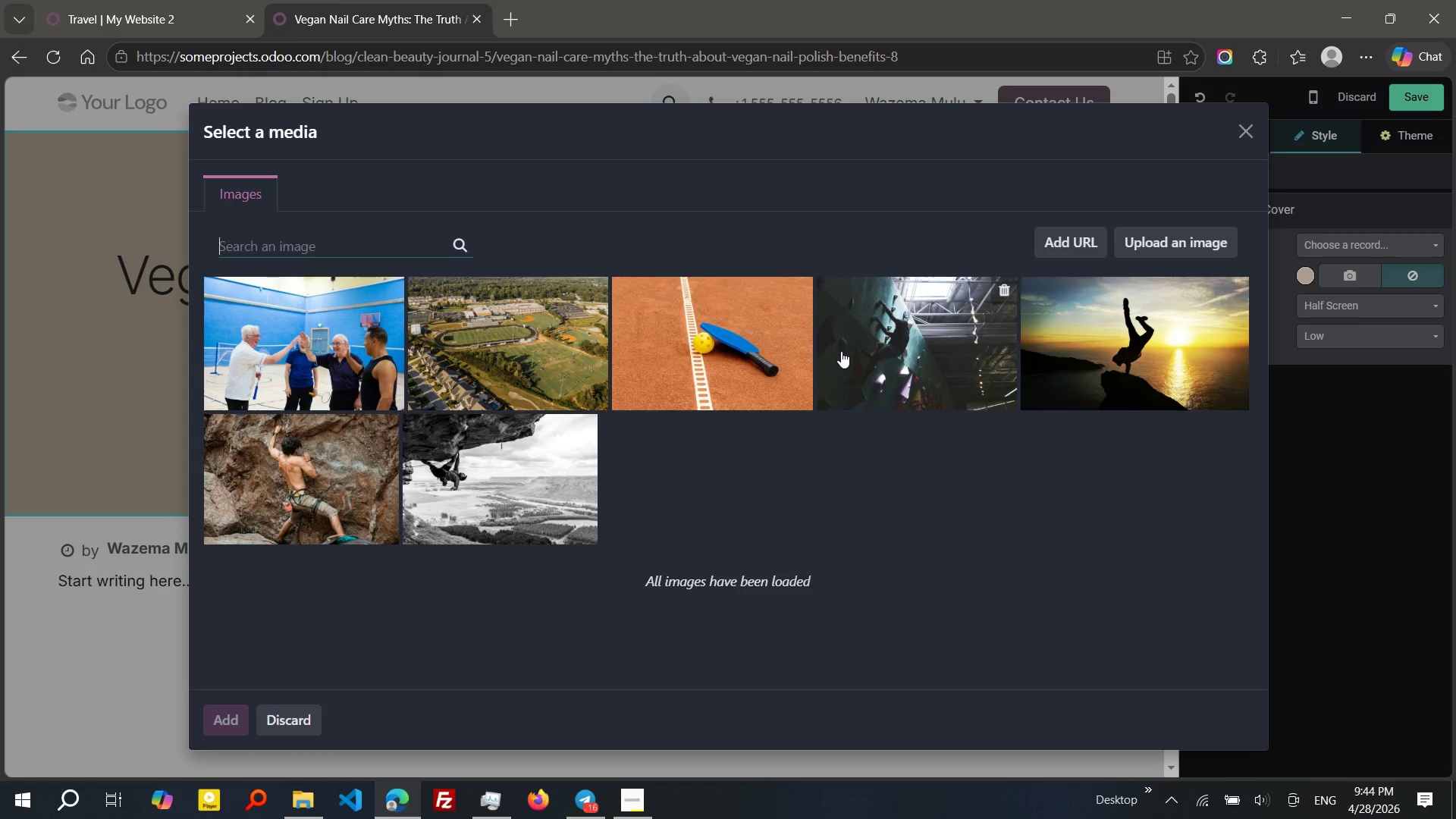 
wait(32.05)
 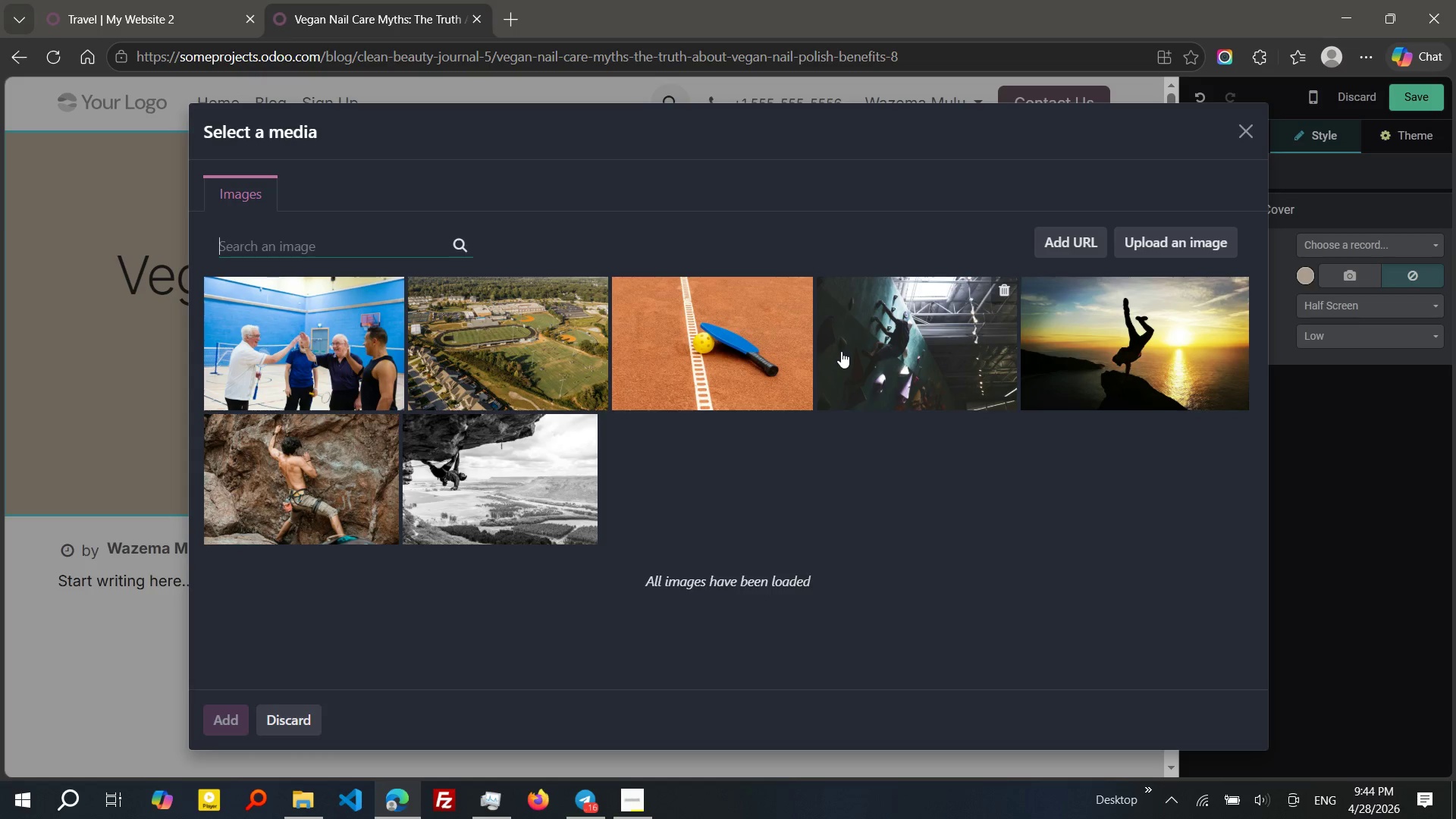 
type(vegan)
 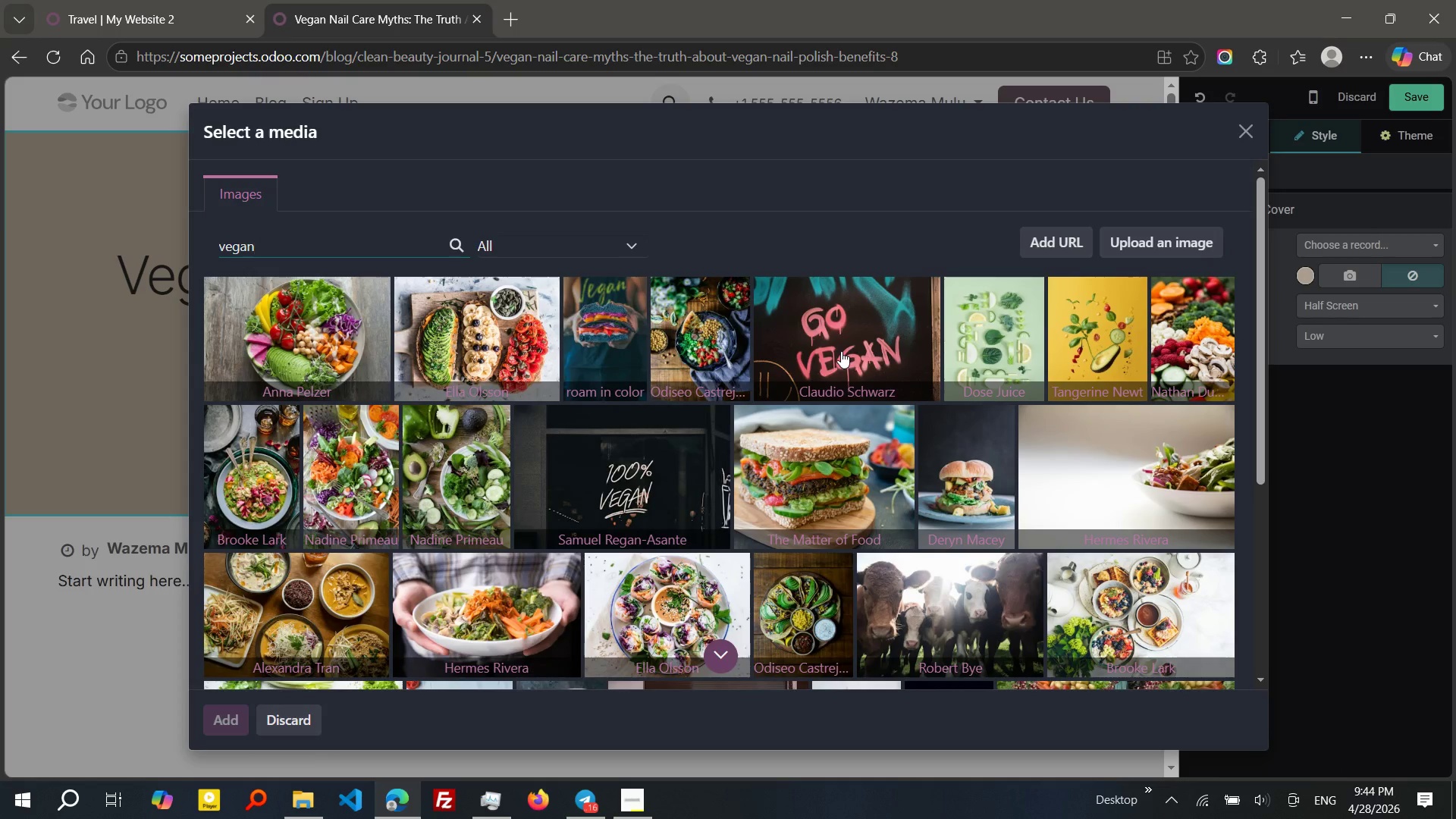 
wait(7.8)
 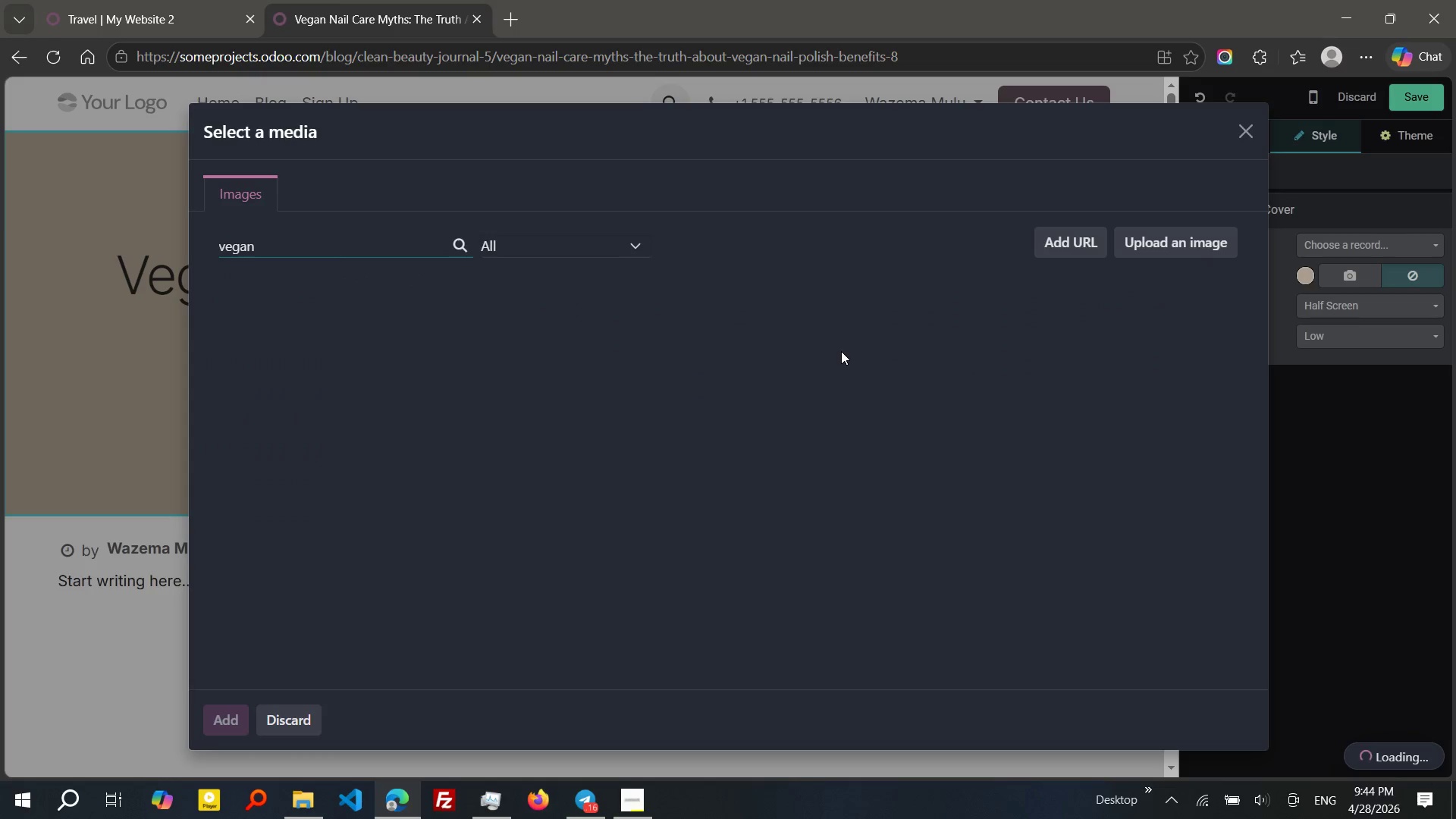 
type( manicure natural anila)
key(Backspace)
key(Backspace)
key(Backspace)
key(Backspace)
key(Backspace)
type(nails)
 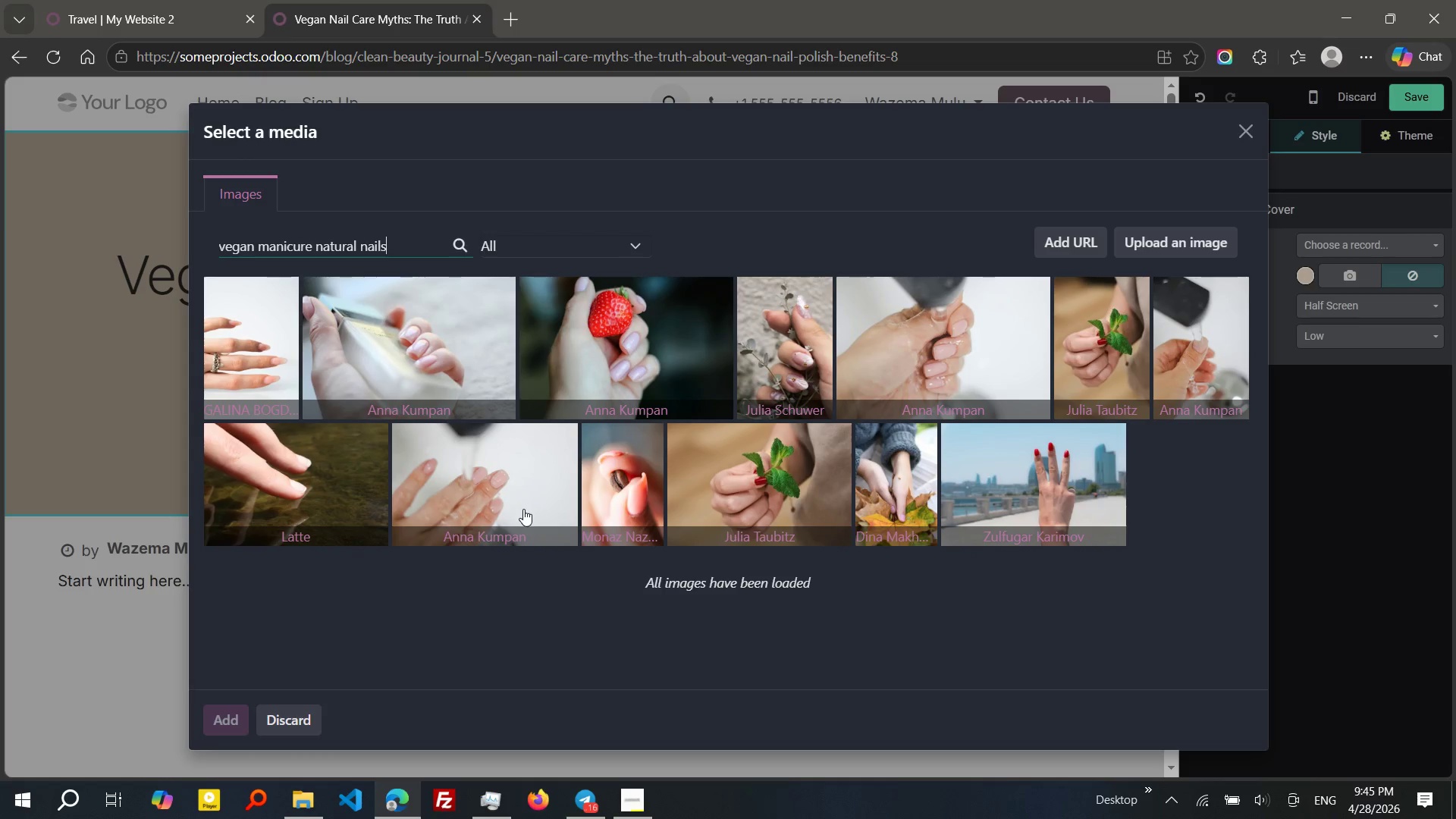 
wait(28.73)
 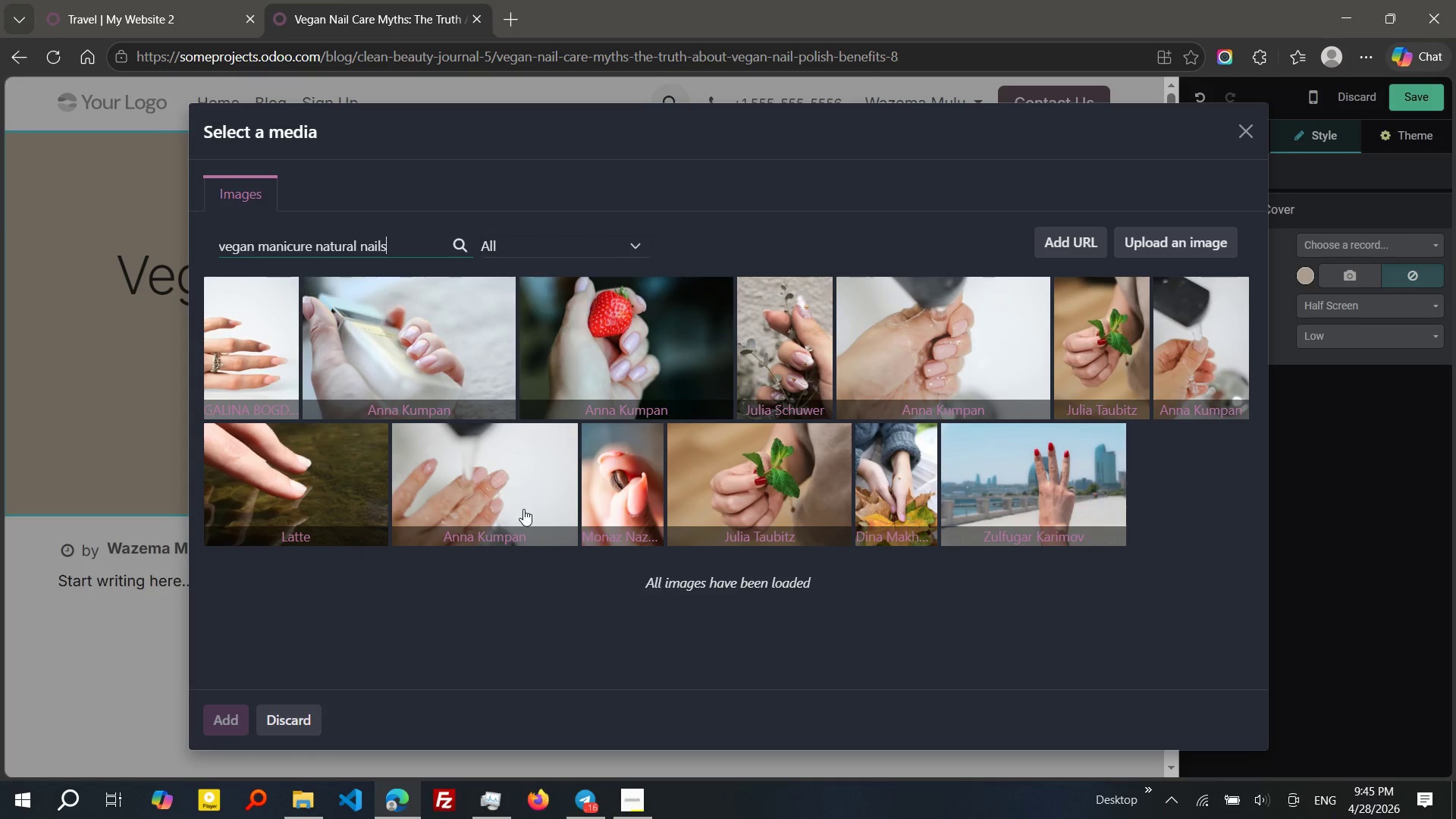 
left_click([523, 509])
 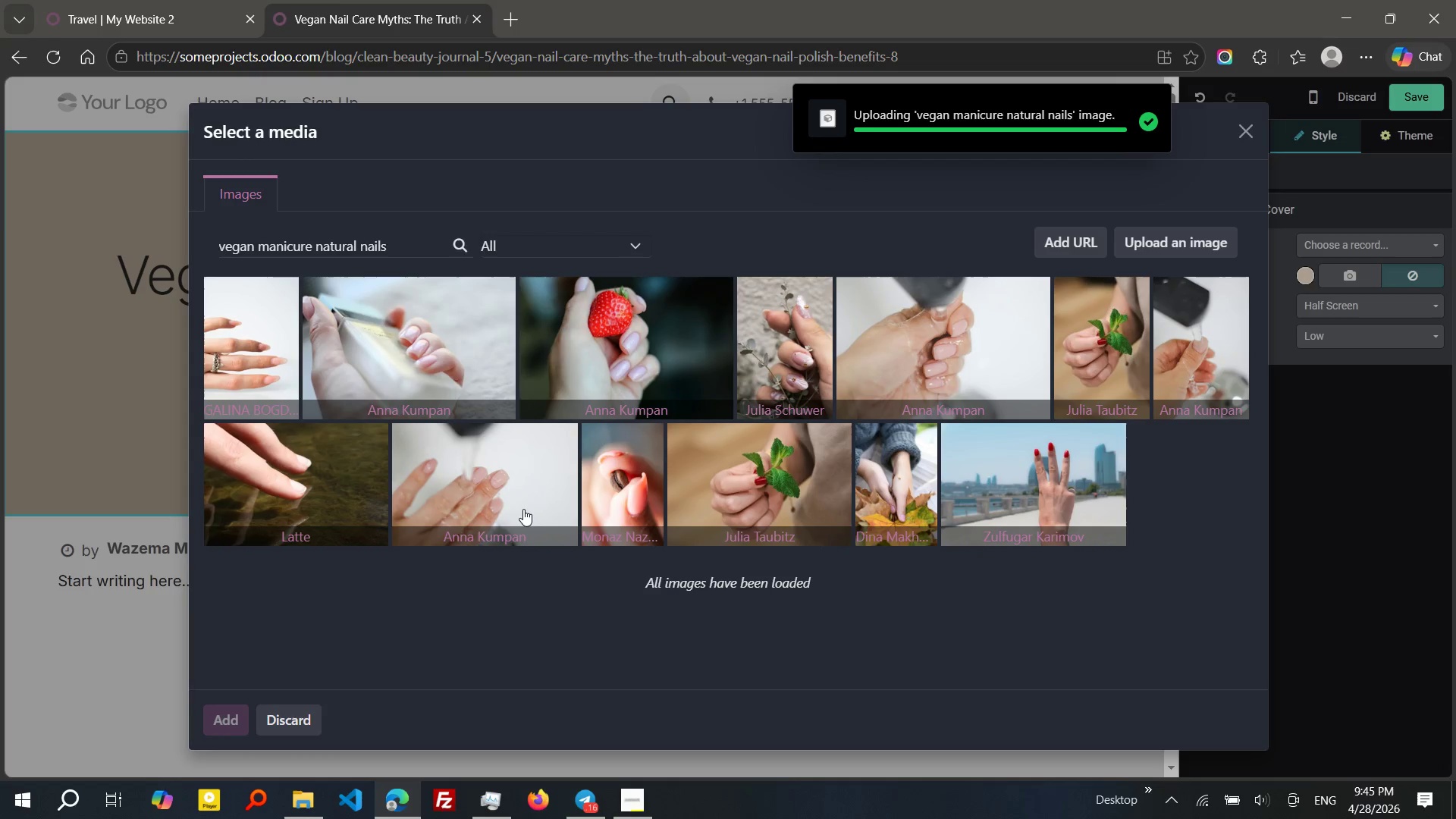 
wait(8.88)
 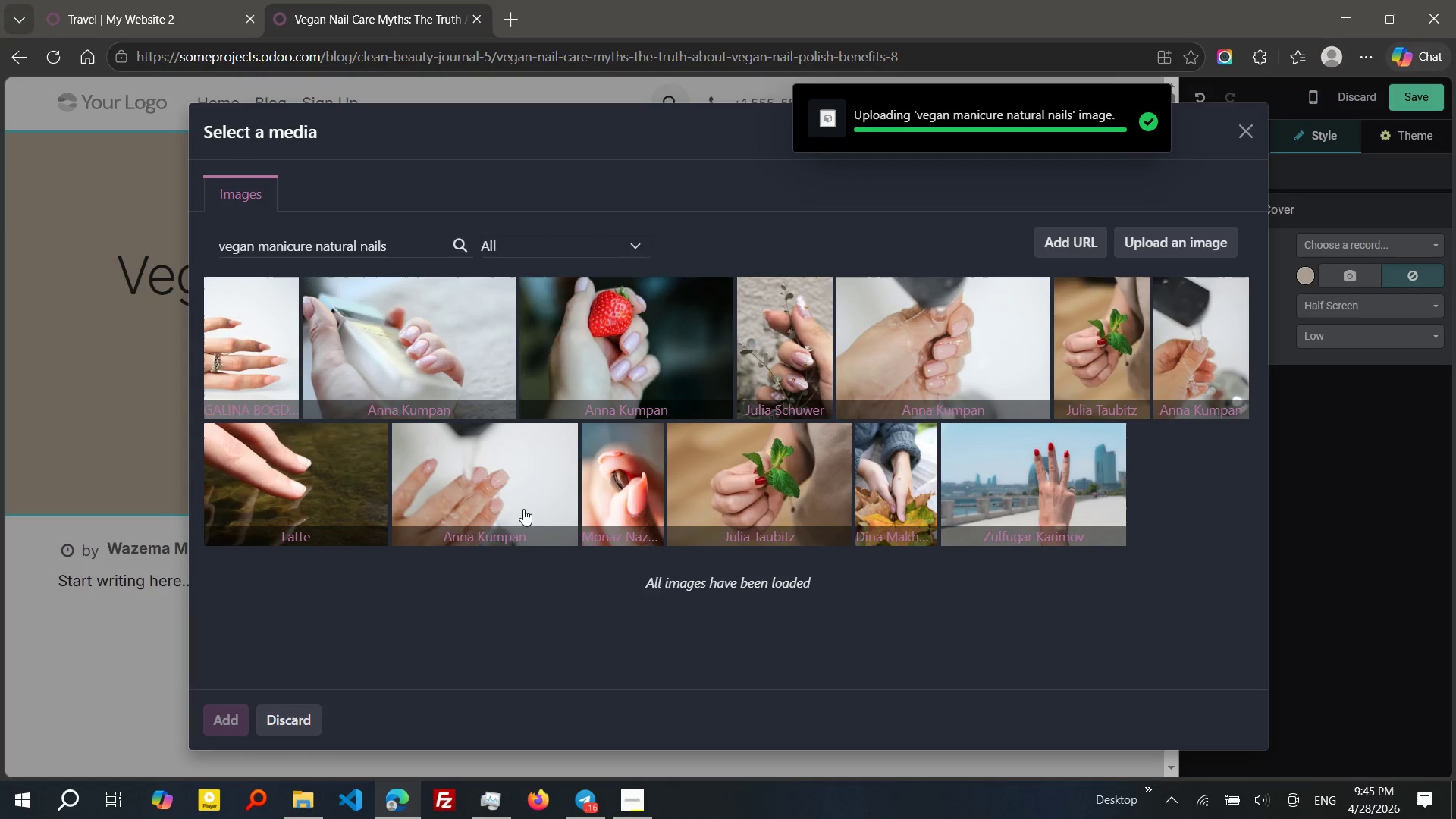 
left_click([1349, 334])
 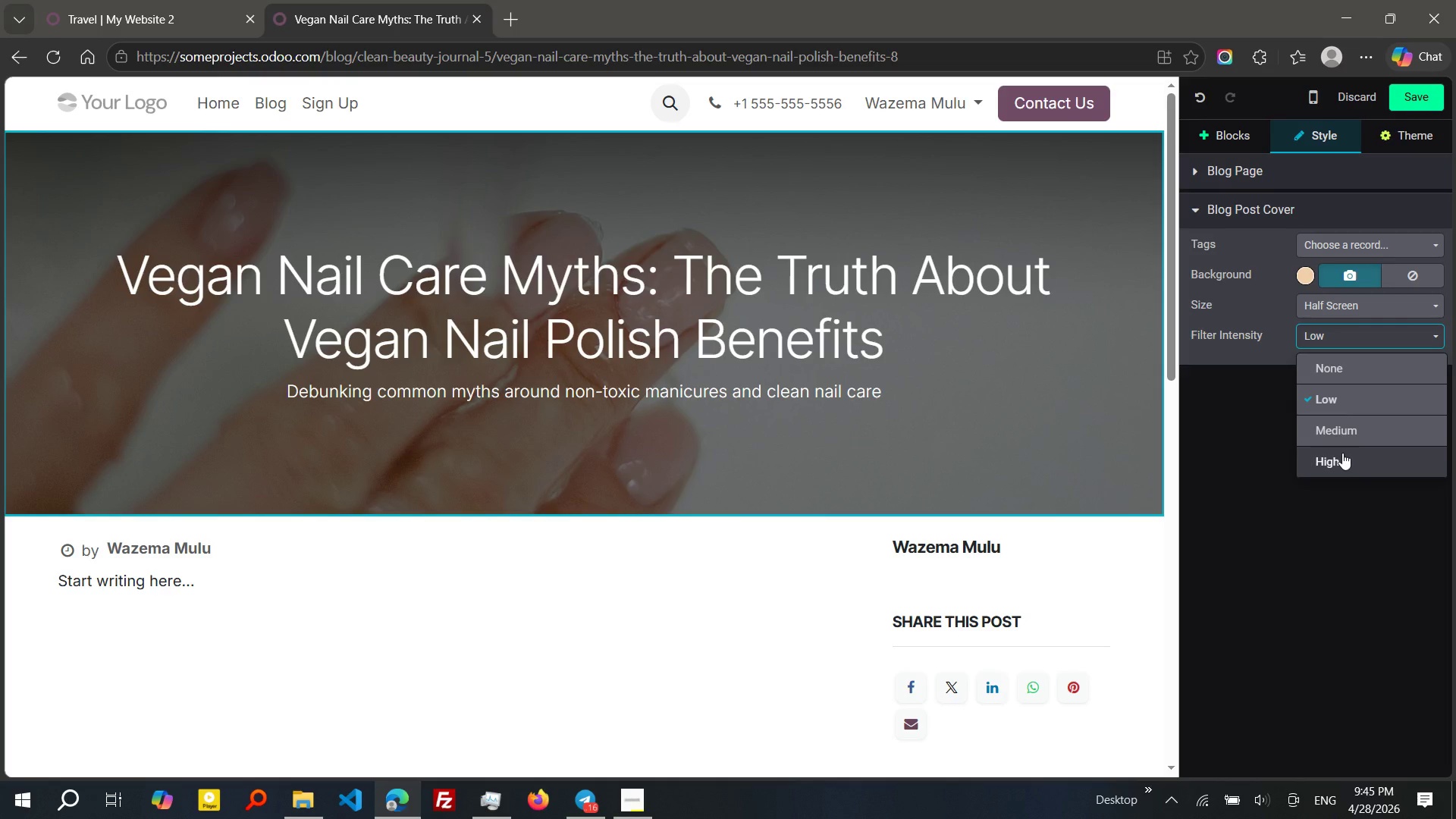 
left_click([1342, 453])
 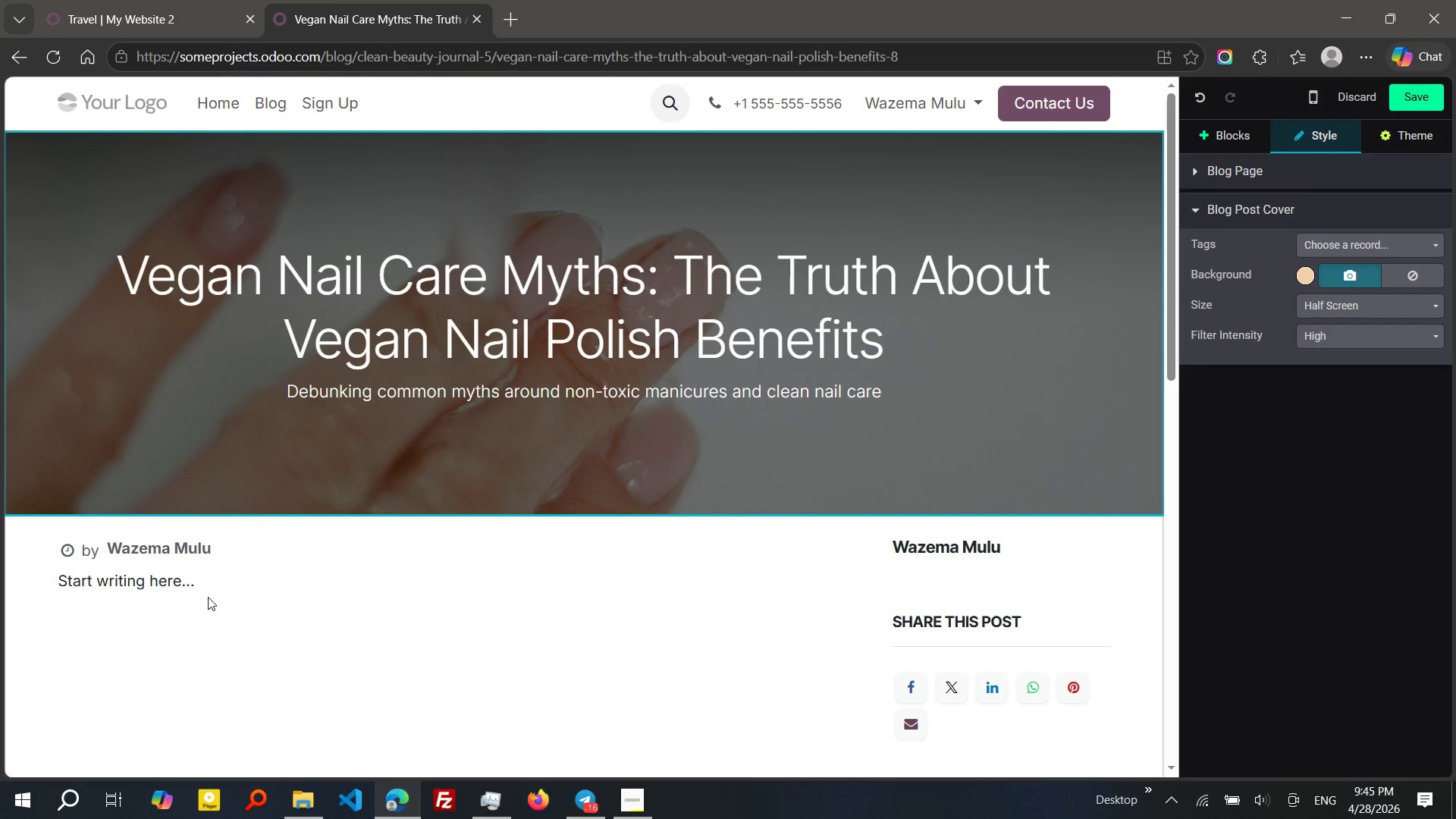 
left_click_drag(start_coordinate=[200, 573], to_coordinate=[47, 599])
 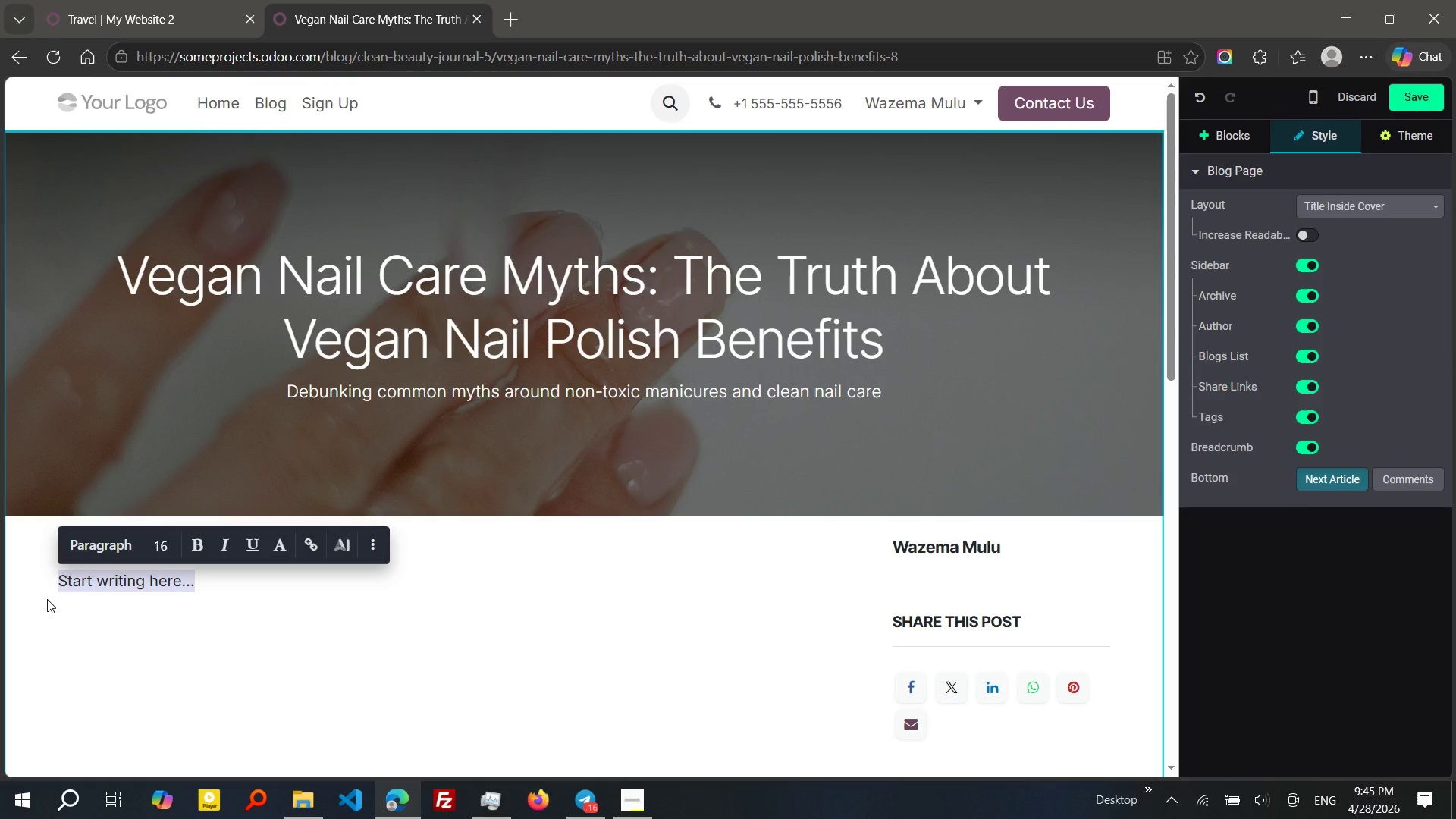 
type(/h2)
 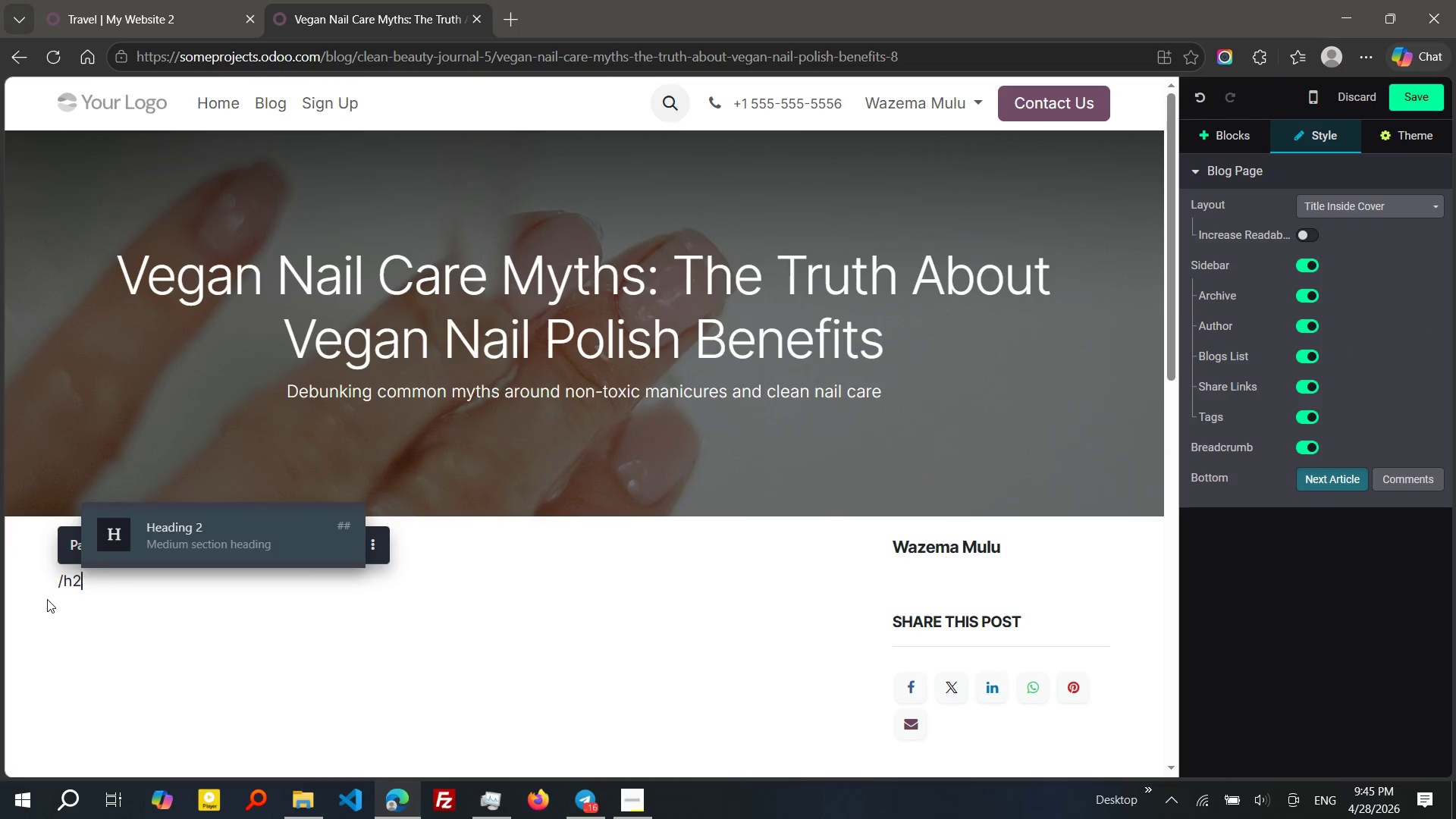 
key(Enter)
 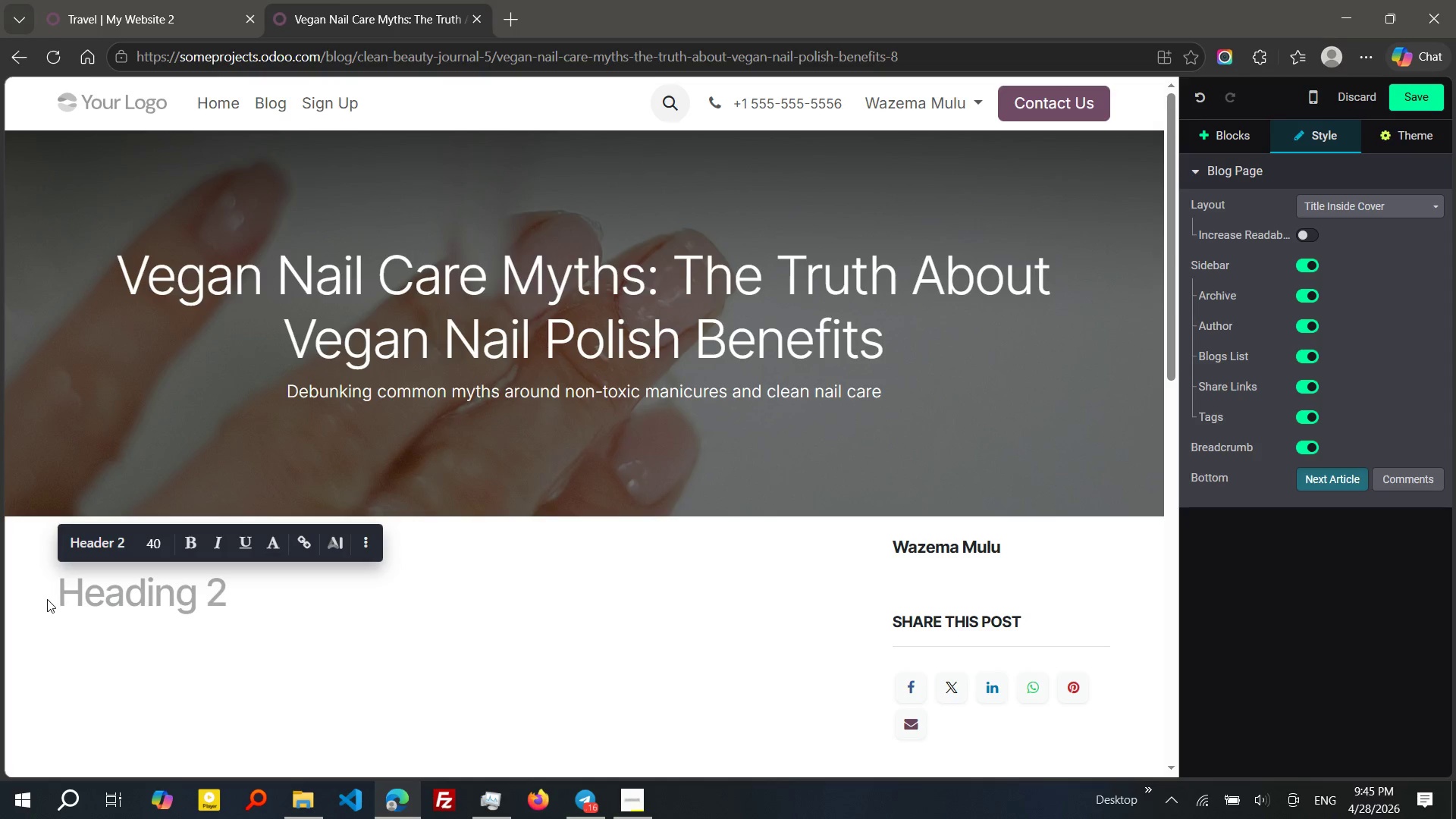 
type(THe Shift Toward Clean Nail Care)
 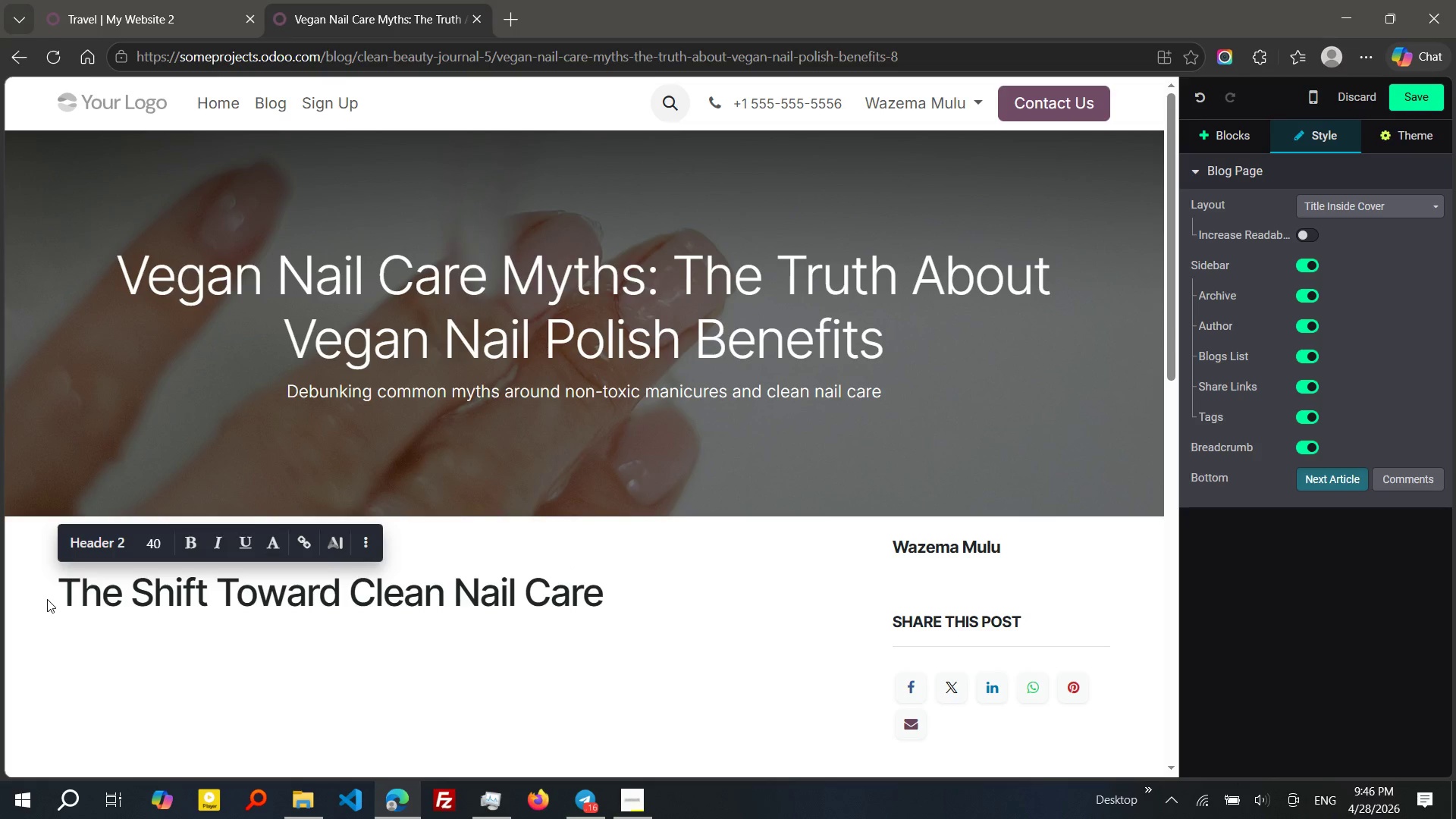 
key(Enter)
 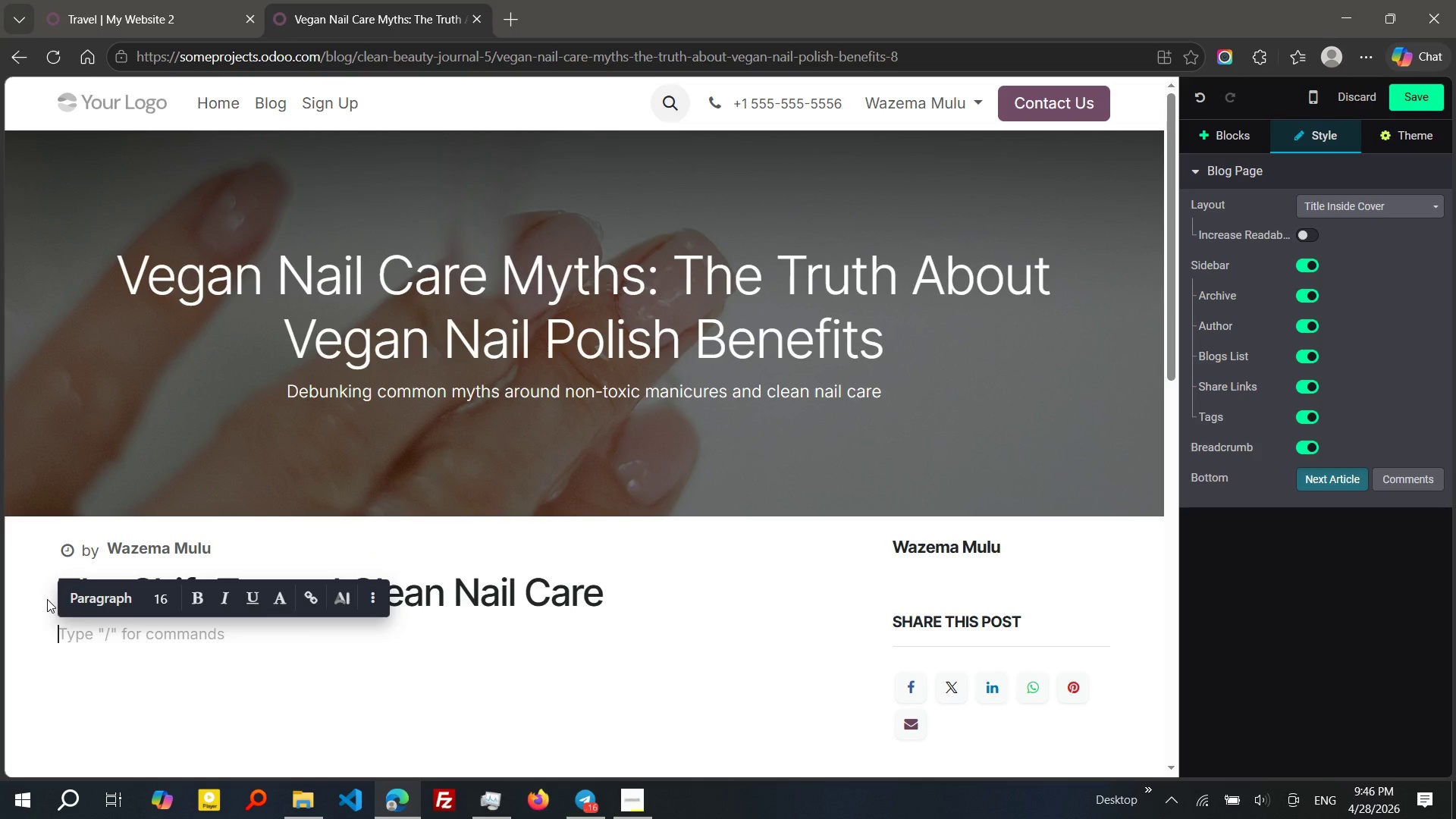 
type(AS CLean beauty becomes more mainstream, many clients are turning to vegan)
 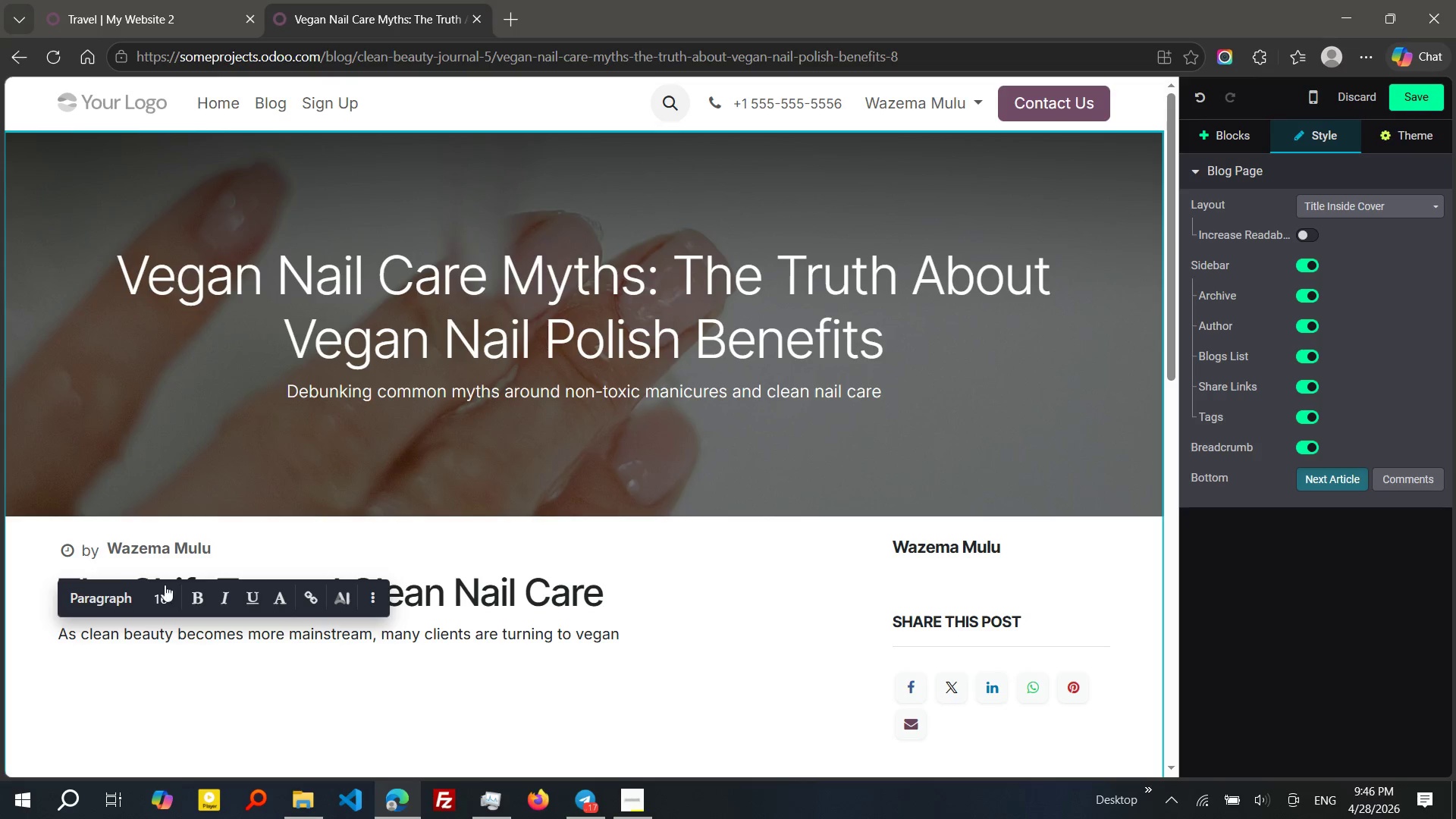 
left_click([167, 594])
 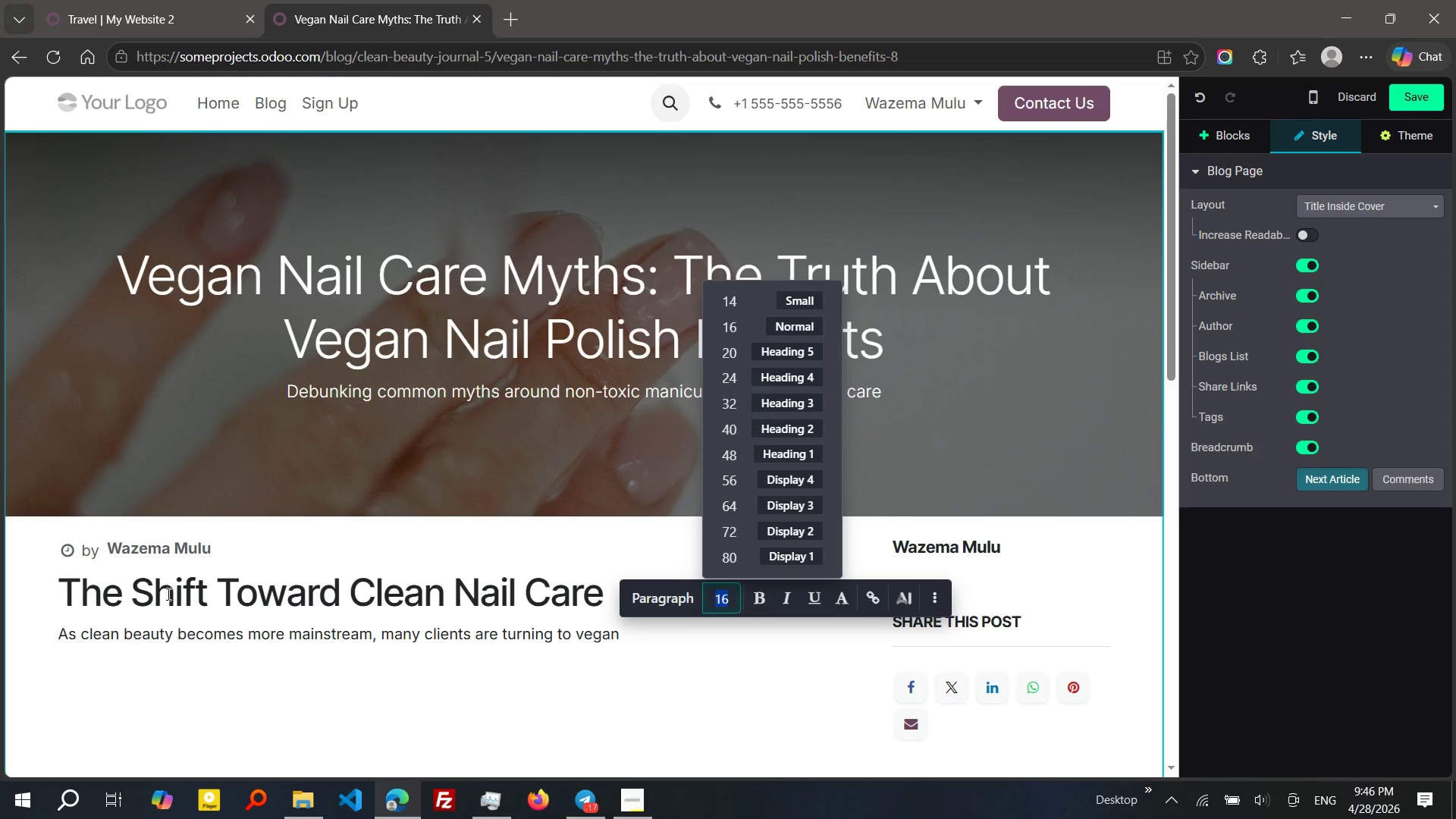 
type(188)
 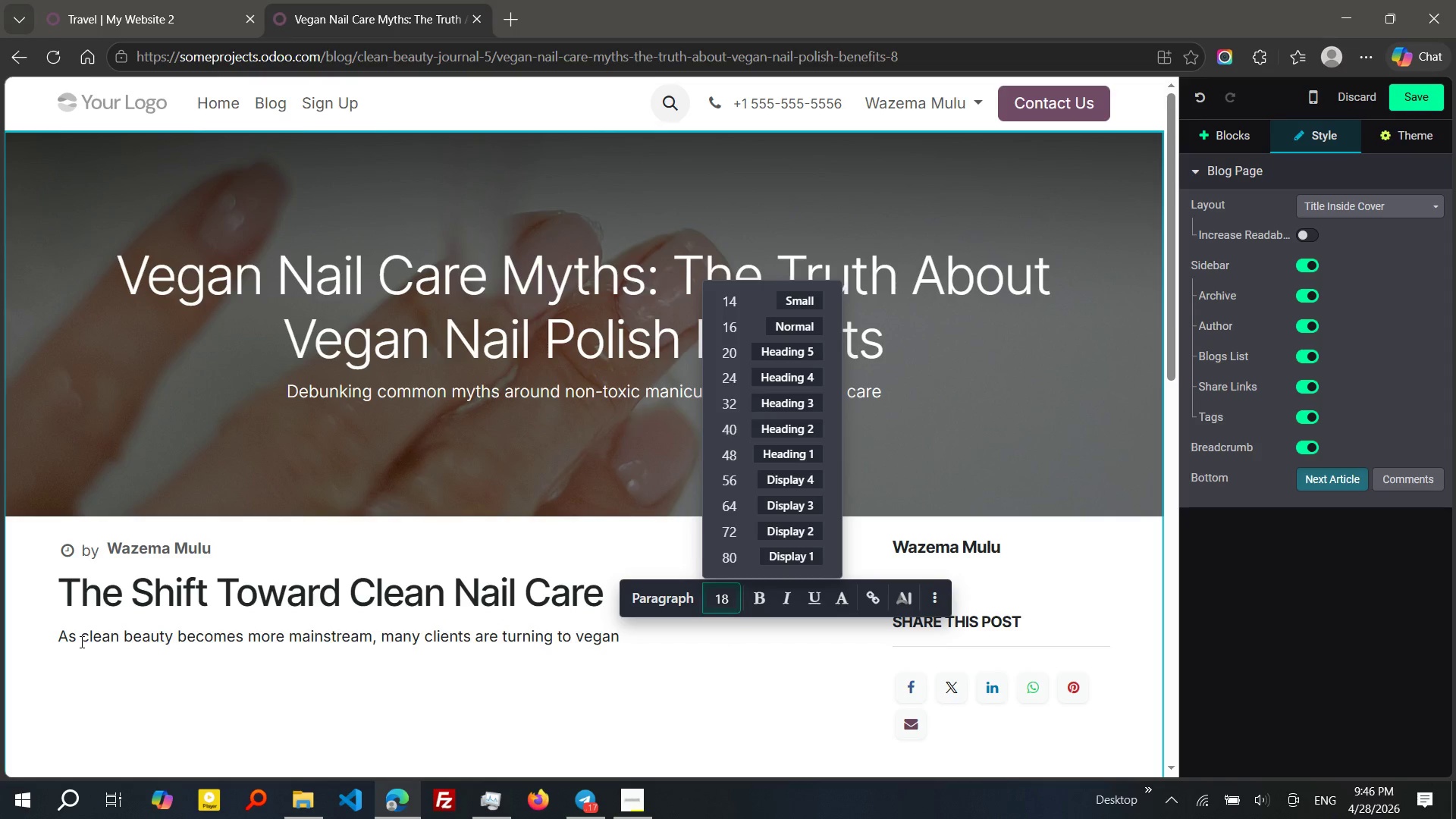 
left_click([196, 632])
 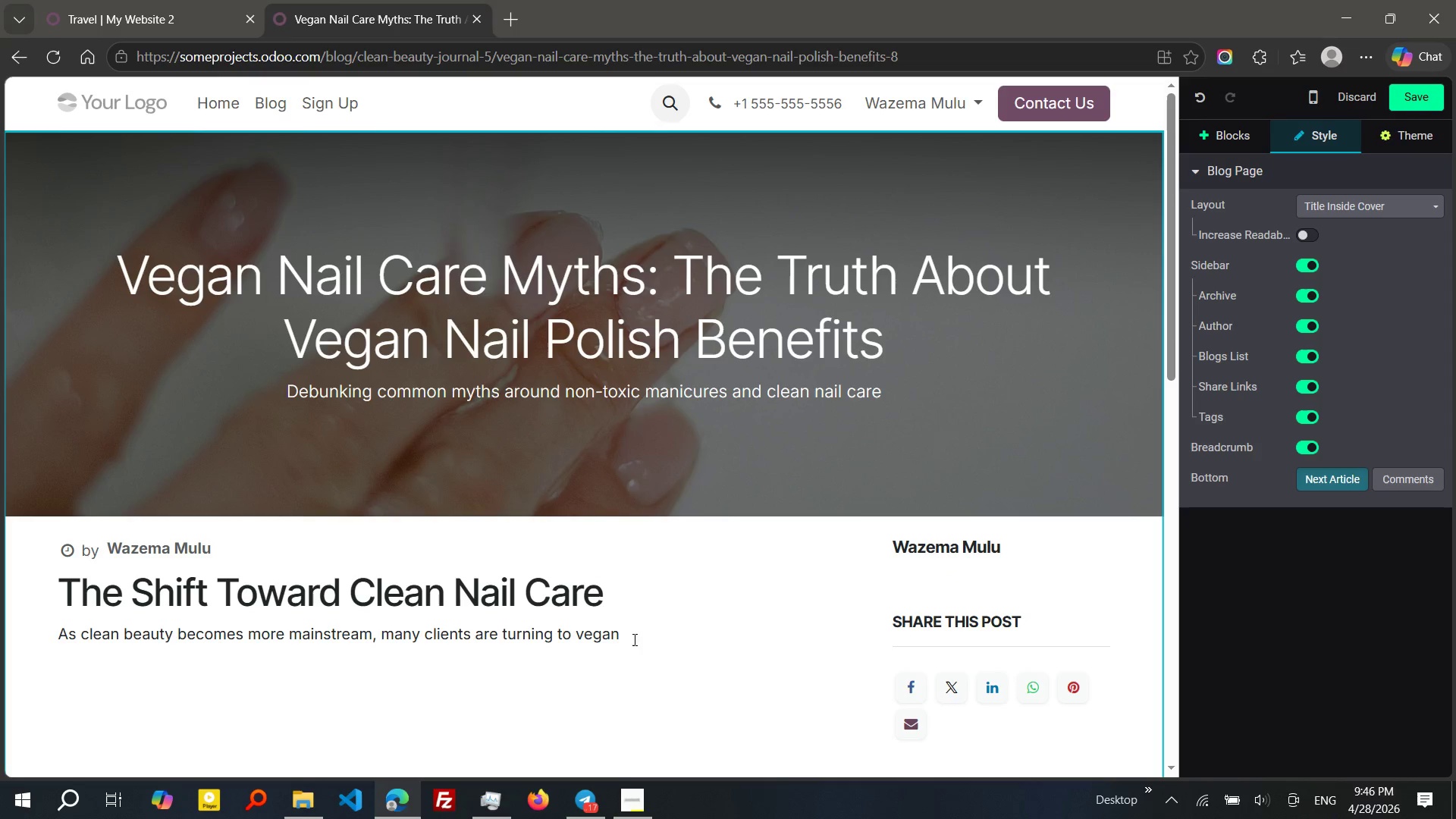 
left_click_drag(start_coordinate=[633, 642], to_coordinate=[0, 625])
 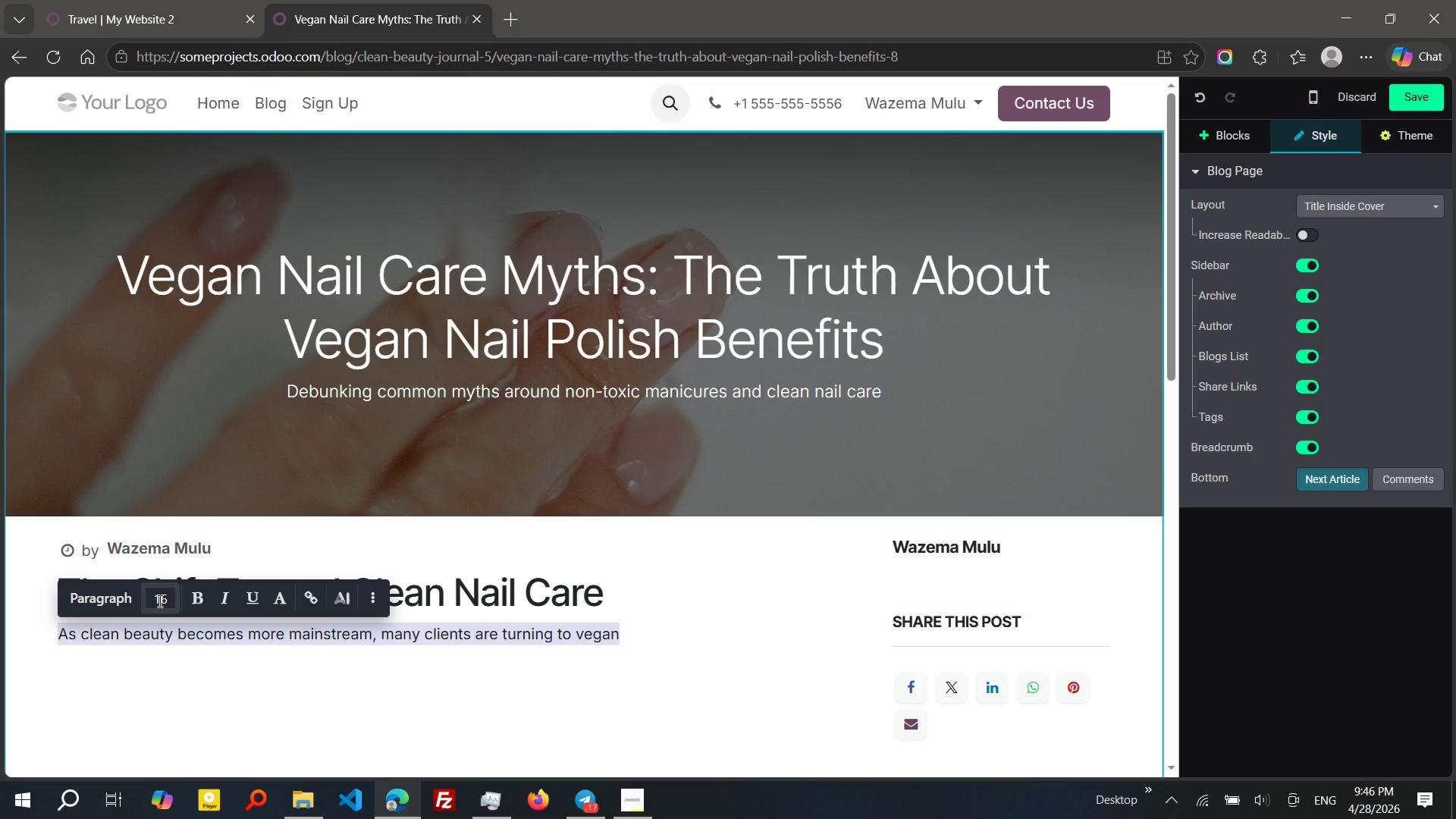 
left_click([160, 601])
 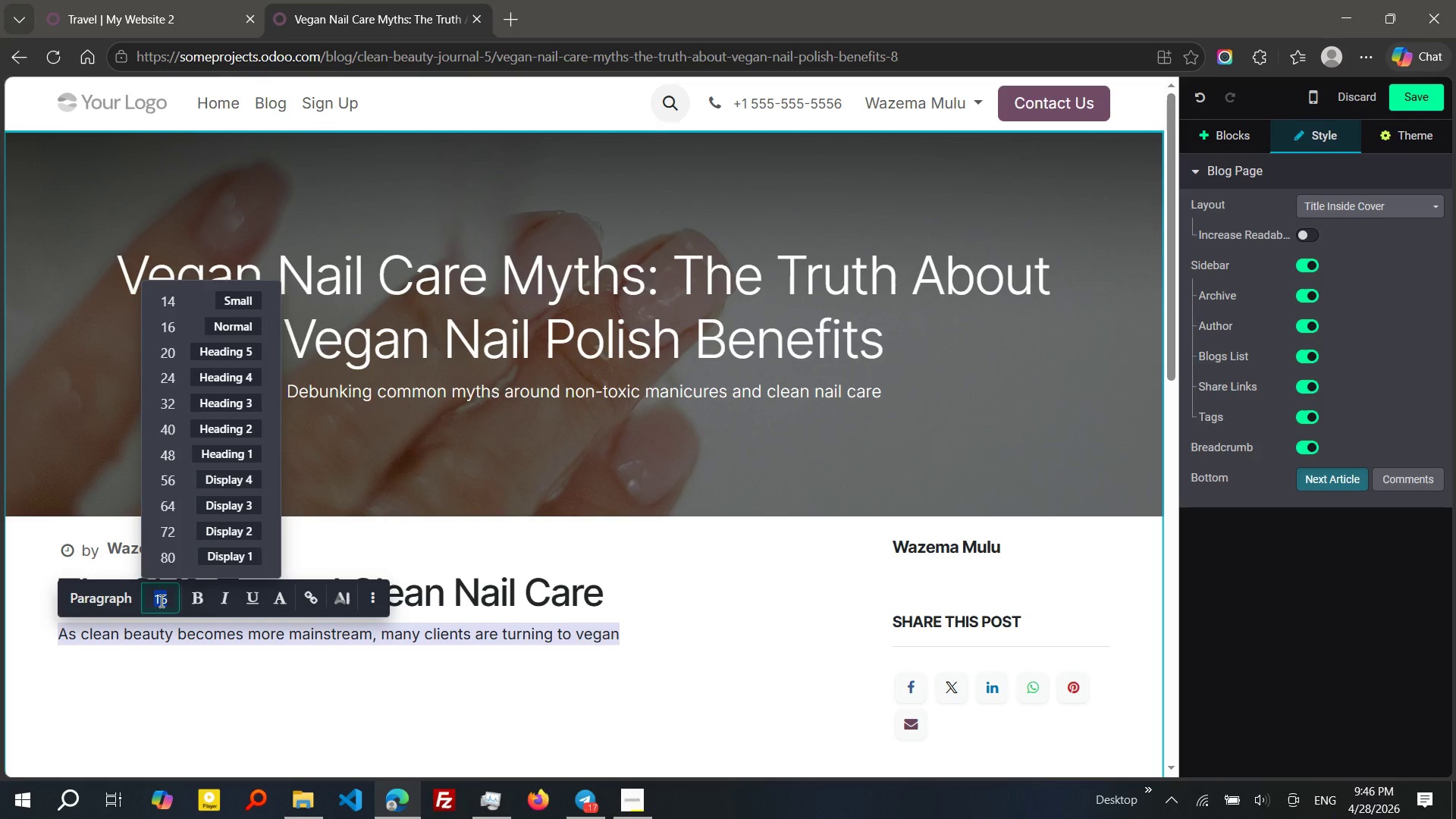 
type(18)
 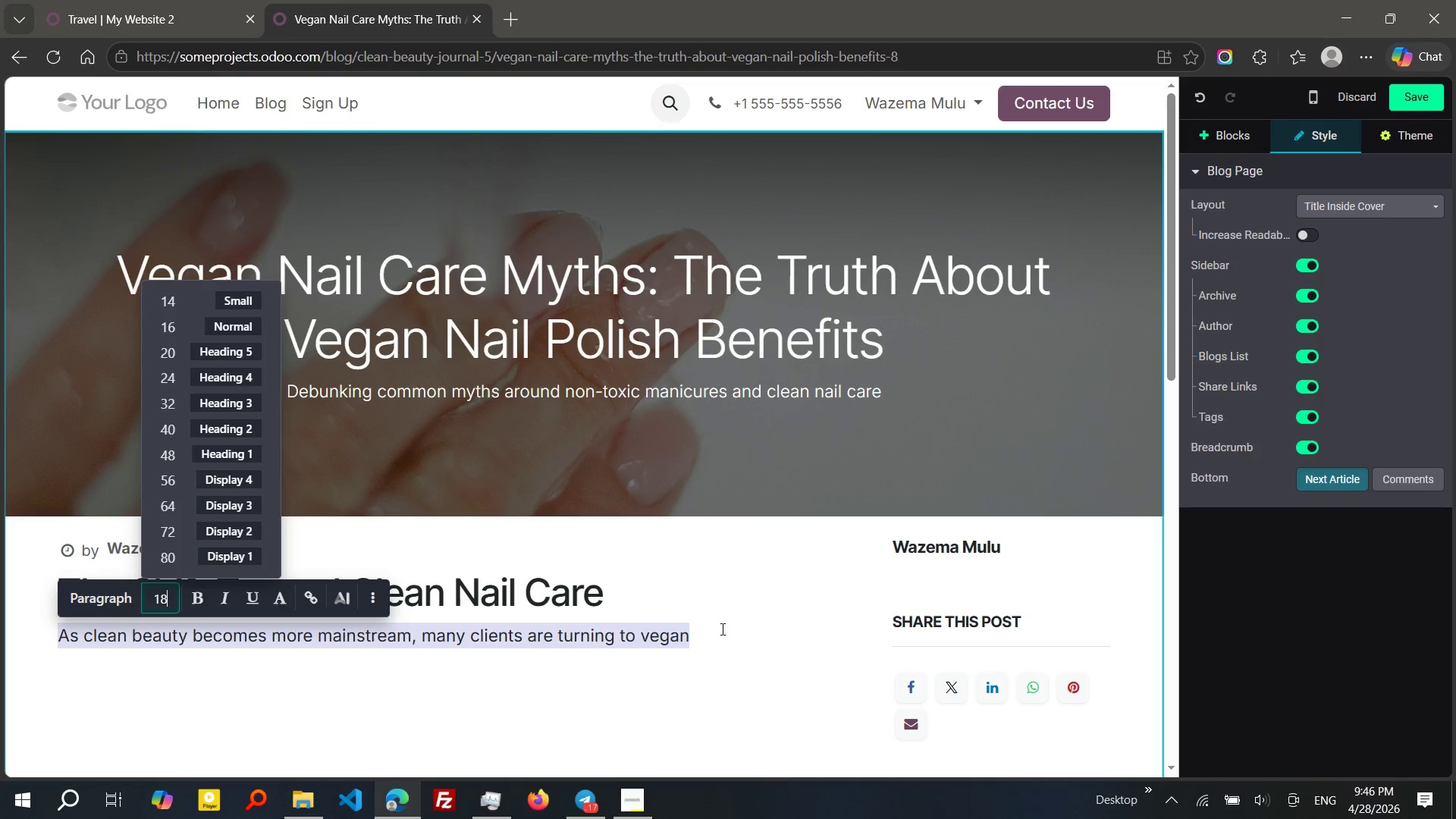 
left_click([723, 627])
 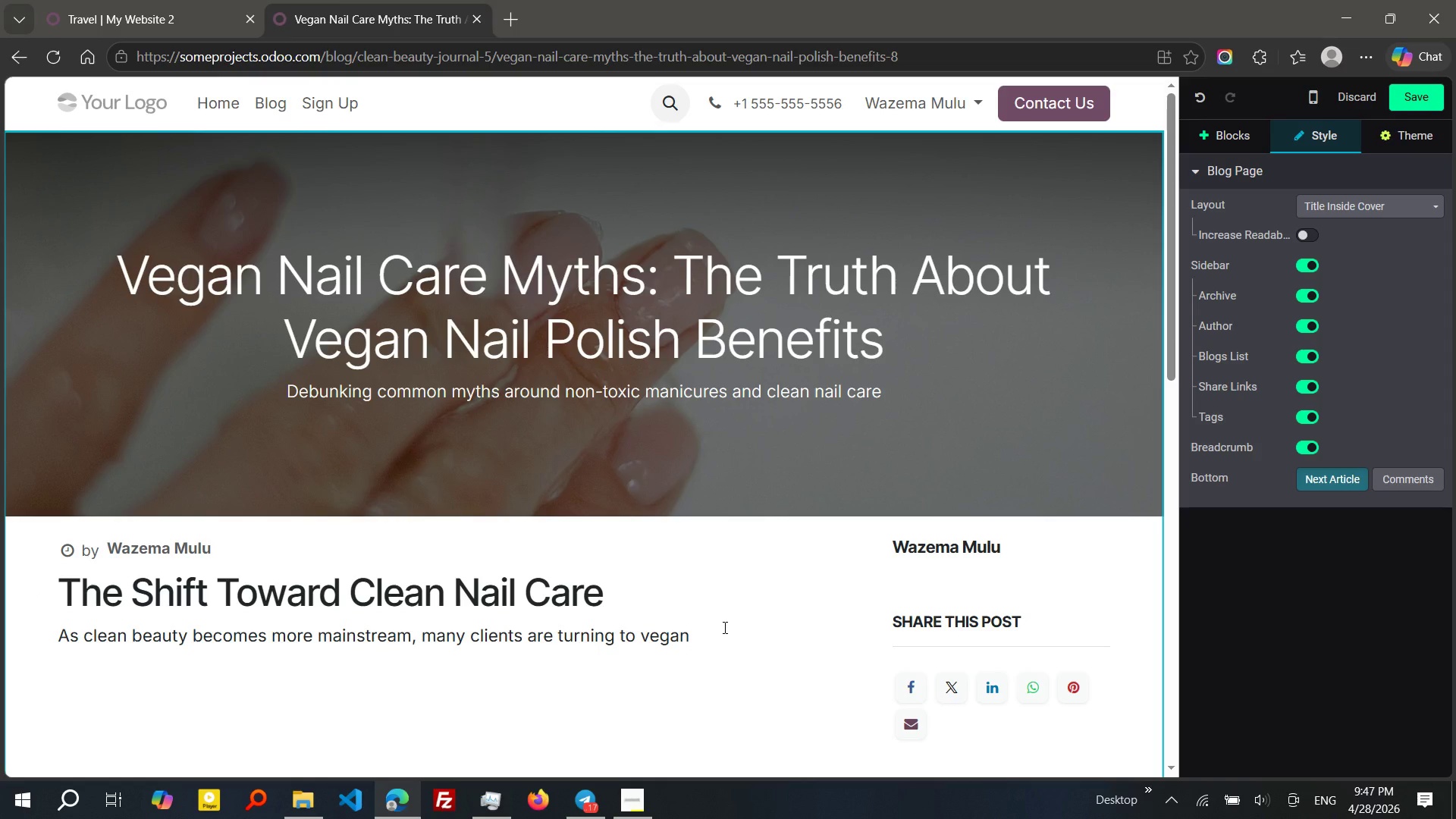 
wait(8.31)
 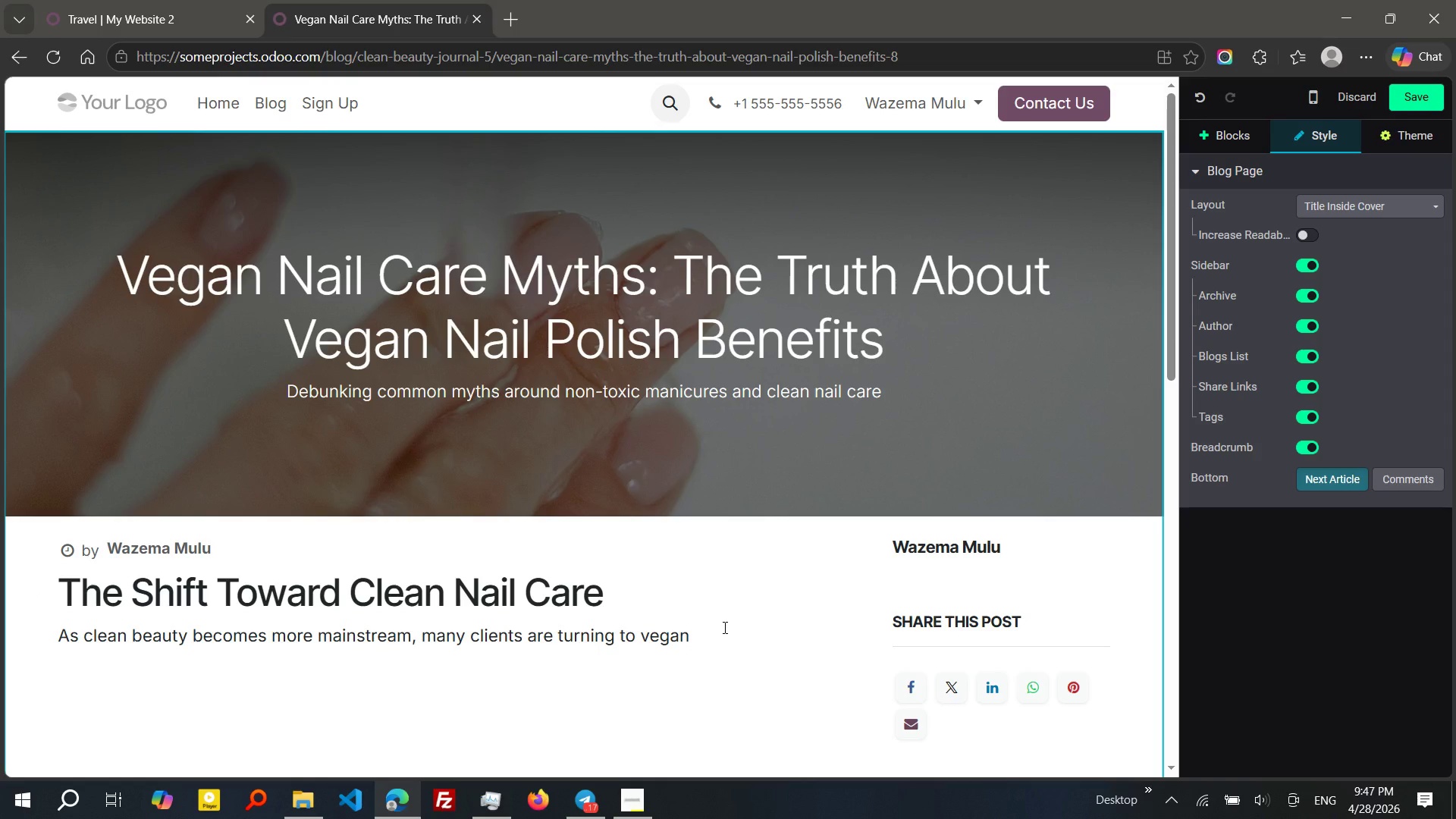 
left_click([704, 635])
 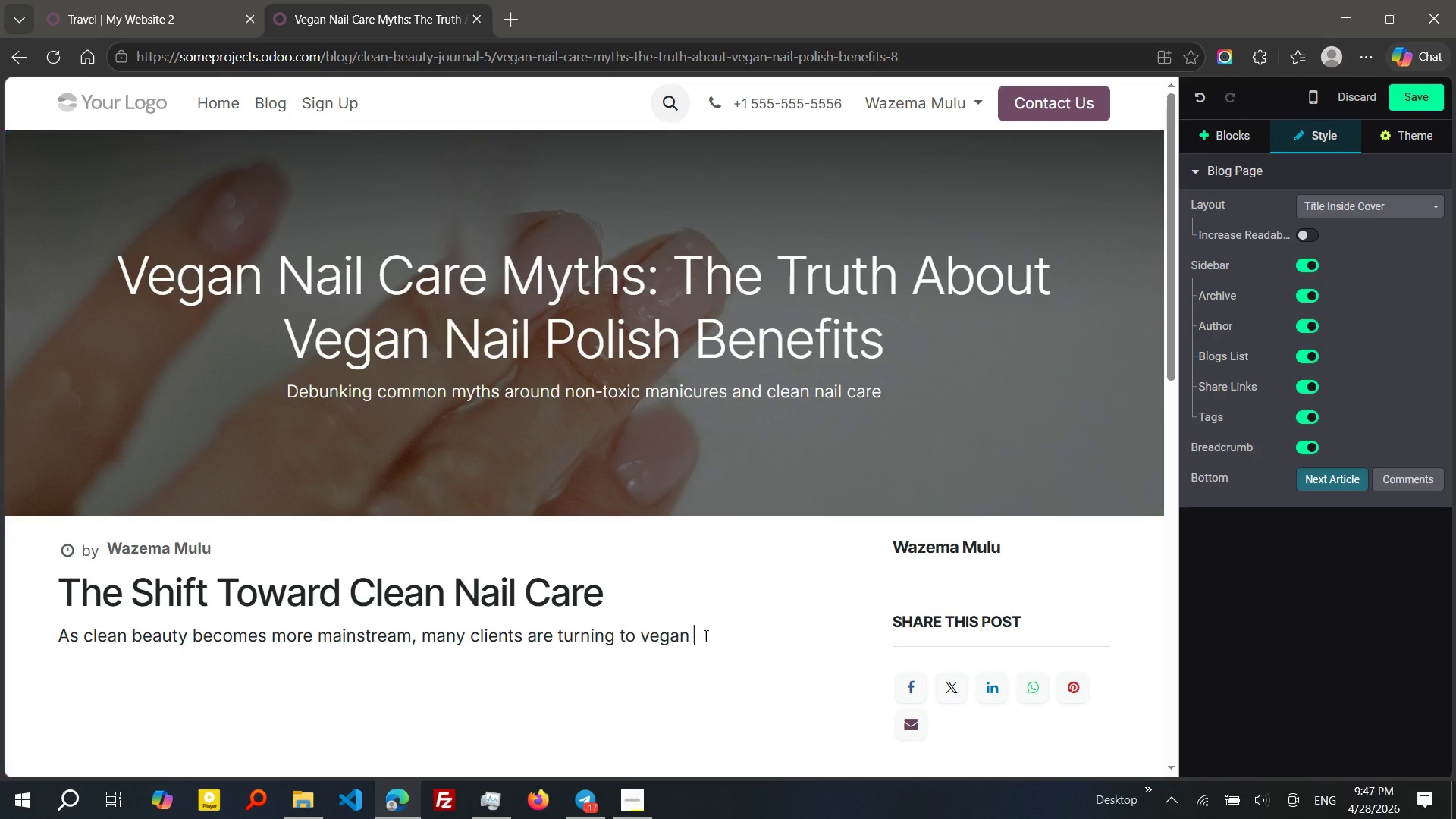 
type( ani)
key(Backspace)
key(Backspace)
key(Backspace)
type(nail care as a safer and more sa)
key(Backspace)
type(ustainable optino)
key(Backspace)
key(Backspace)
type(on. Intrset in V)
 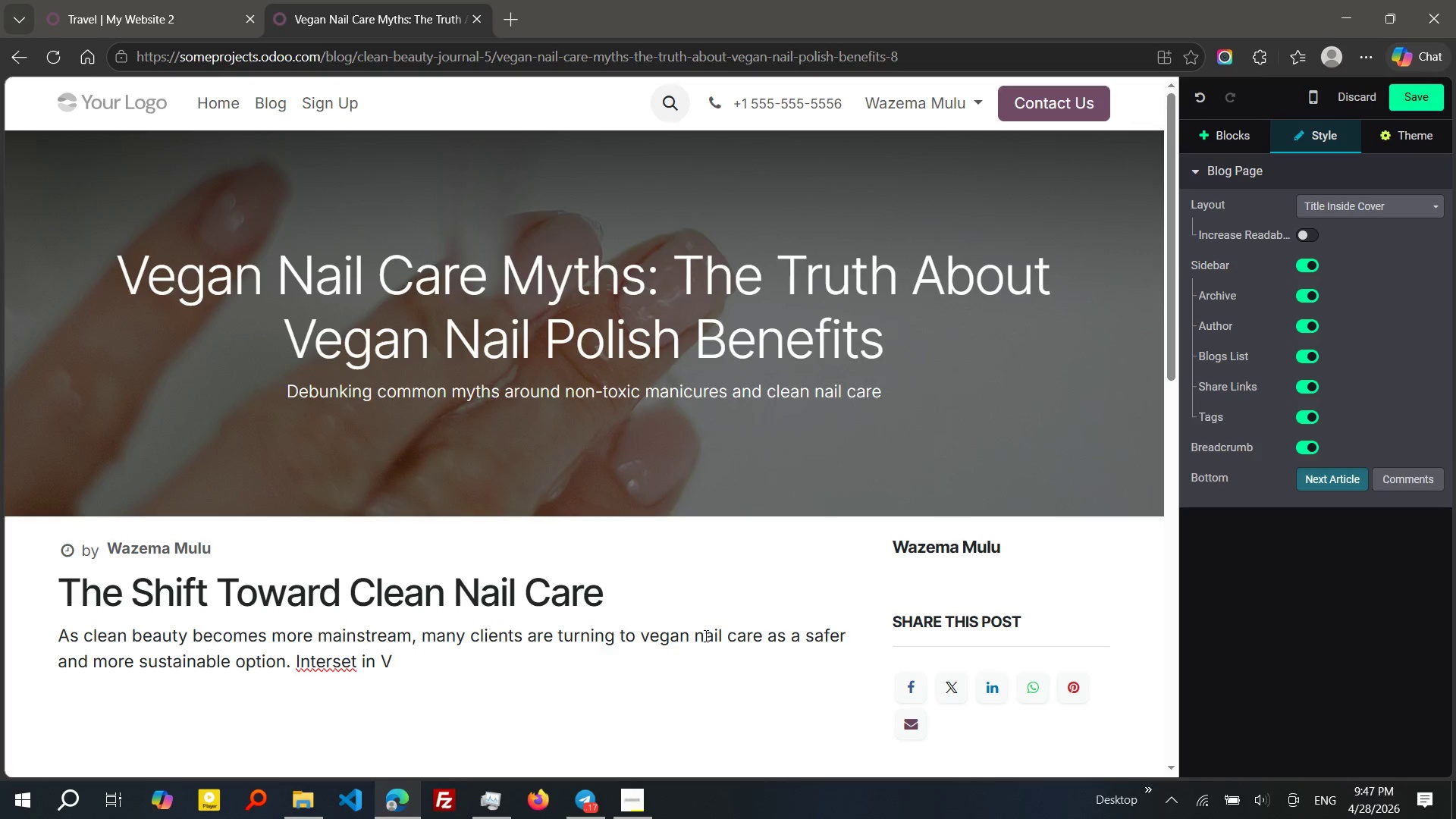 
left_click([345, 667])
 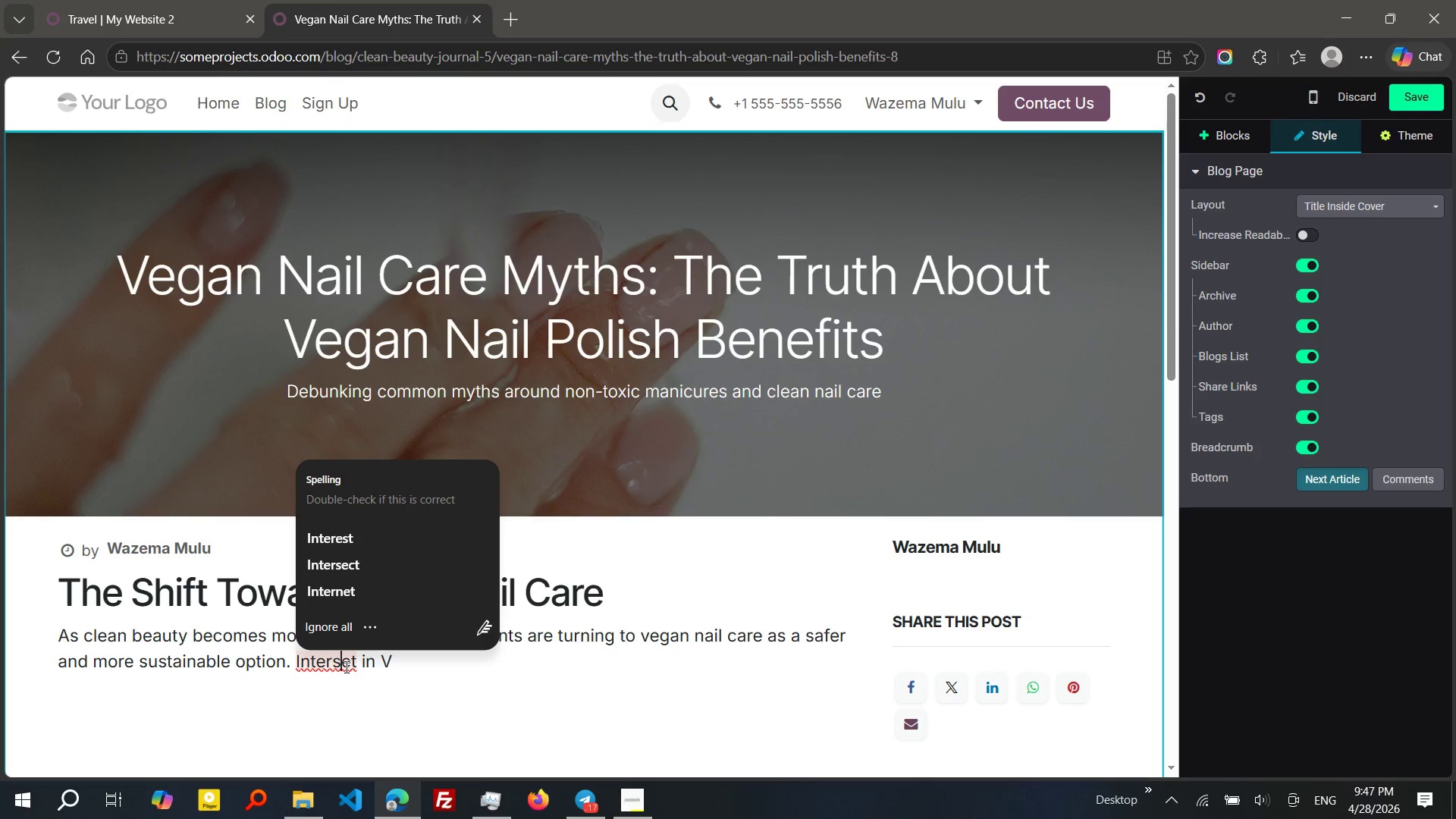 
key(ArrowDown)
 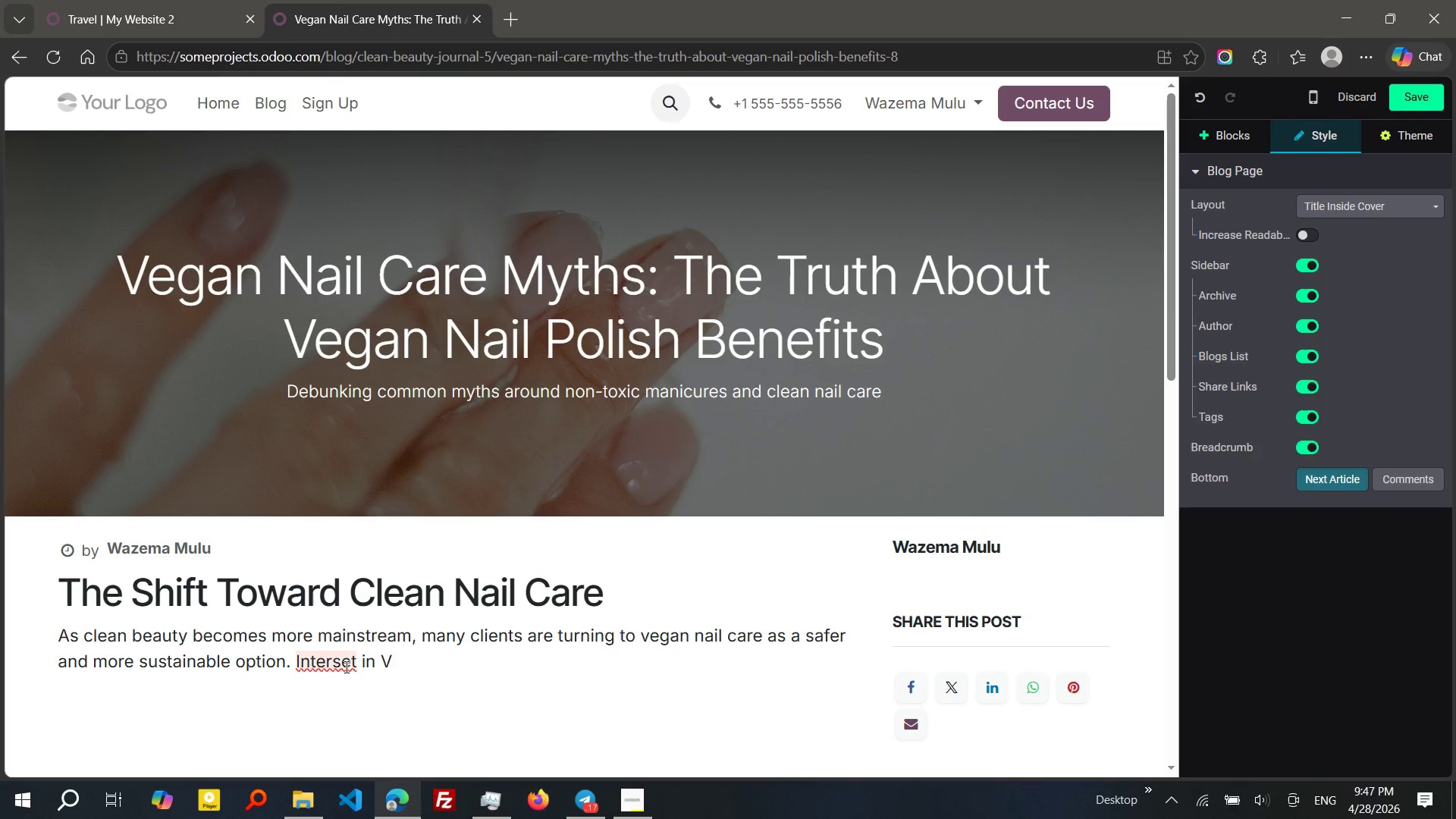 
left_click([345, 667])
 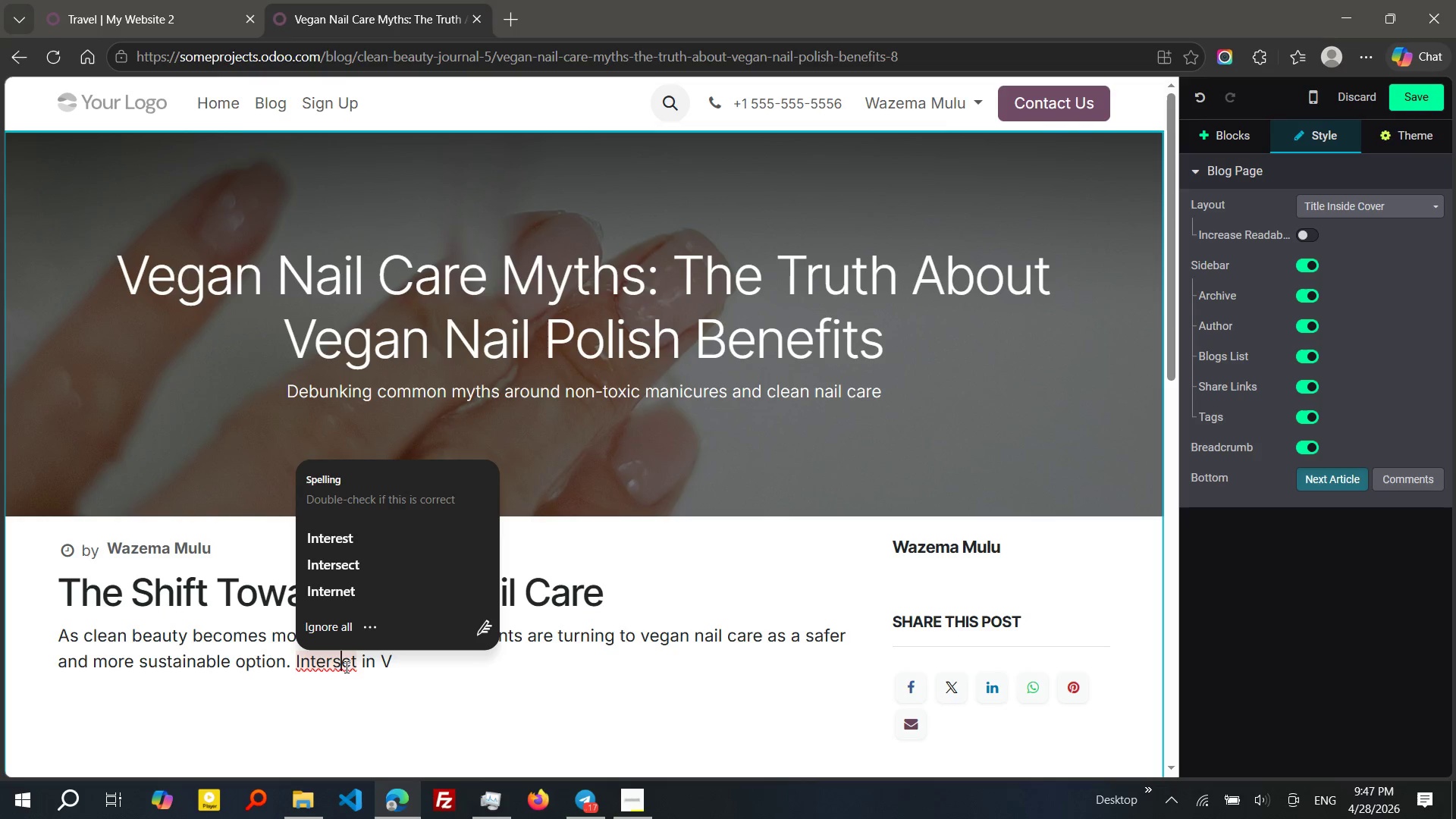 
key(Backspace)
 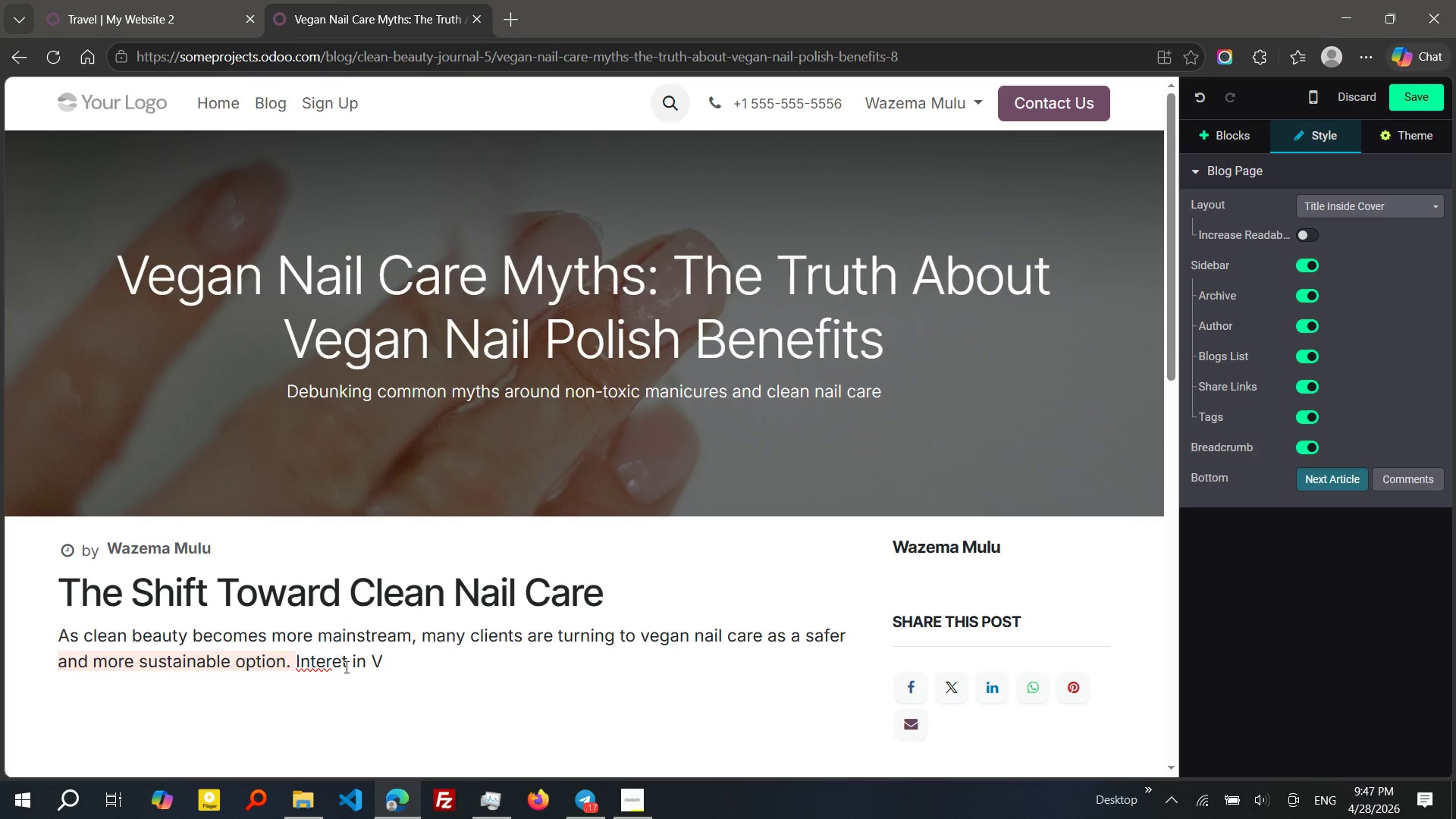 
key(ArrowRight)
 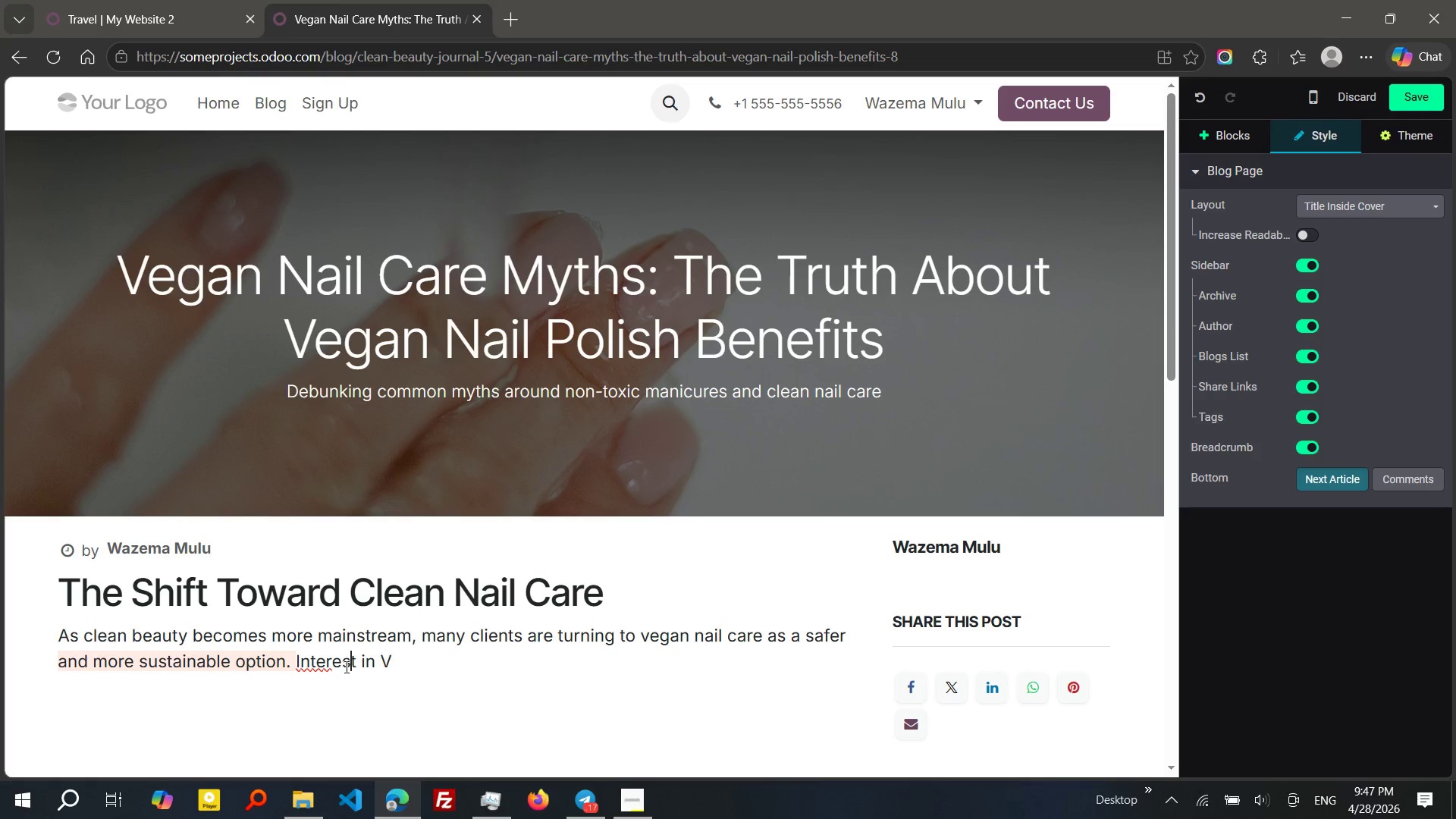 
key(S)
 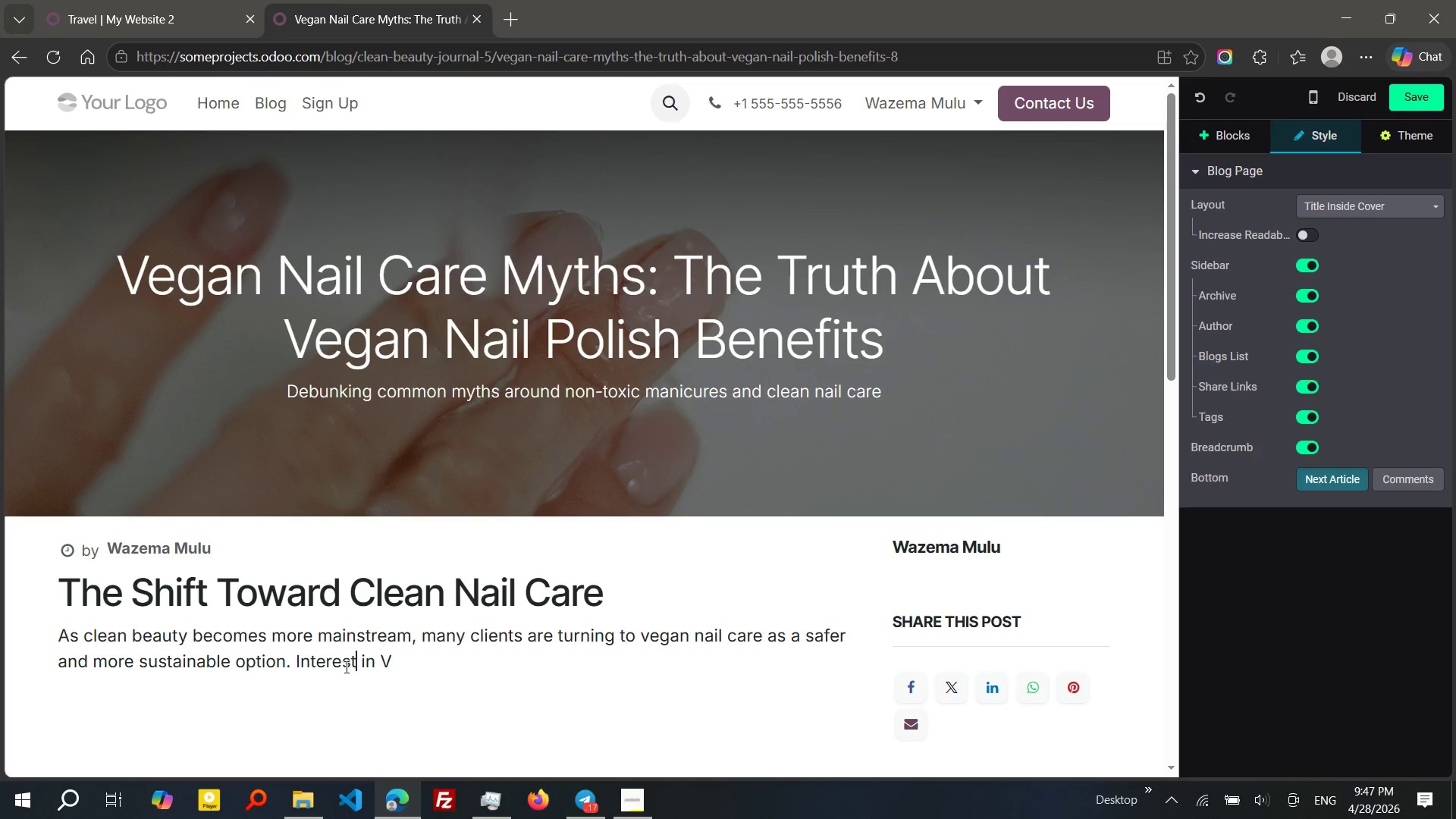 
key(ArrowRight)
 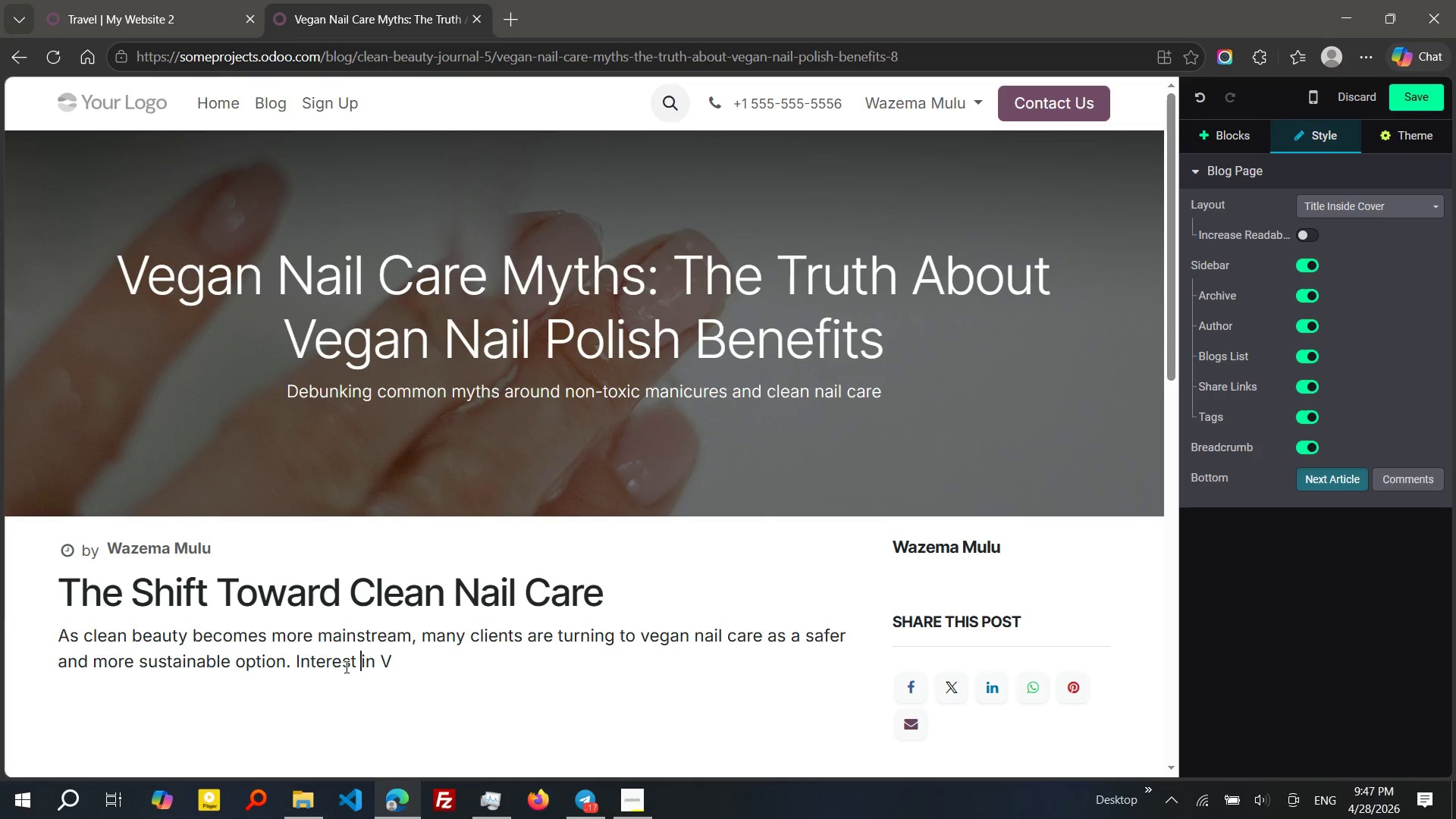 
key(ArrowRight)
 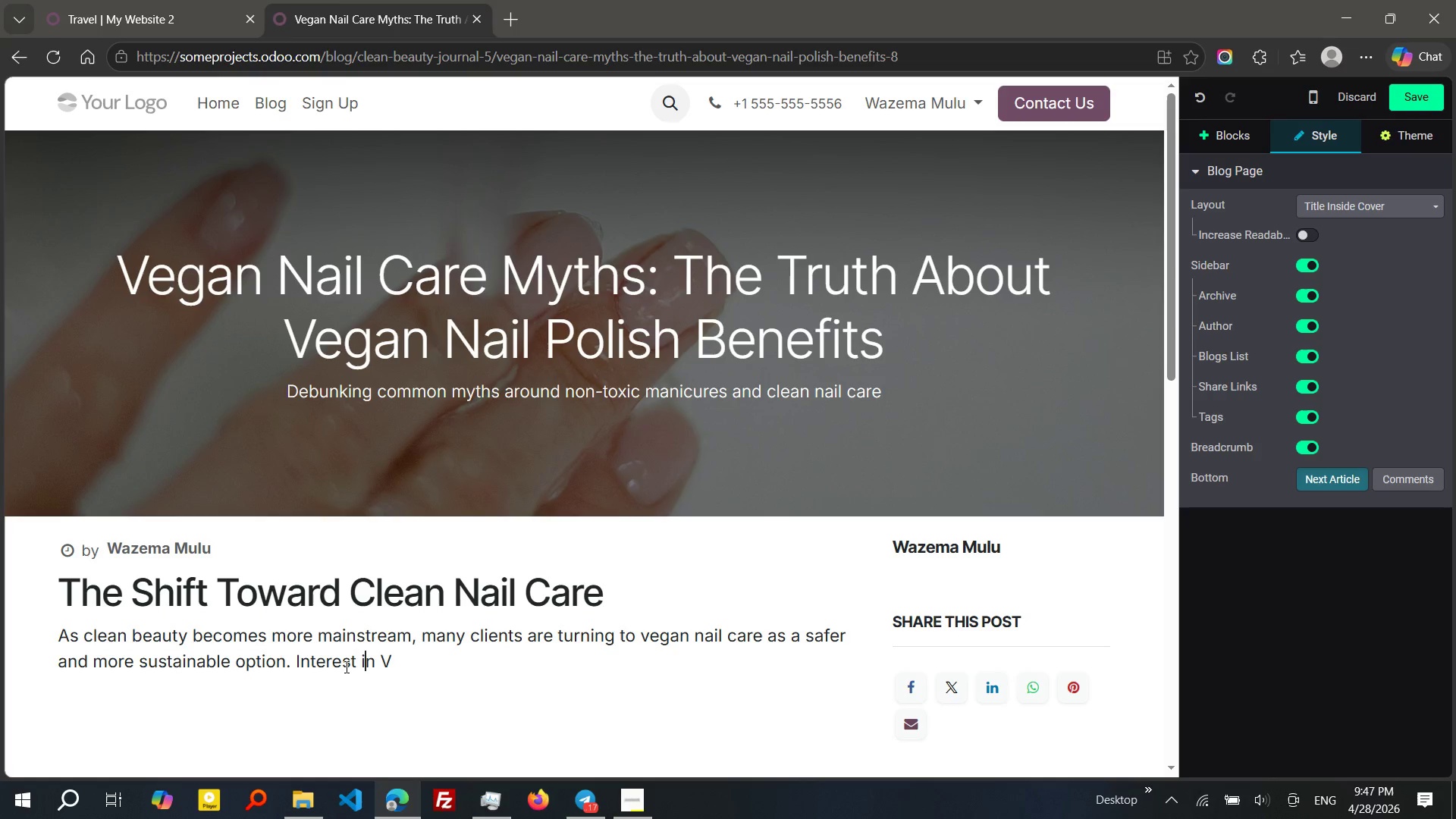 
key(ArrowRight)
 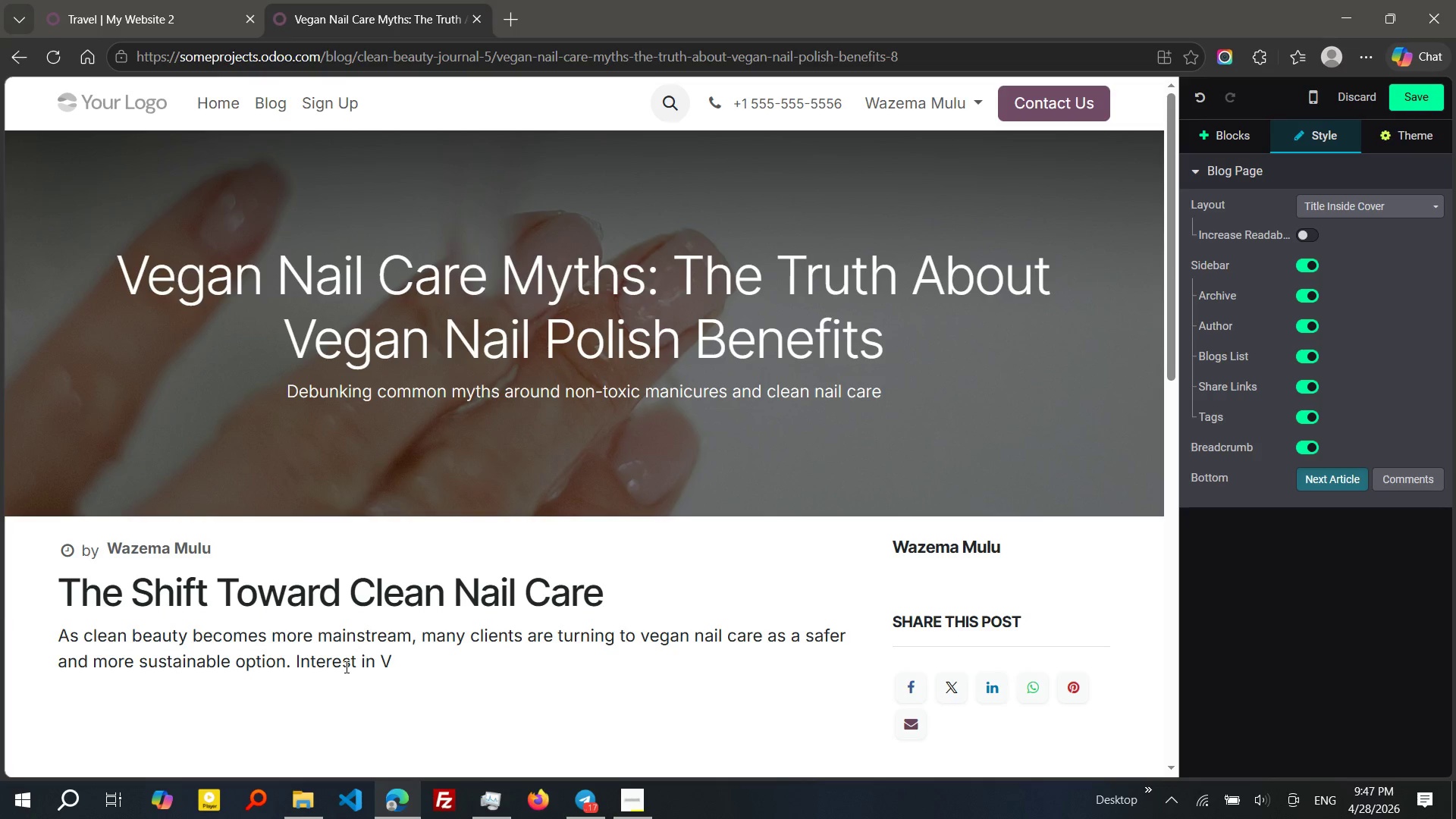 
key(ArrowRight)
 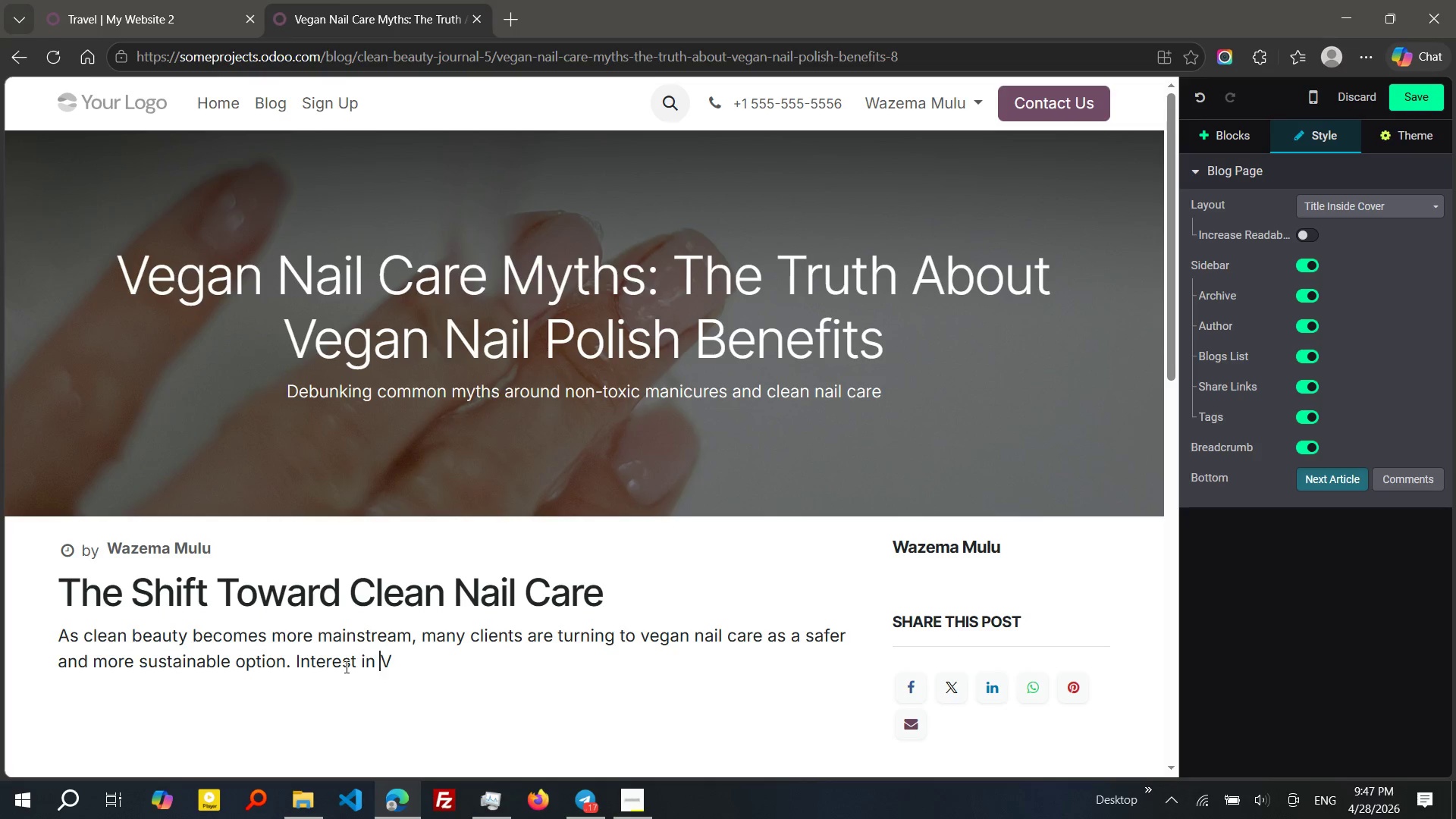 
key(ArrowRight)
 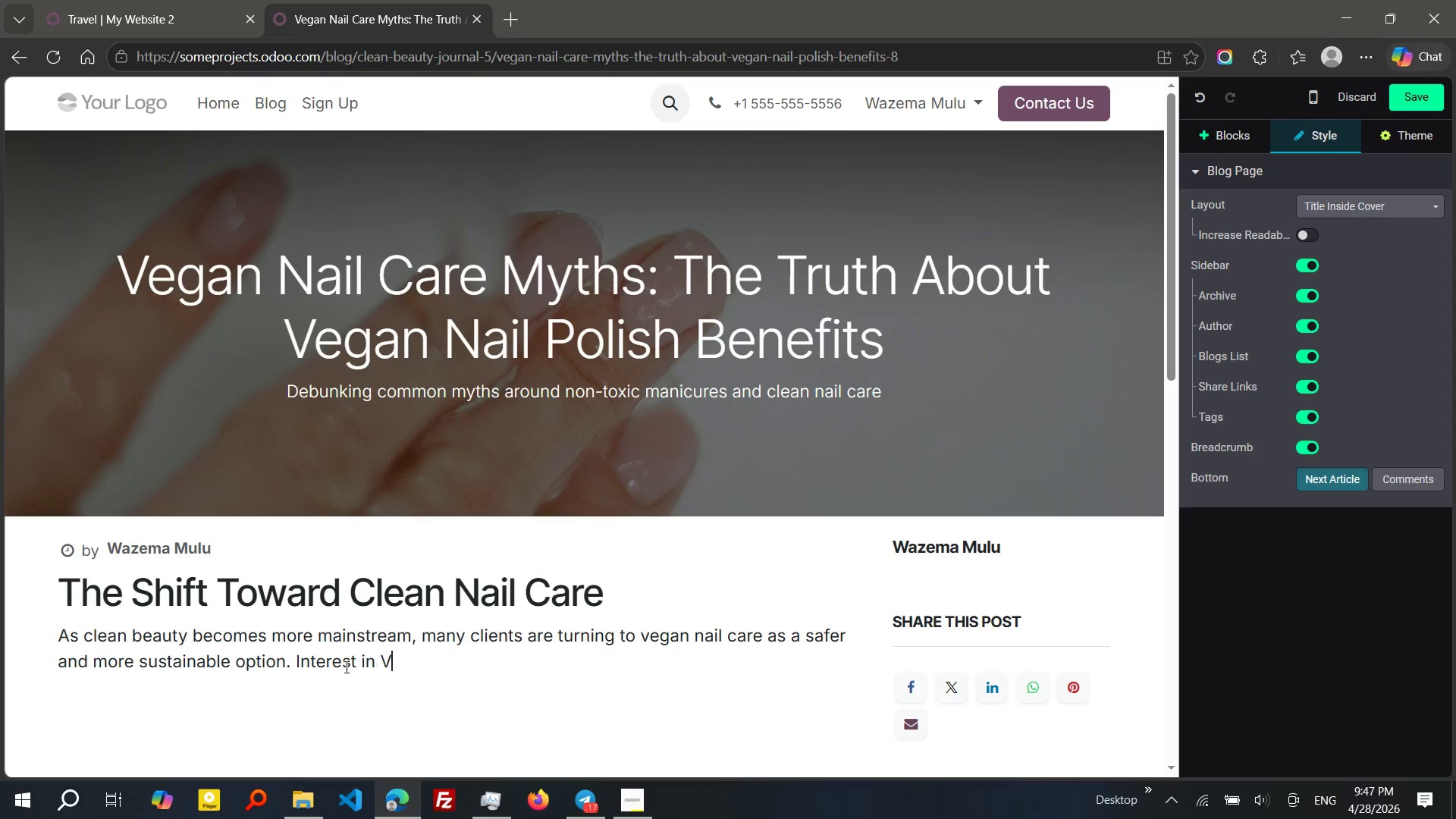 
key(ArrowRight)
 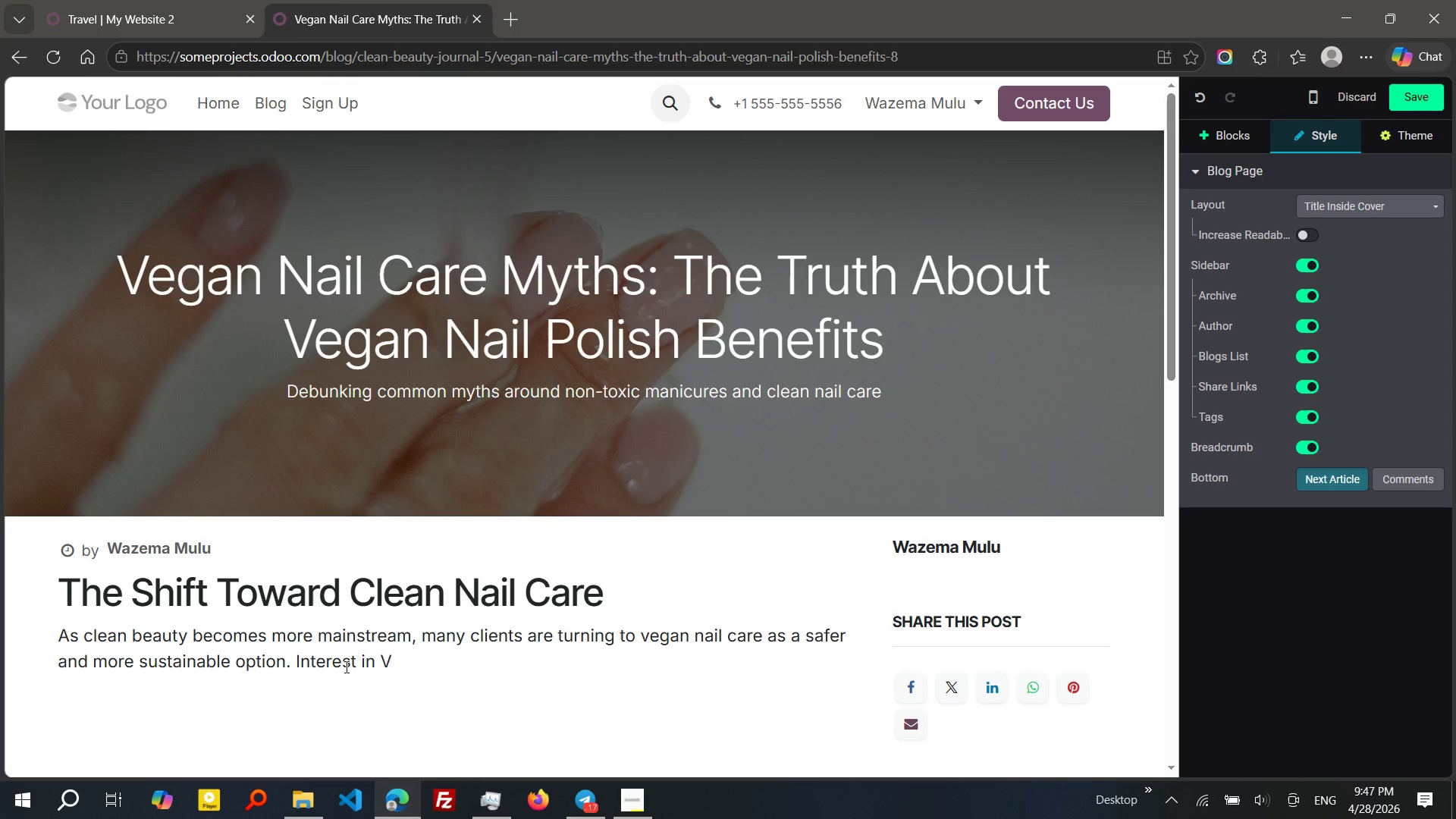 
key(Backspace)
type(vegan nal polish)
 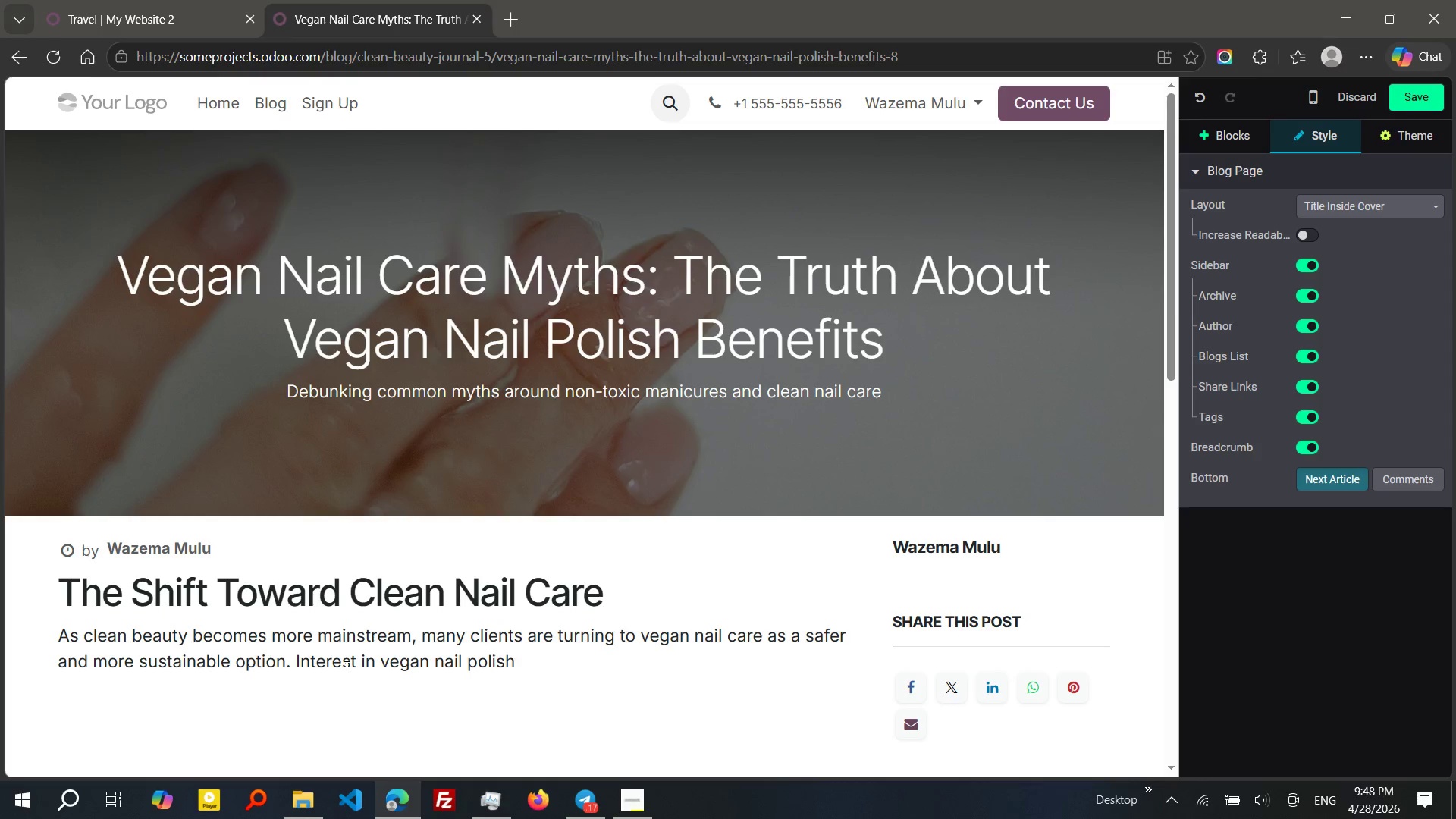 
wait(5.97)
 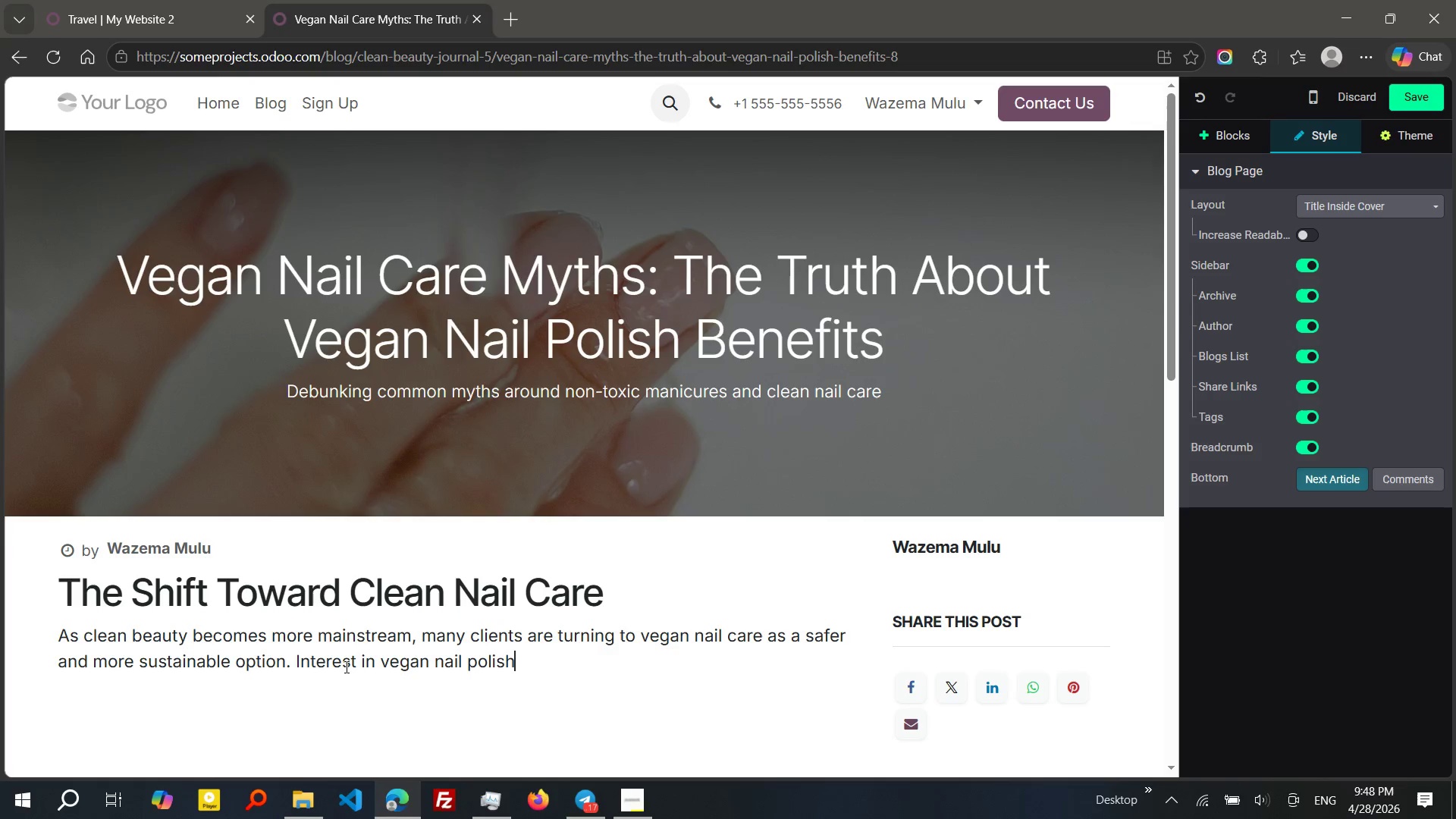 
type( benefits has grown rapidly, especially among thosel)
key(Backspace)
type( looking to reduce exposure to harsh chemicals while maintaining polished, long-lastingres)
key(Backspace)
key(Backspace)
key(Backspace)
type( rest)
key(Backspace)
type(ults)
 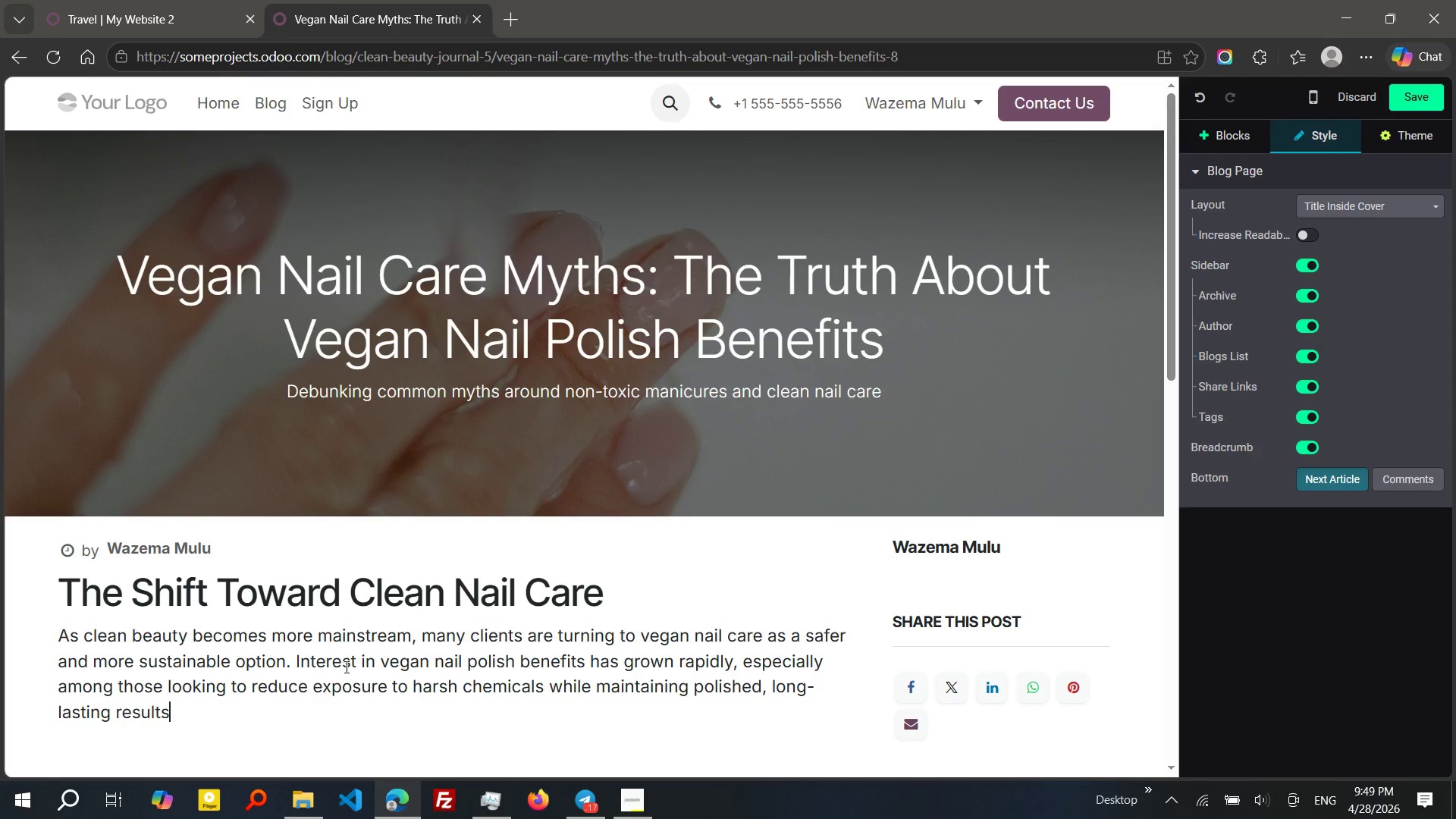 
key(Period)
 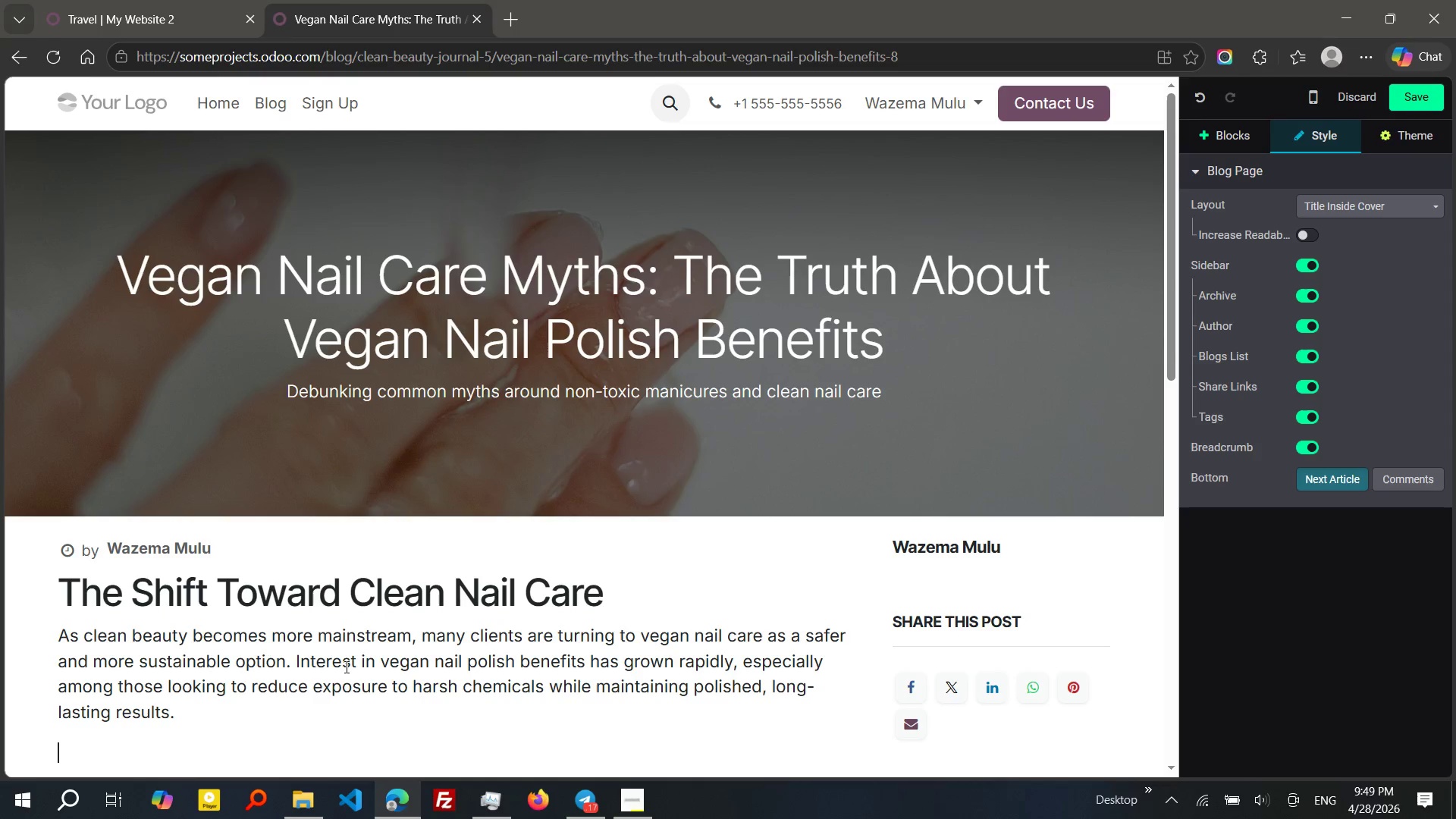 
key(Enter)
 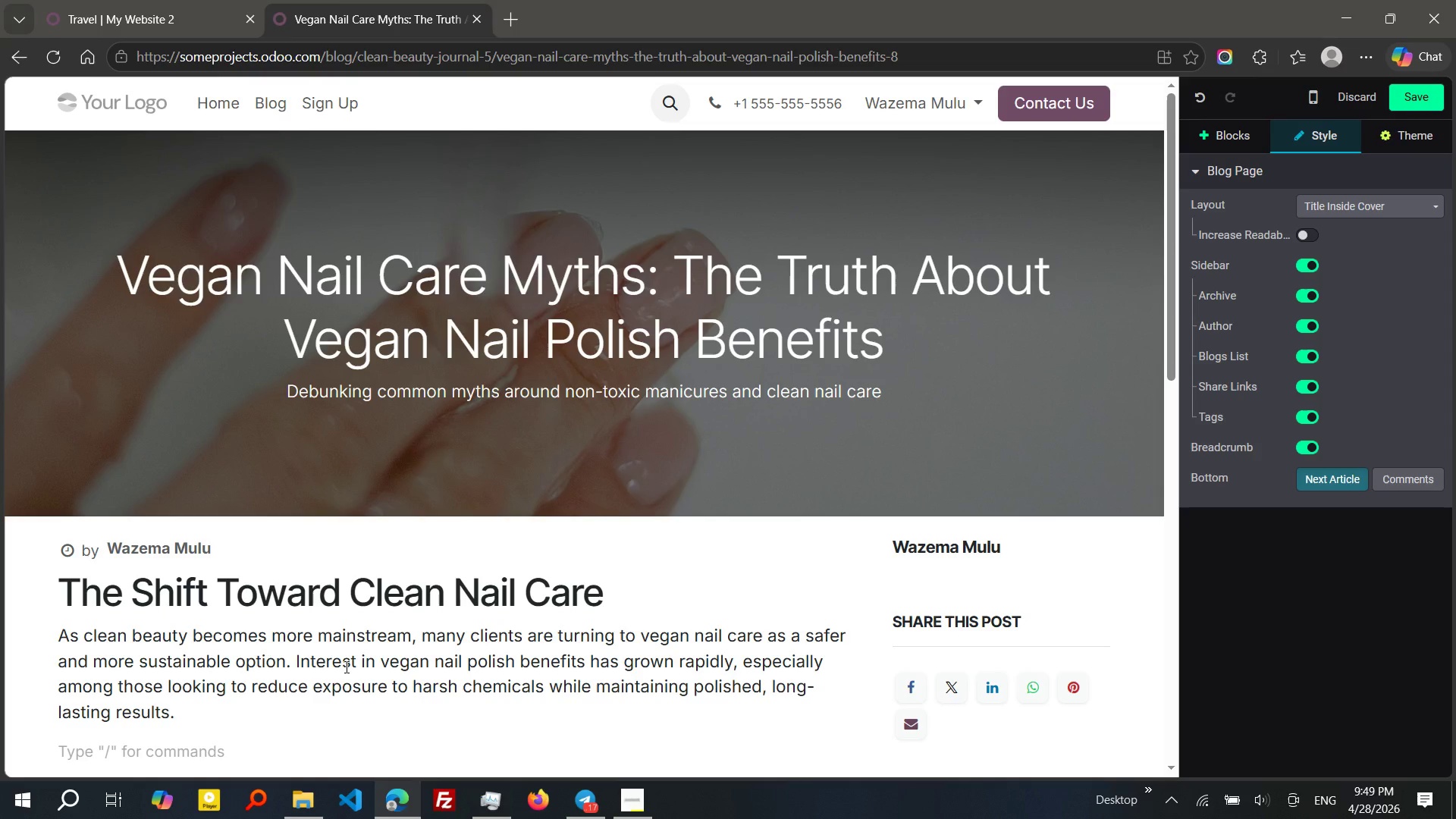 
type(DESpite this shift, several misconceptions still surround vegan and non-toxic na)
key(Backspace)
key(Backspace)
type(manicures)
 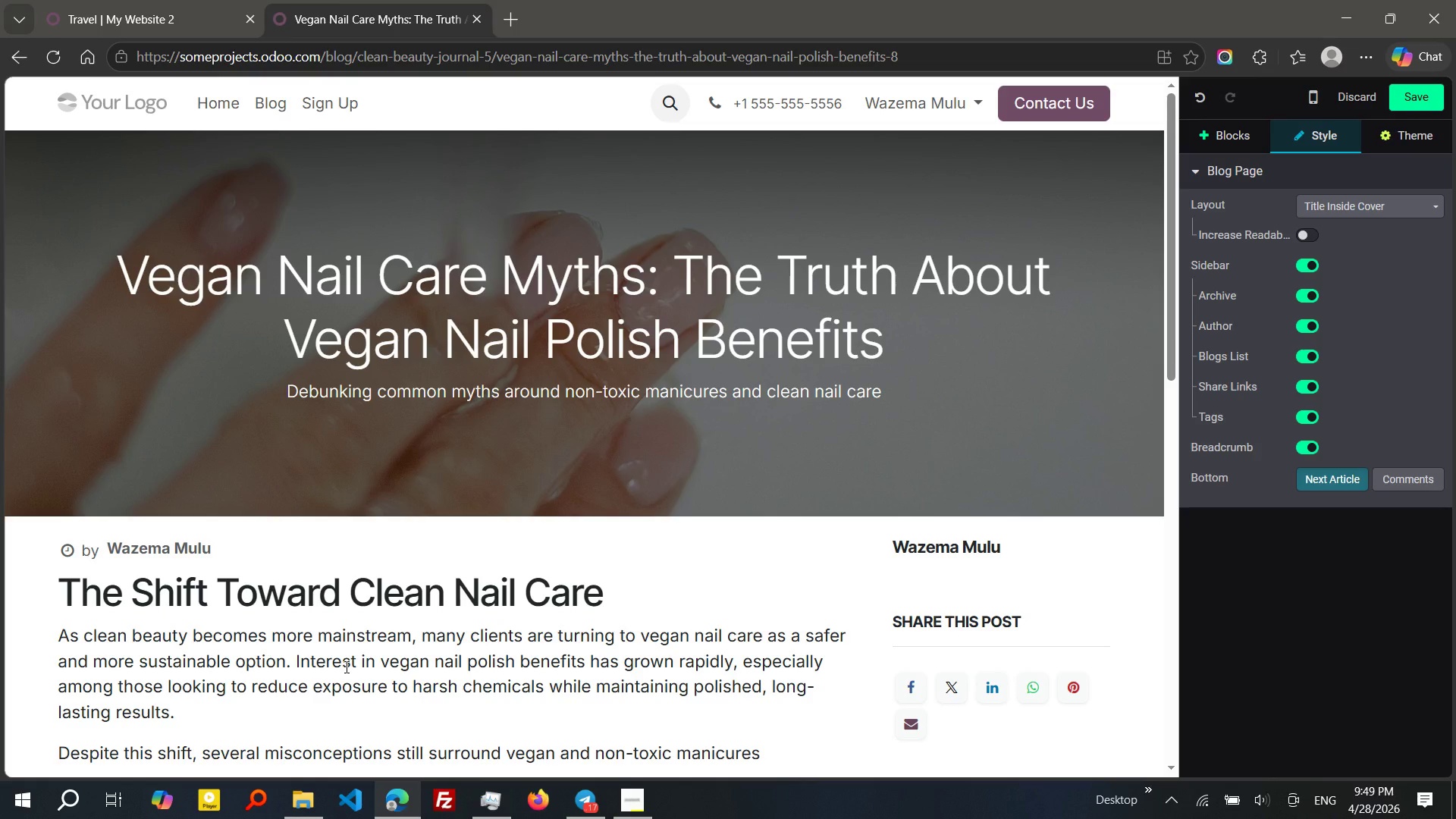 
wait(6.58)
 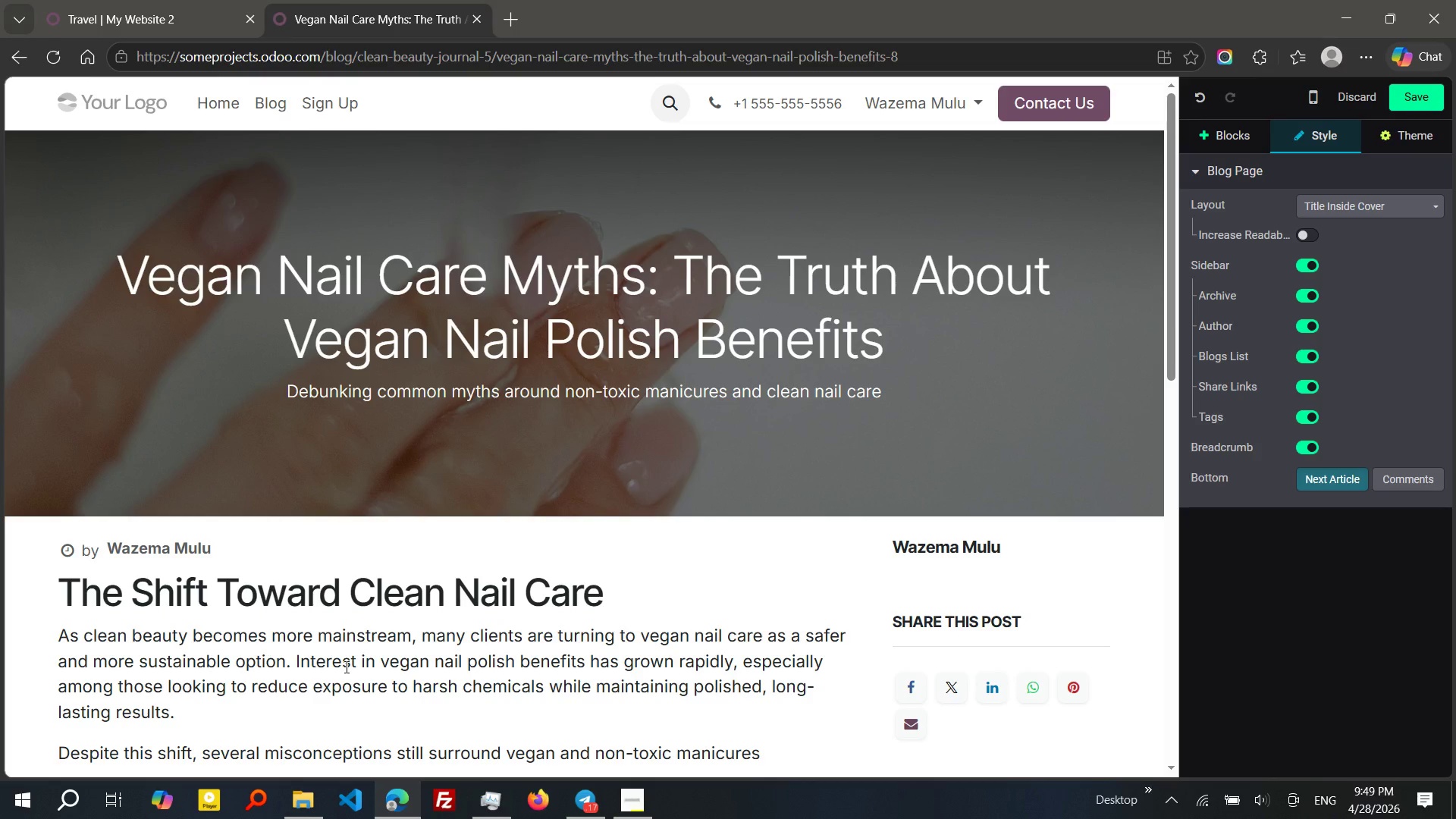 
key(Period)
 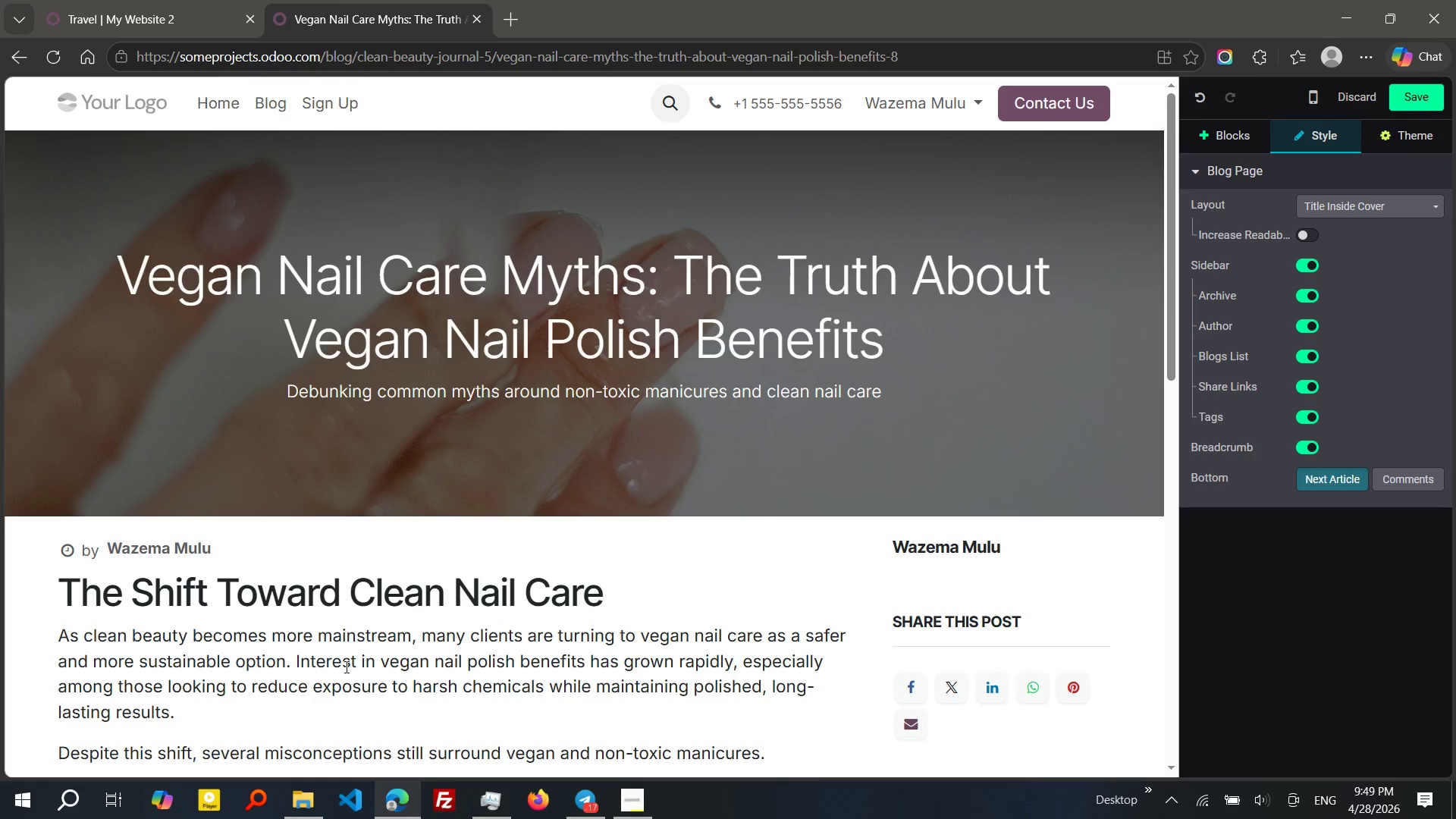 
key(Enter)
 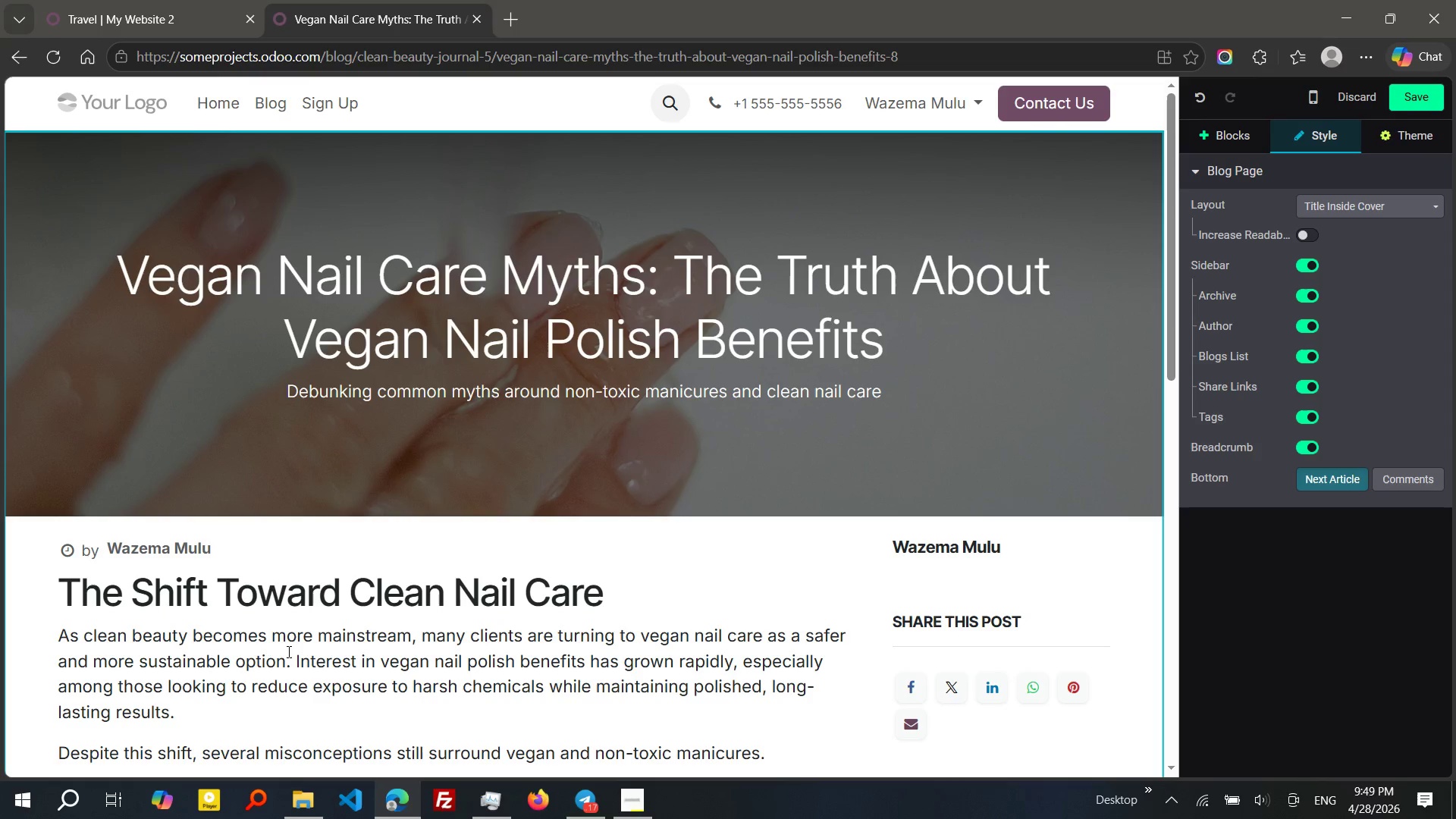 
left_click([293, 657])
 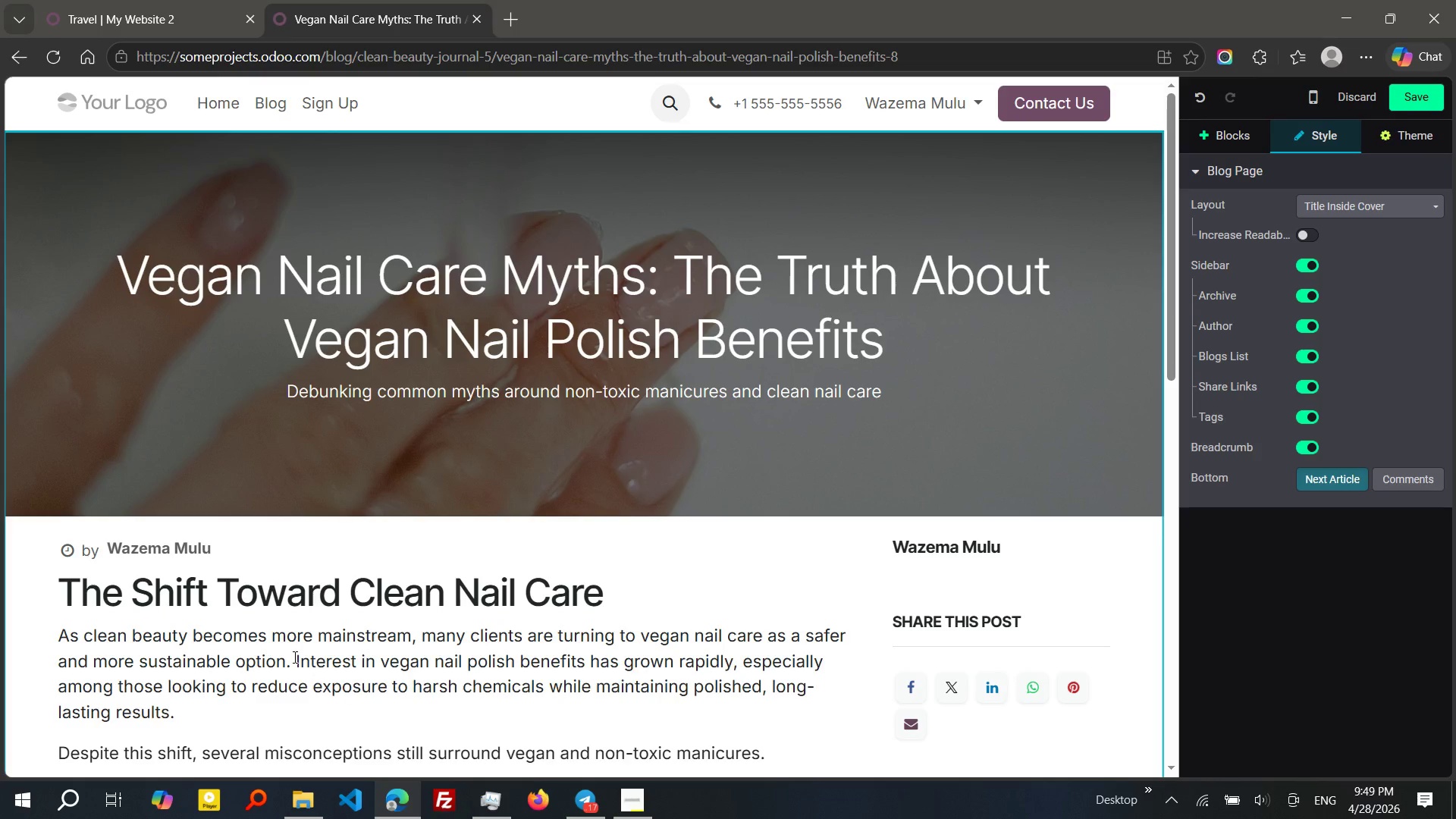 
key(Enter)
 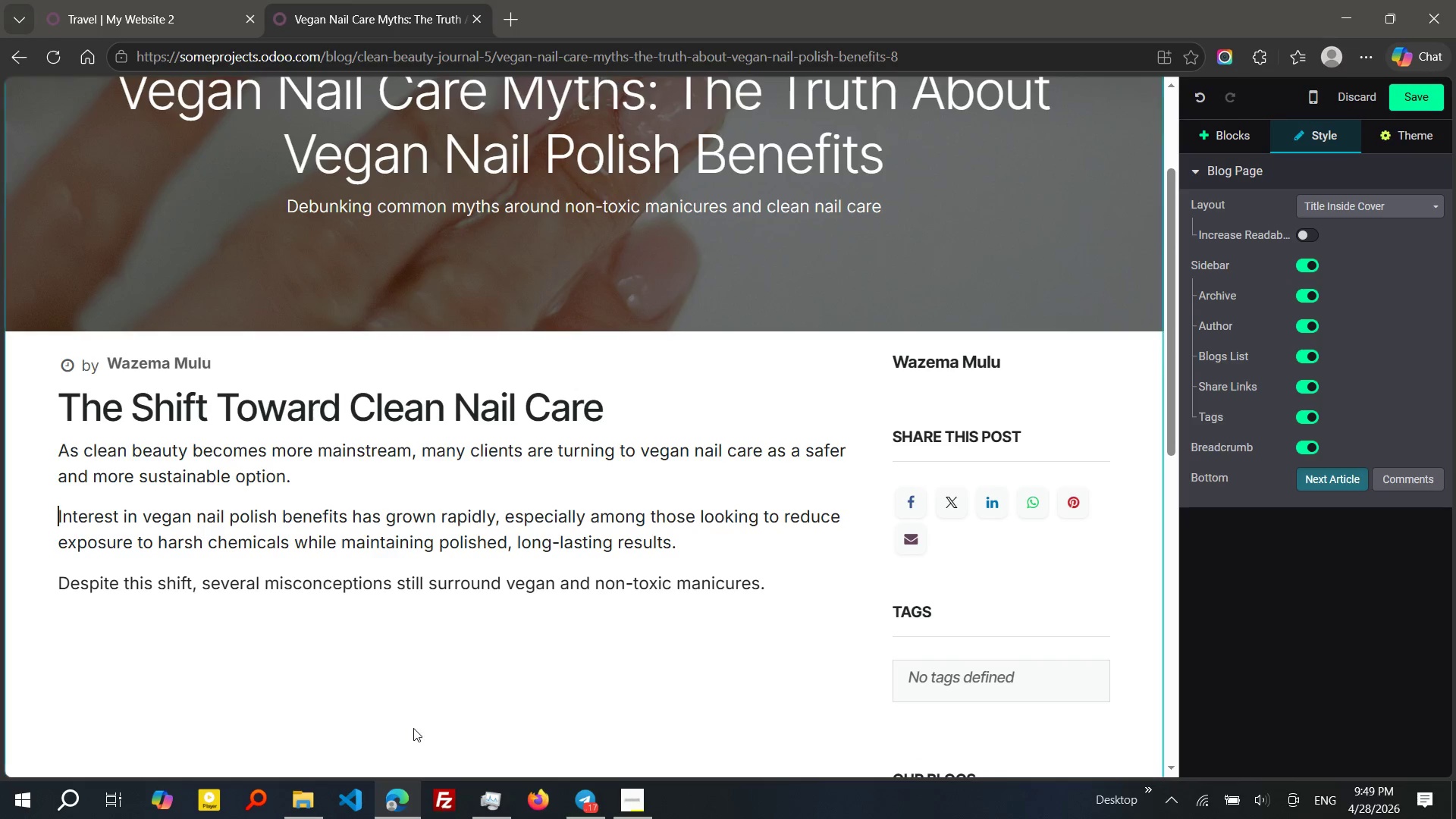 
left_click([811, 576])
 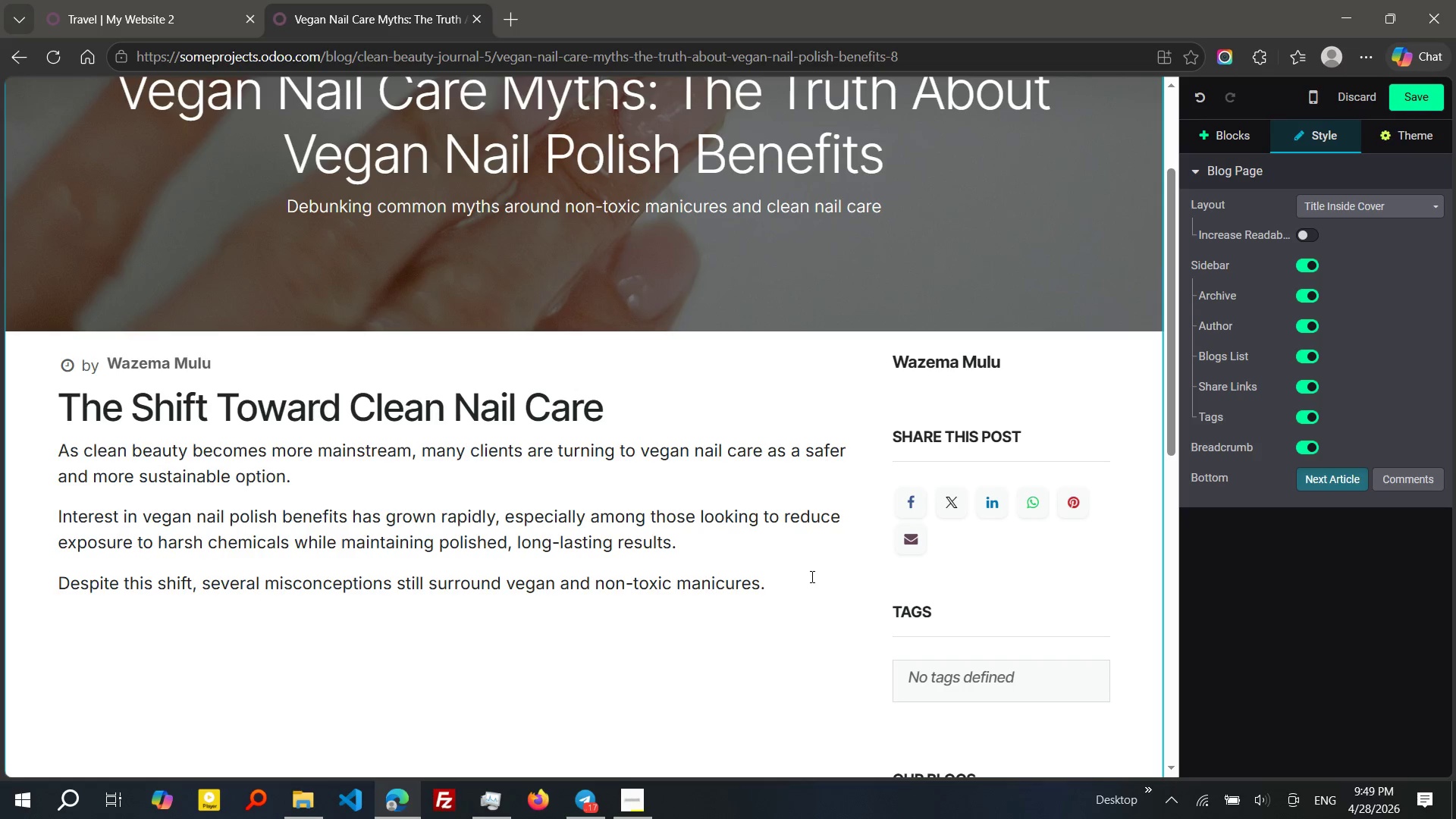 
key(Enter)
 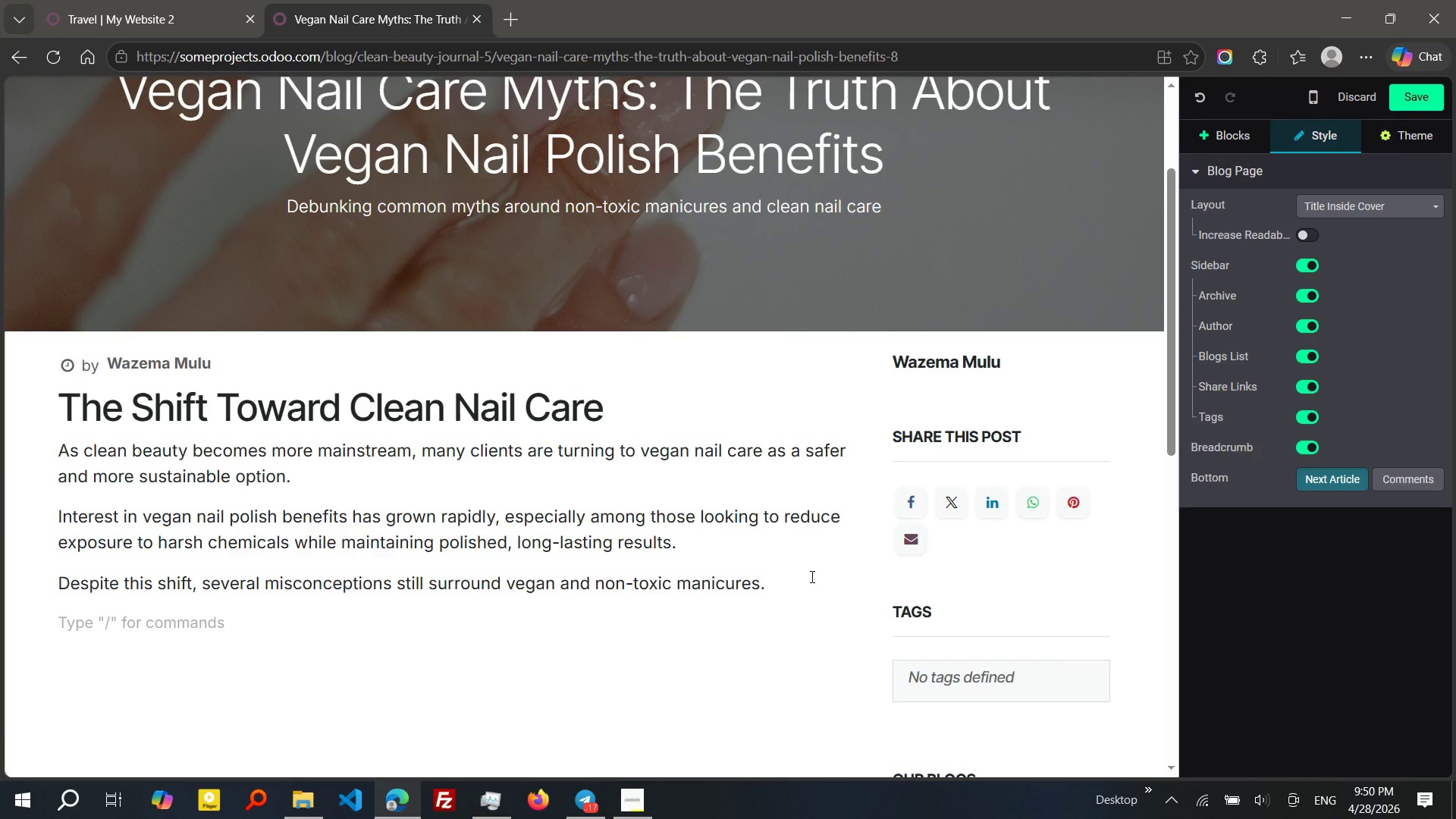 
wait(11.16)
 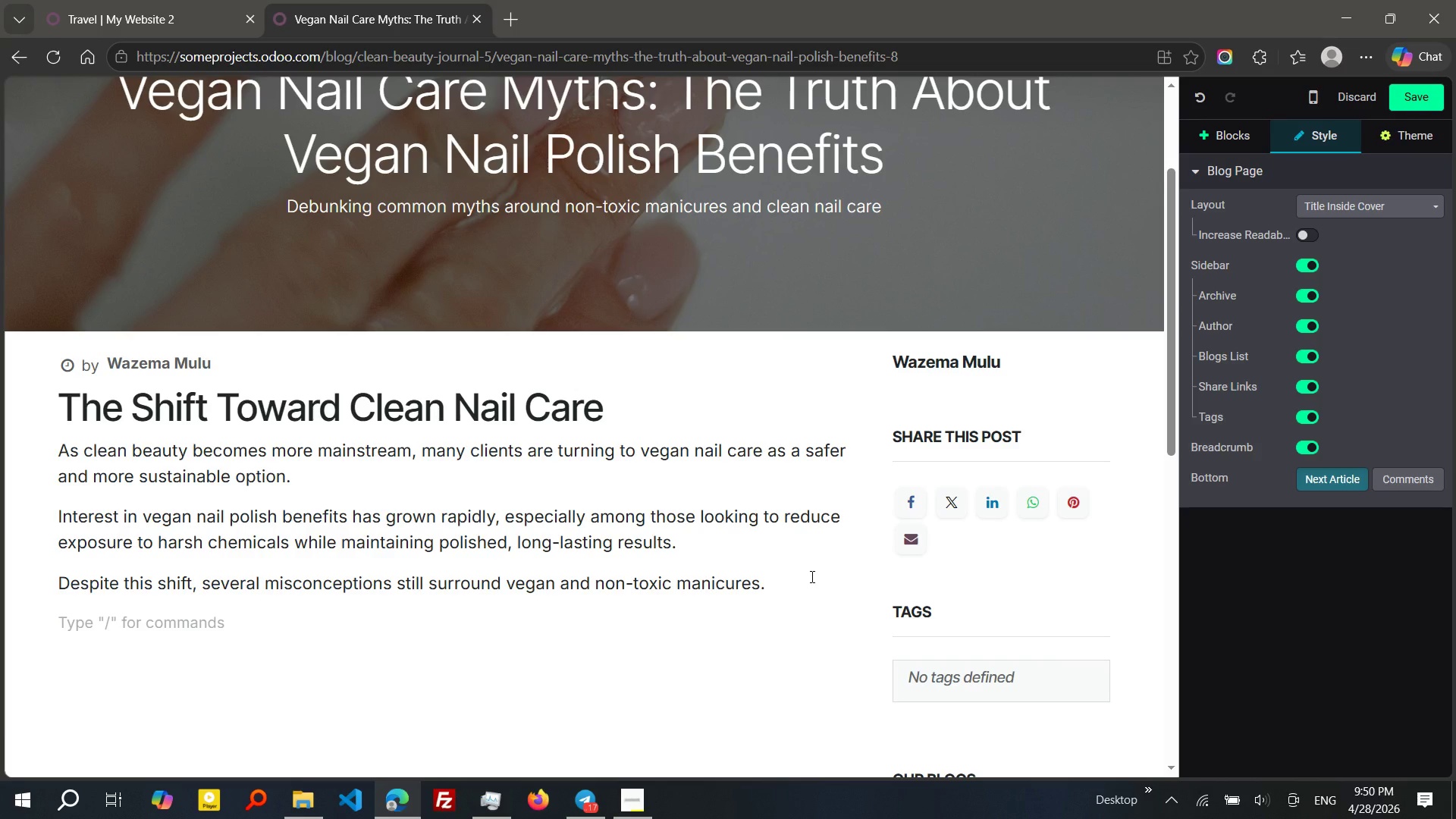 
type(/h2)
 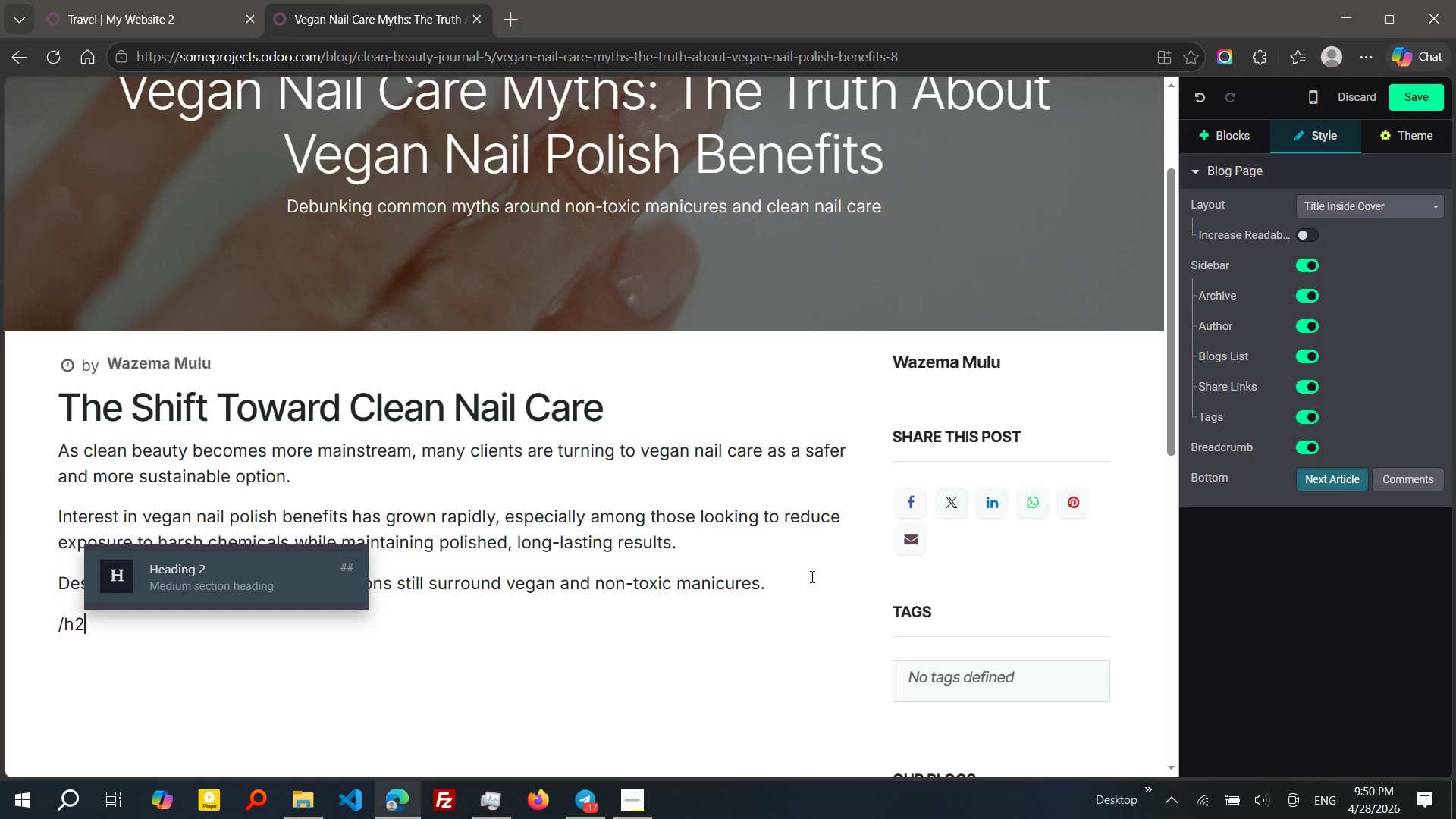 
key(Enter)
 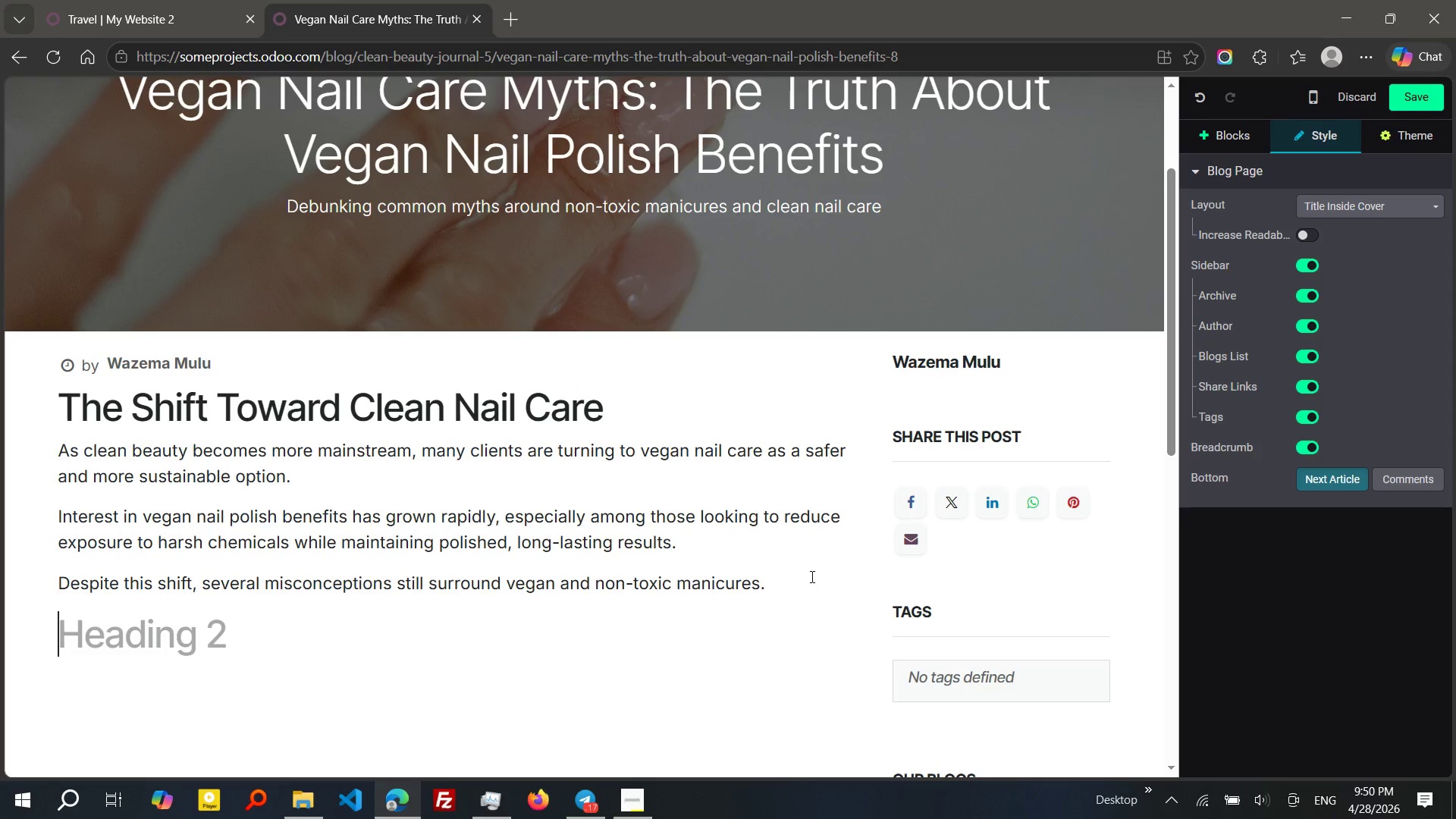 
type(cOMMOn VEAG)
key(Backspace)
key(Backspace)
type(gan Nail Care myths)
 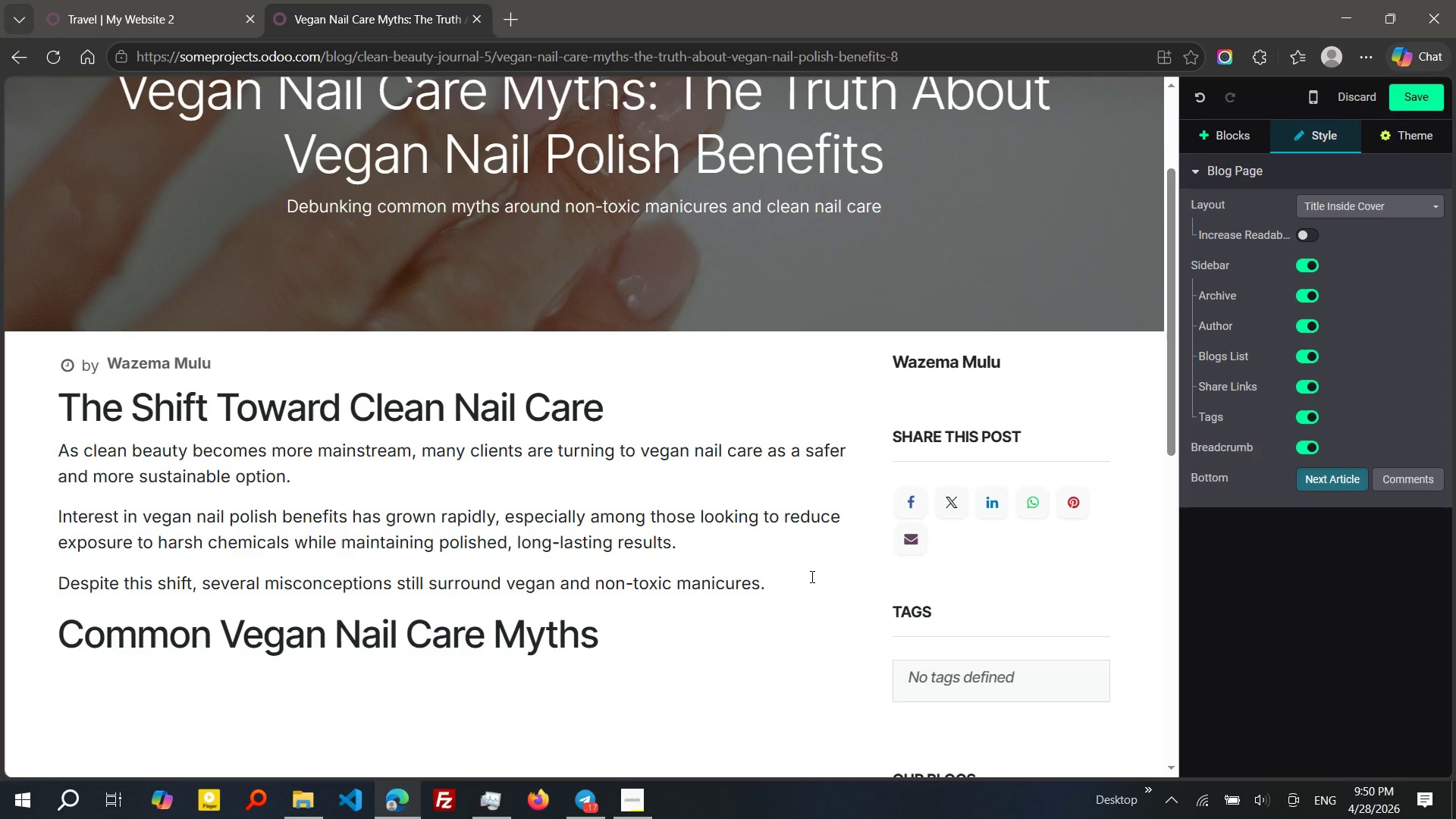 
key(Enter)
 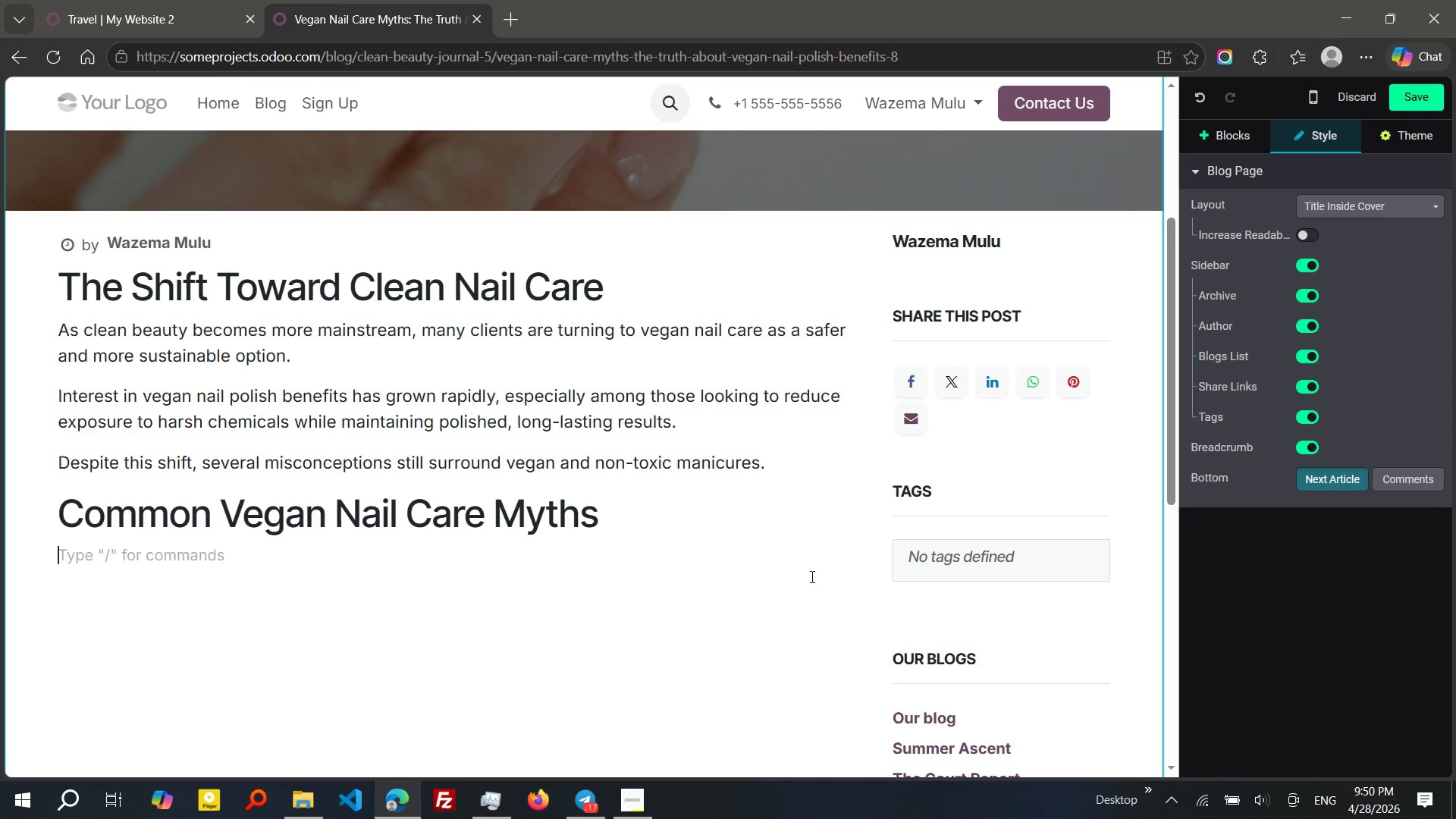 
wait(11.55)
 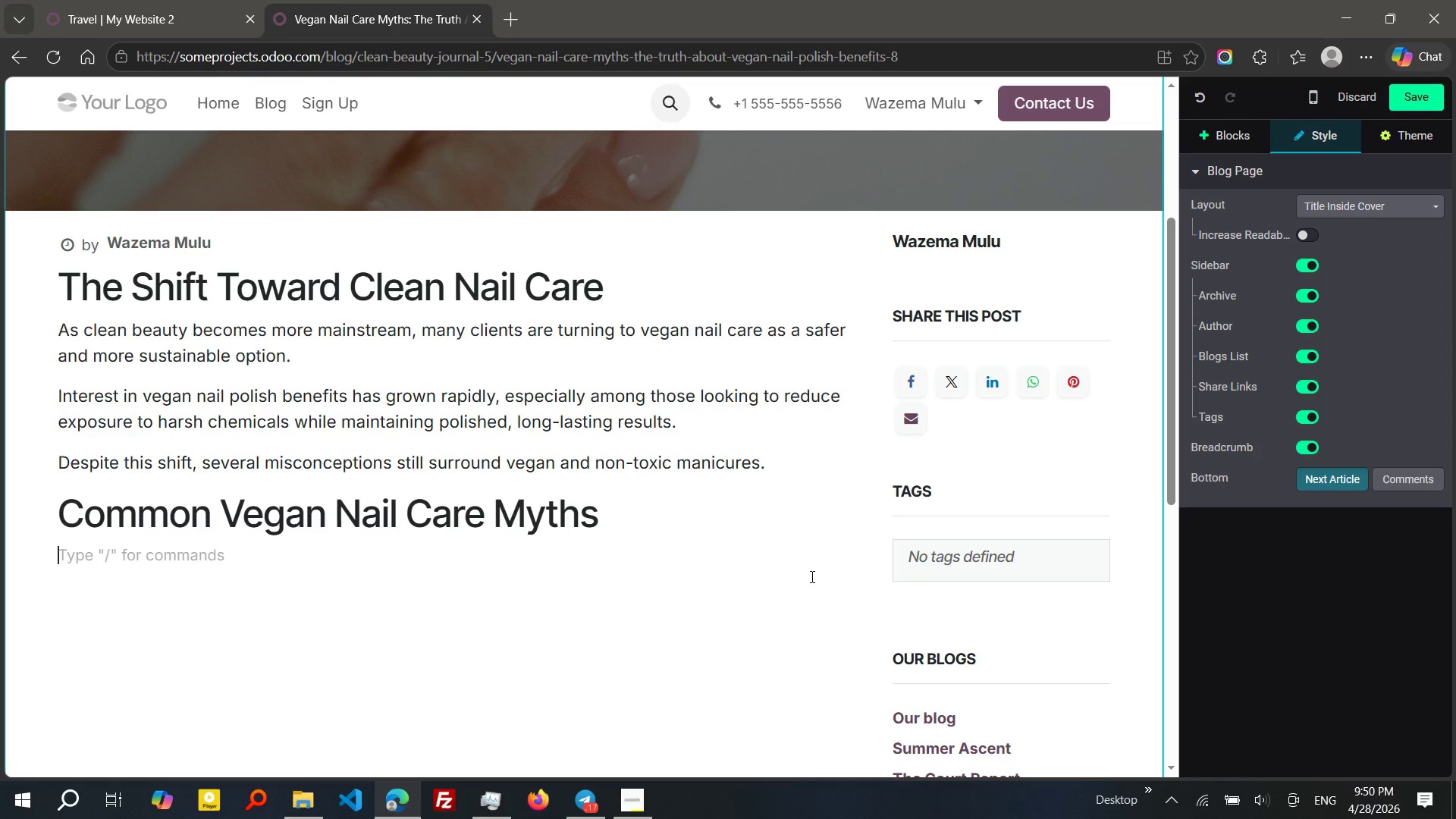 
type(THERE)
 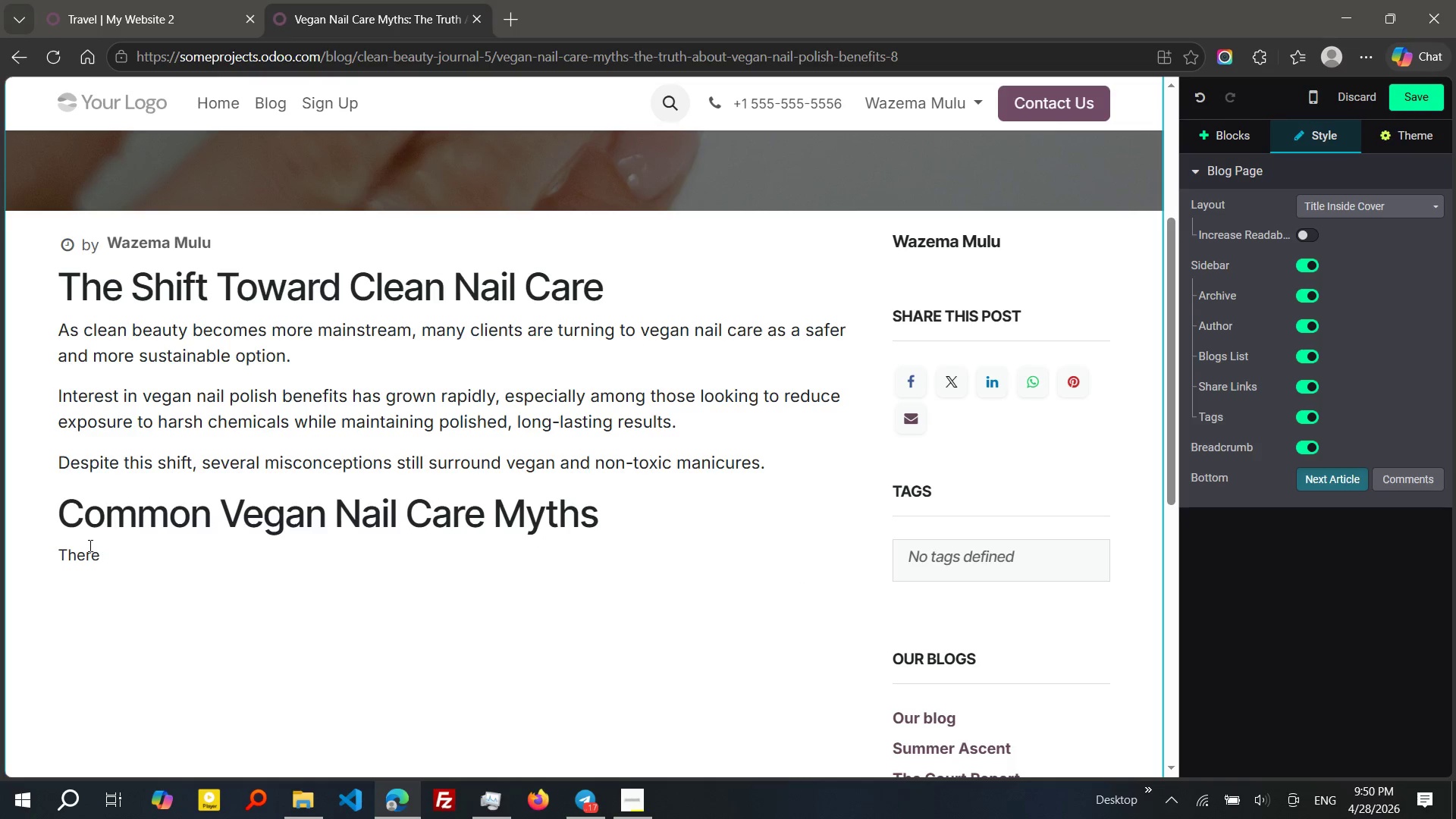 
double_click([73, 558])
 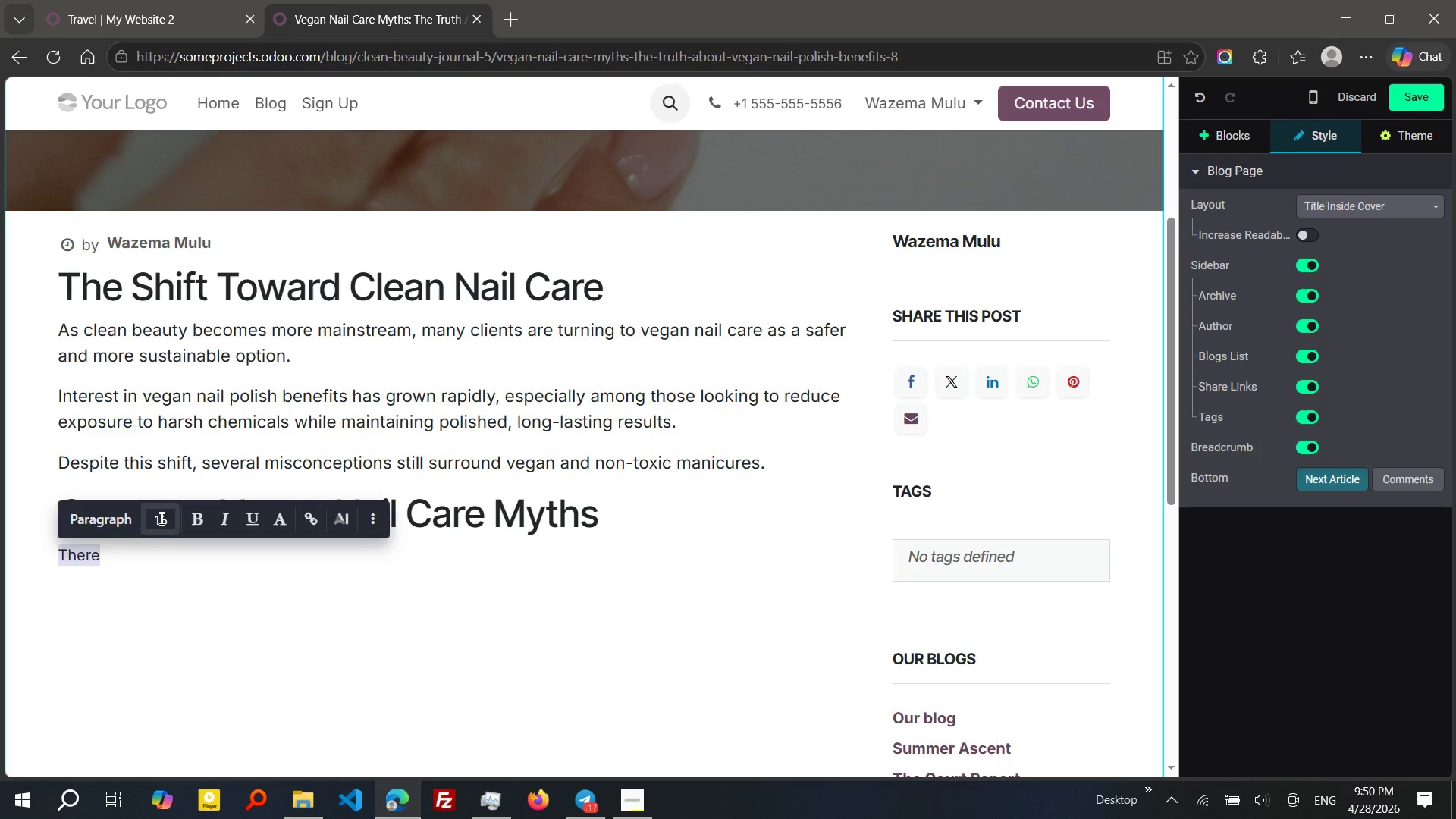 
left_click([163, 518])
 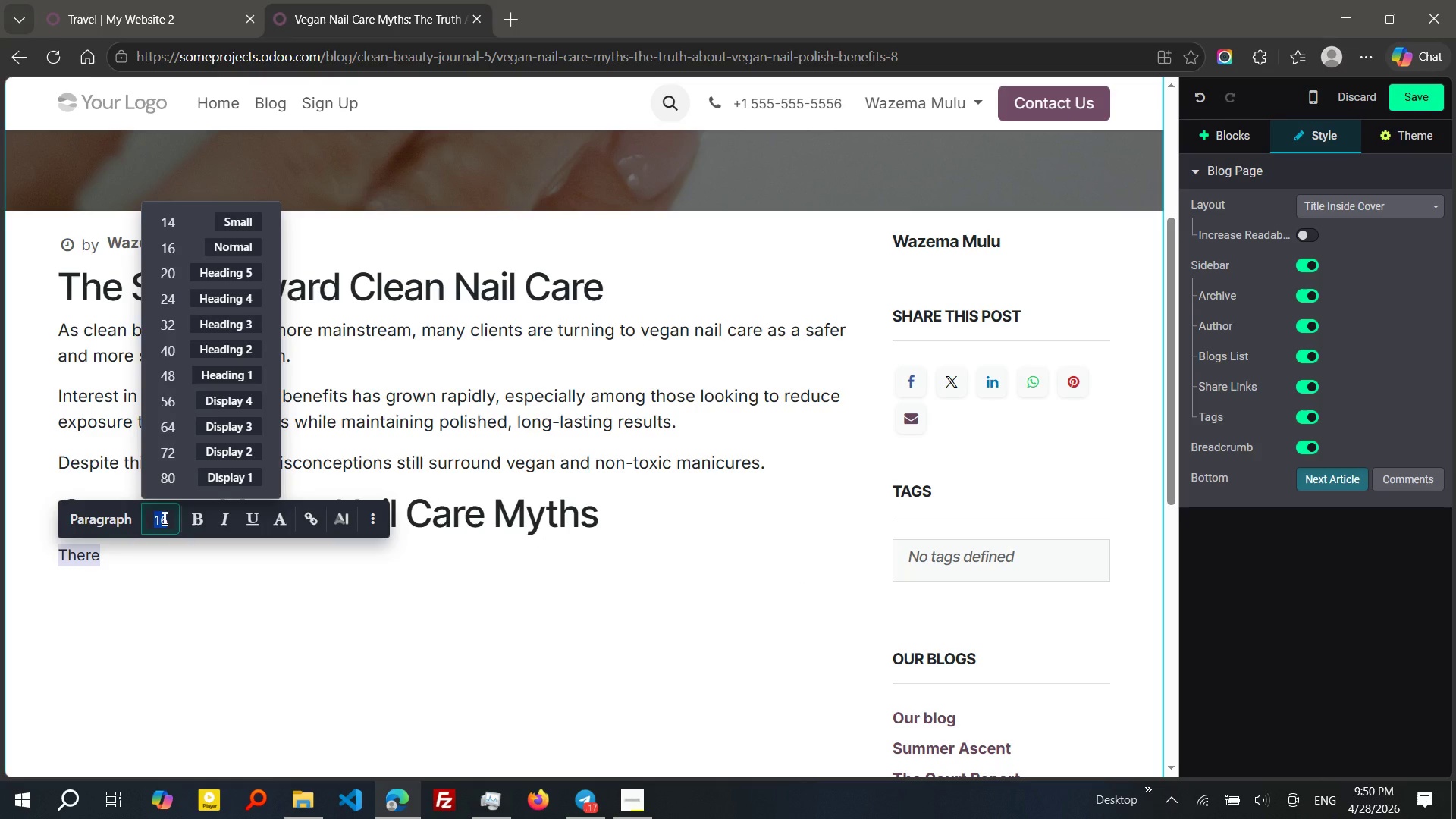 
type(18)
 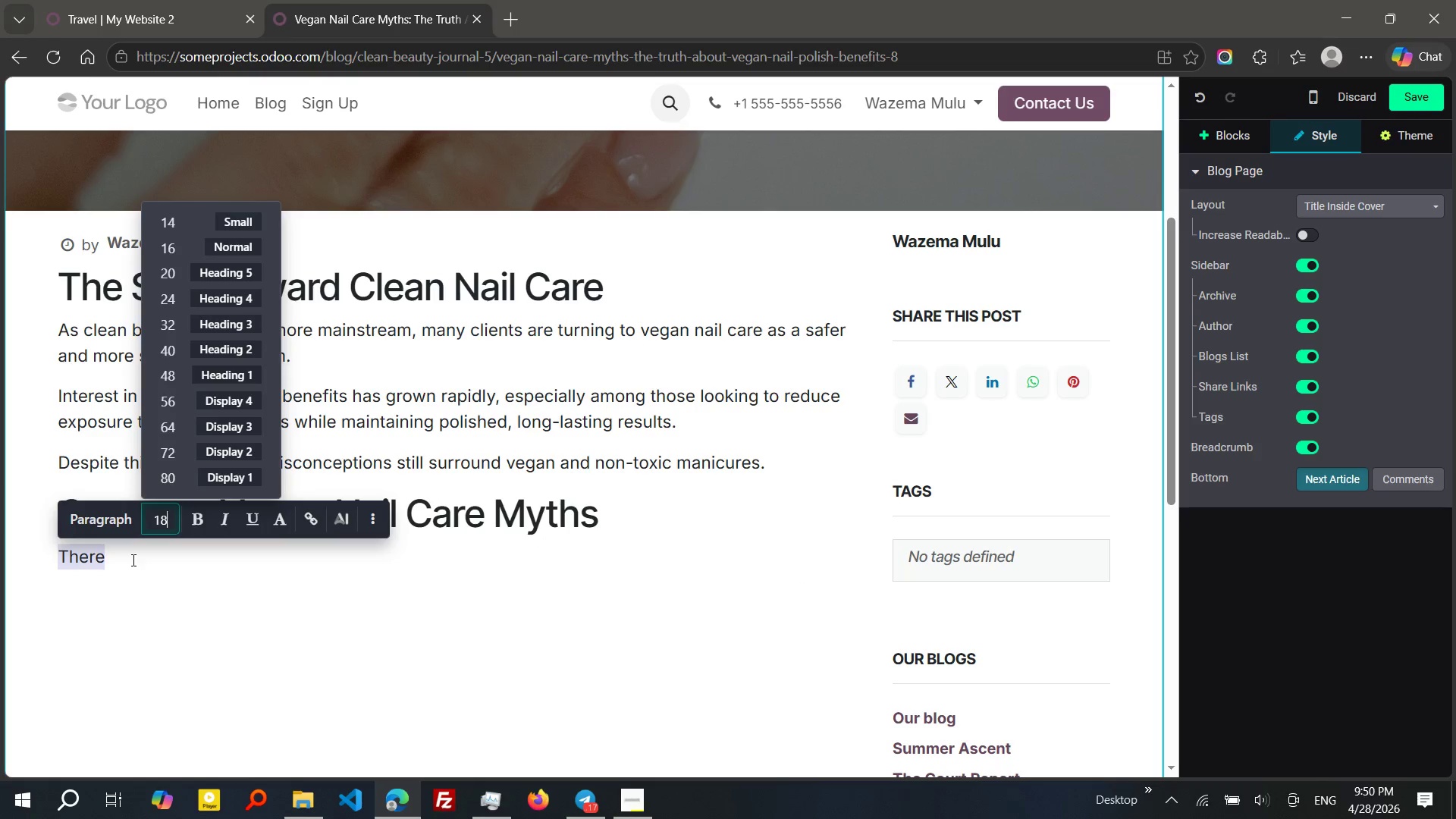 
left_click([132, 557])
 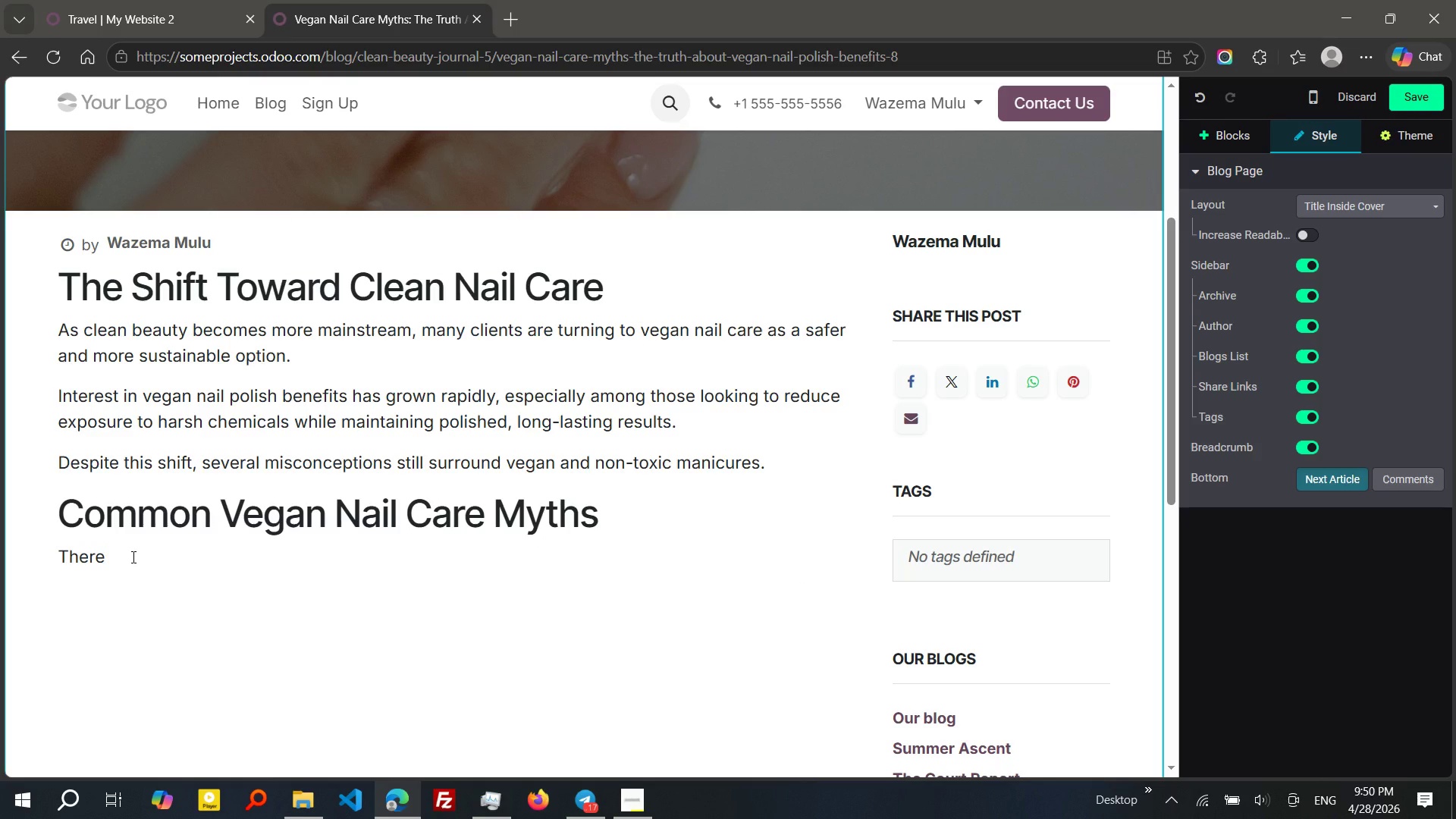 
key(Space)
 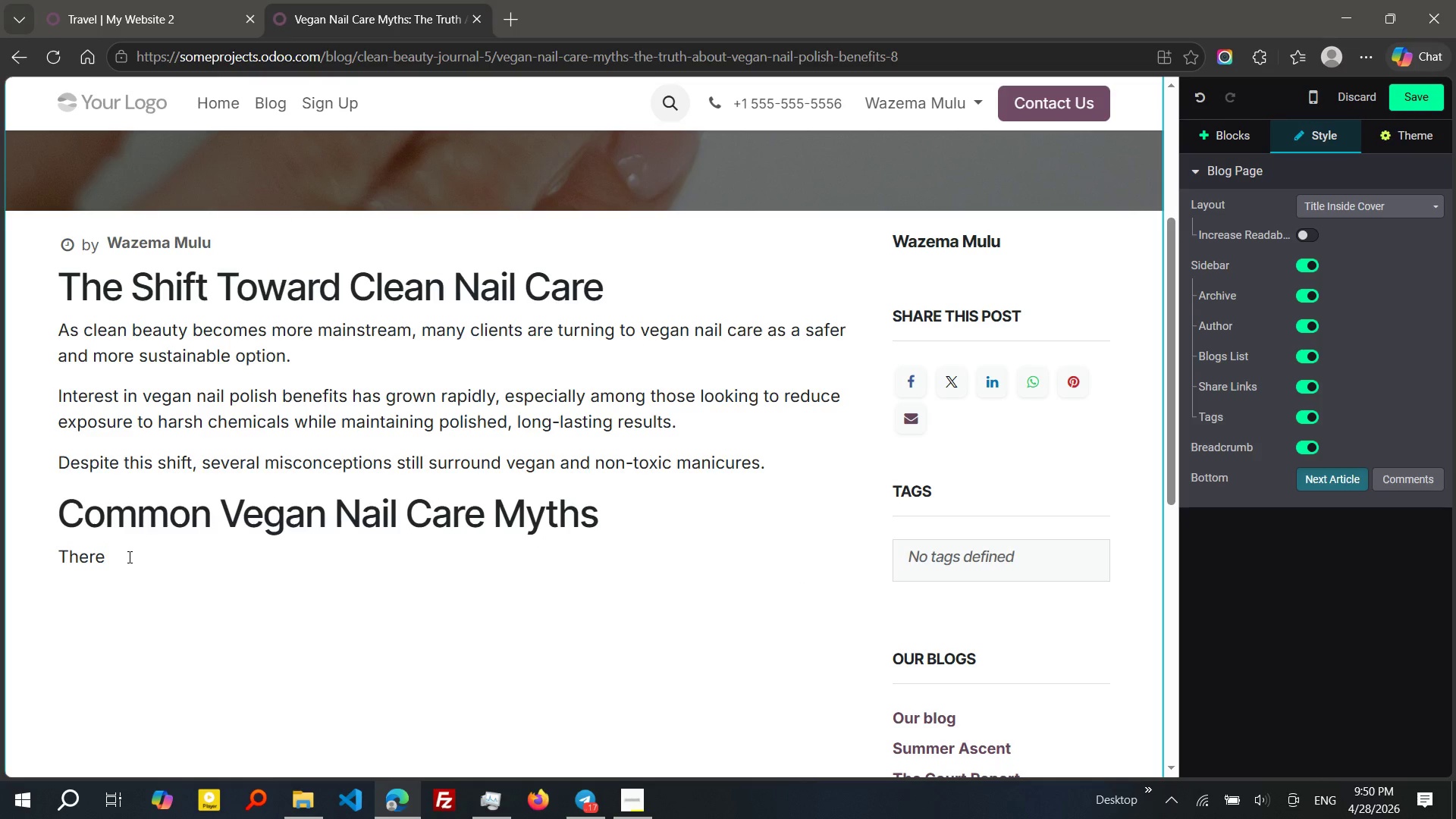 
left_click([128, 557])
 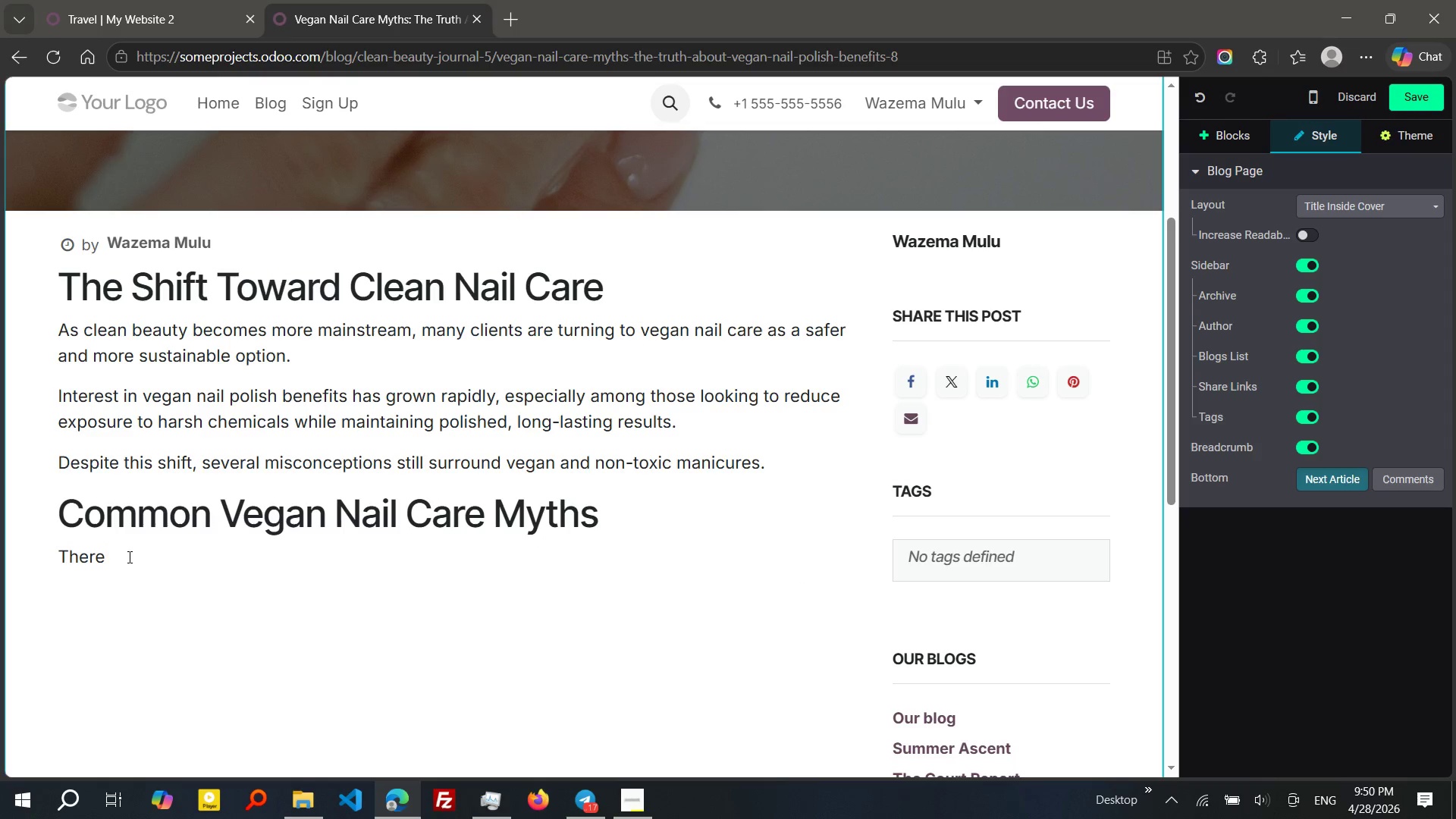 
key(Space)
 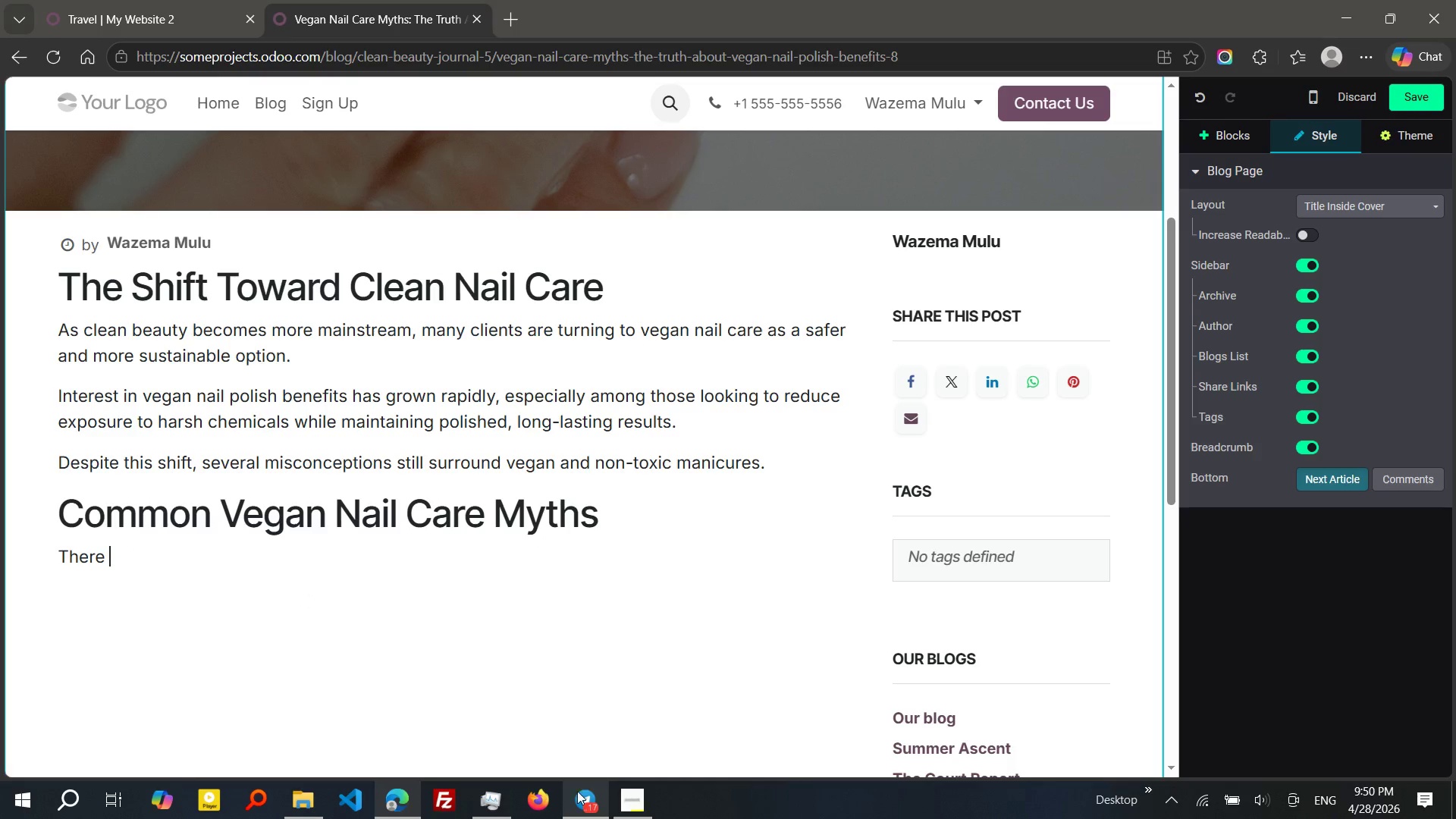 
left_click([496, 808])
 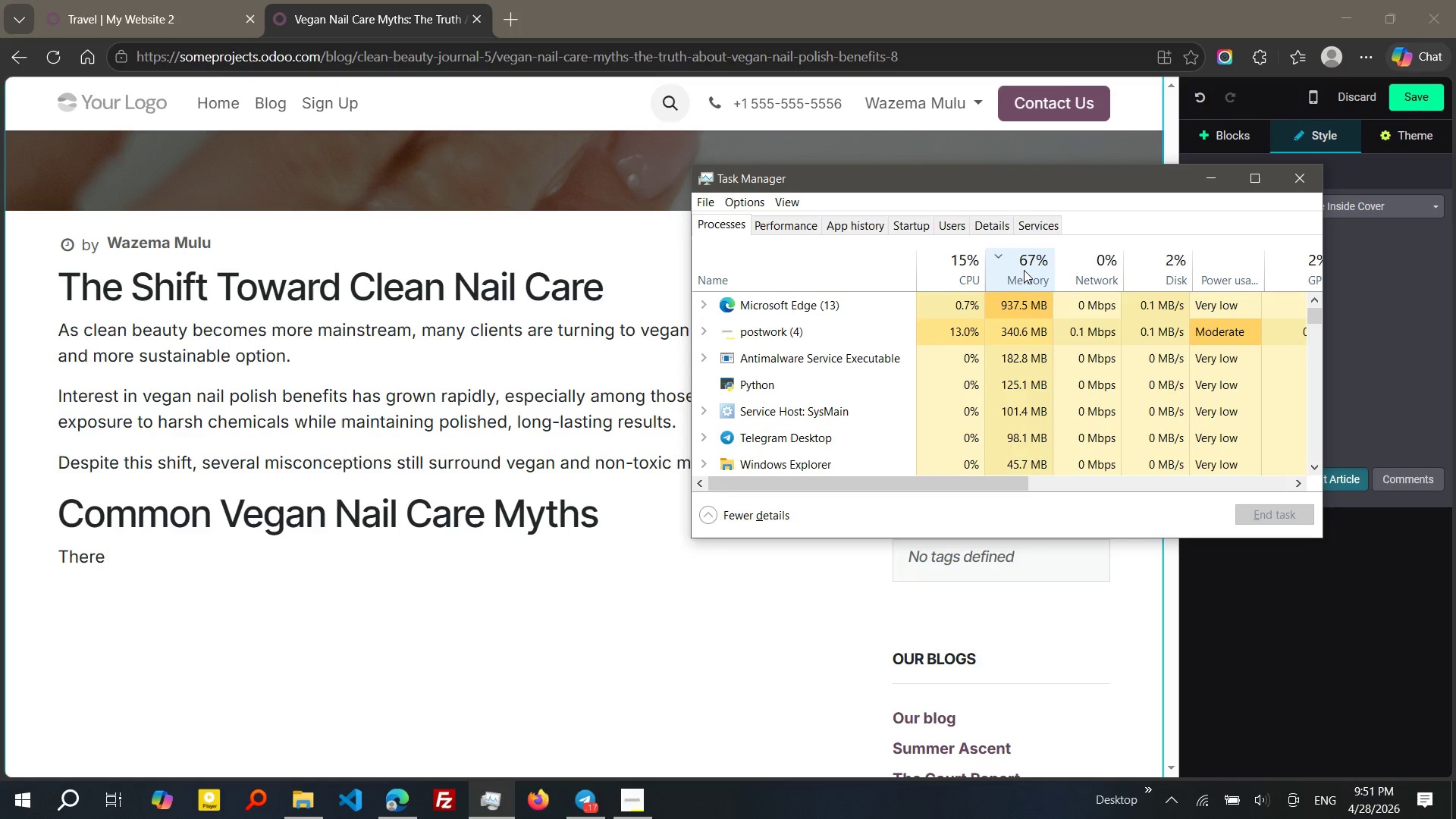 
wait(14.78)
 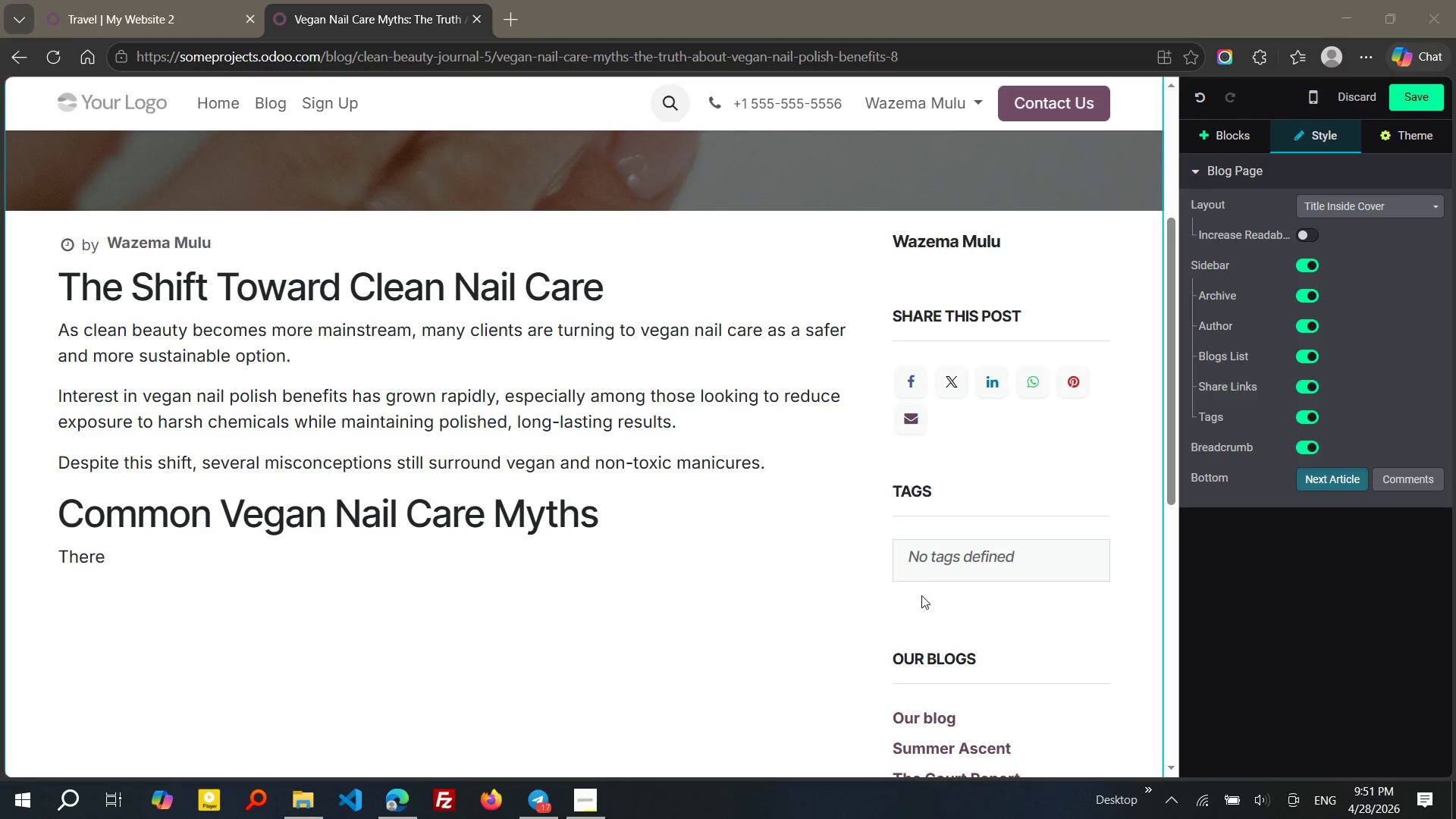 
key(Control+Shift+Escape)
 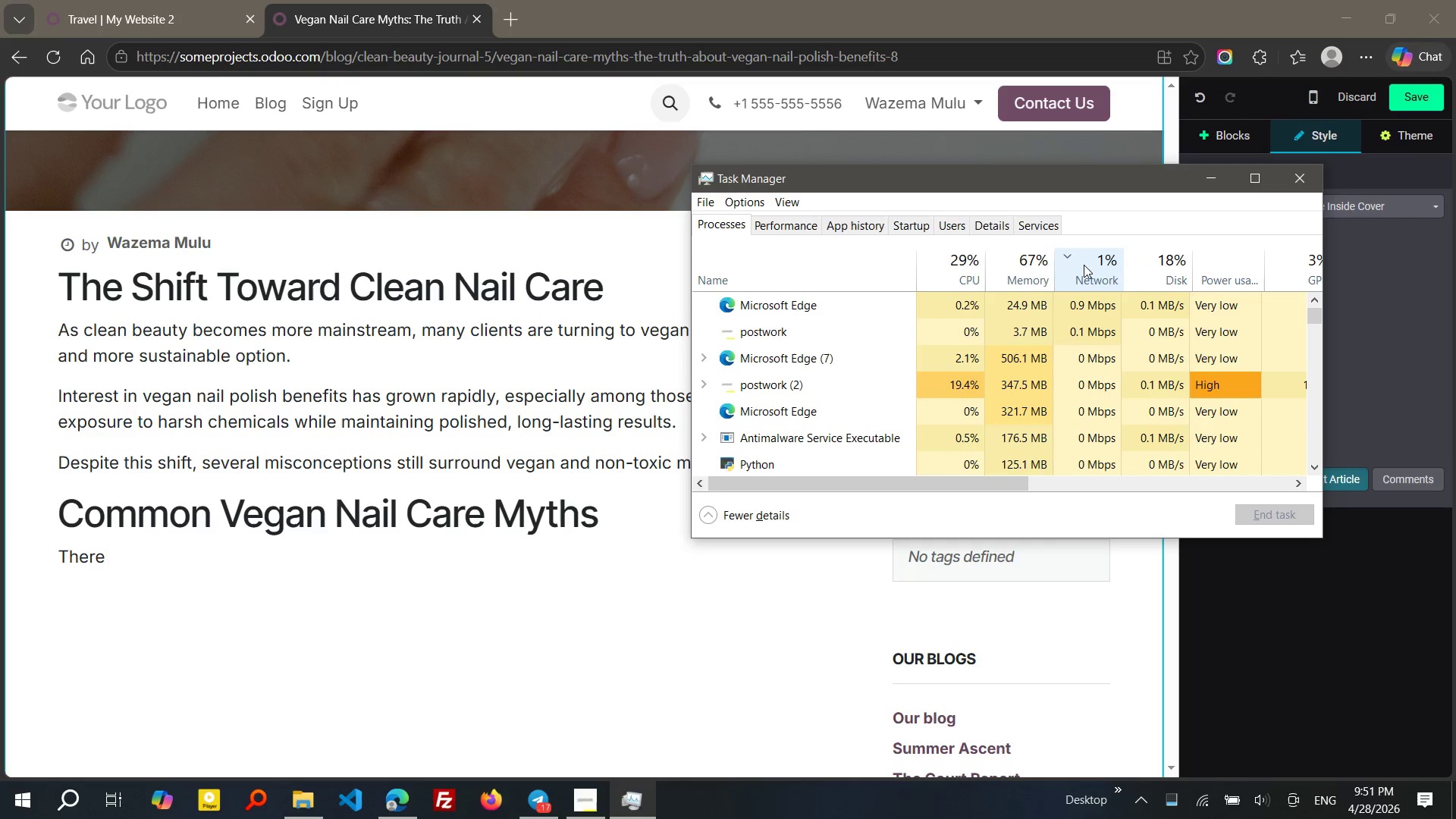 
wait(15.06)
 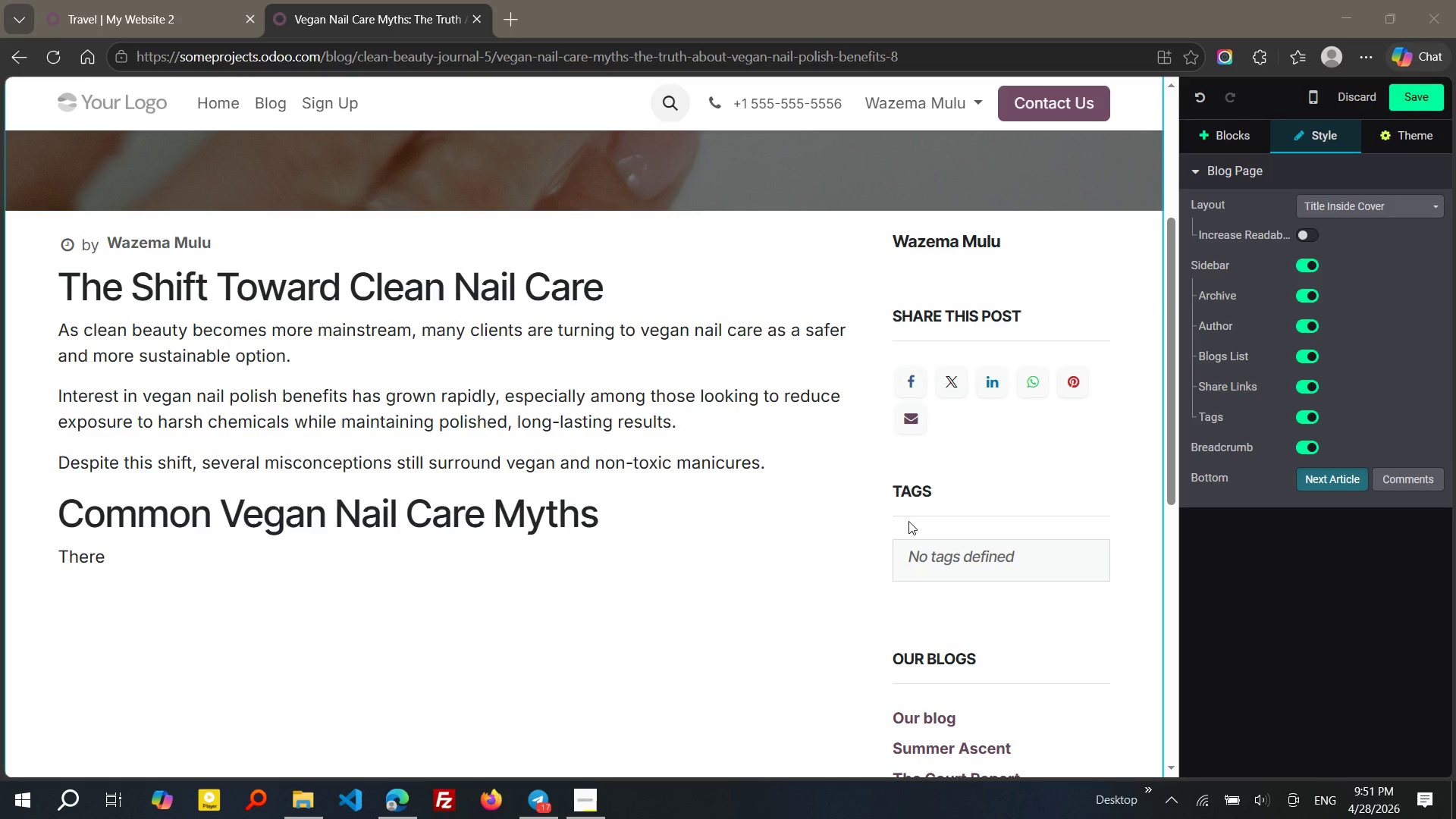 
key(Control+Shift+Escape)
 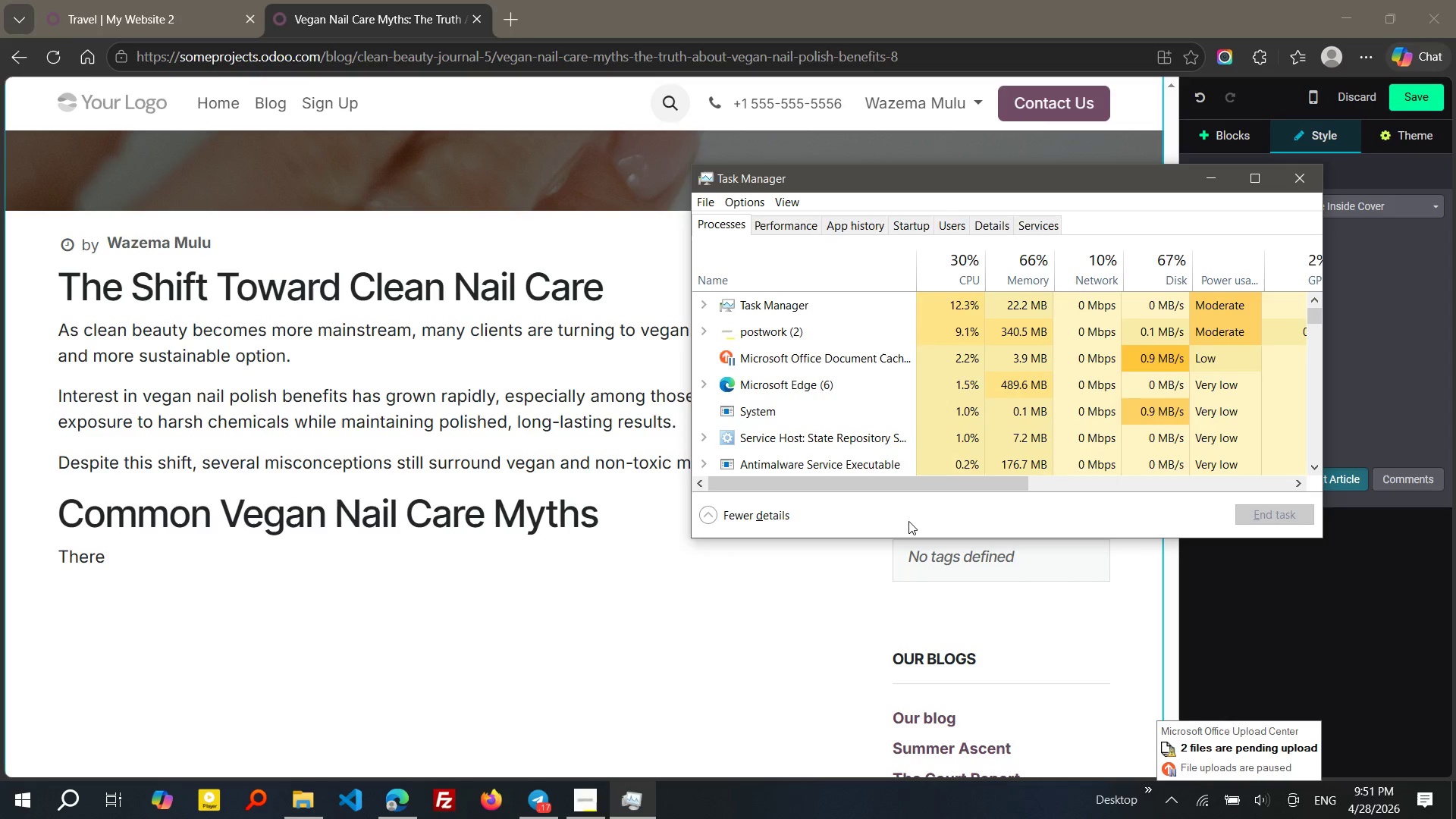 
wait(8.72)
 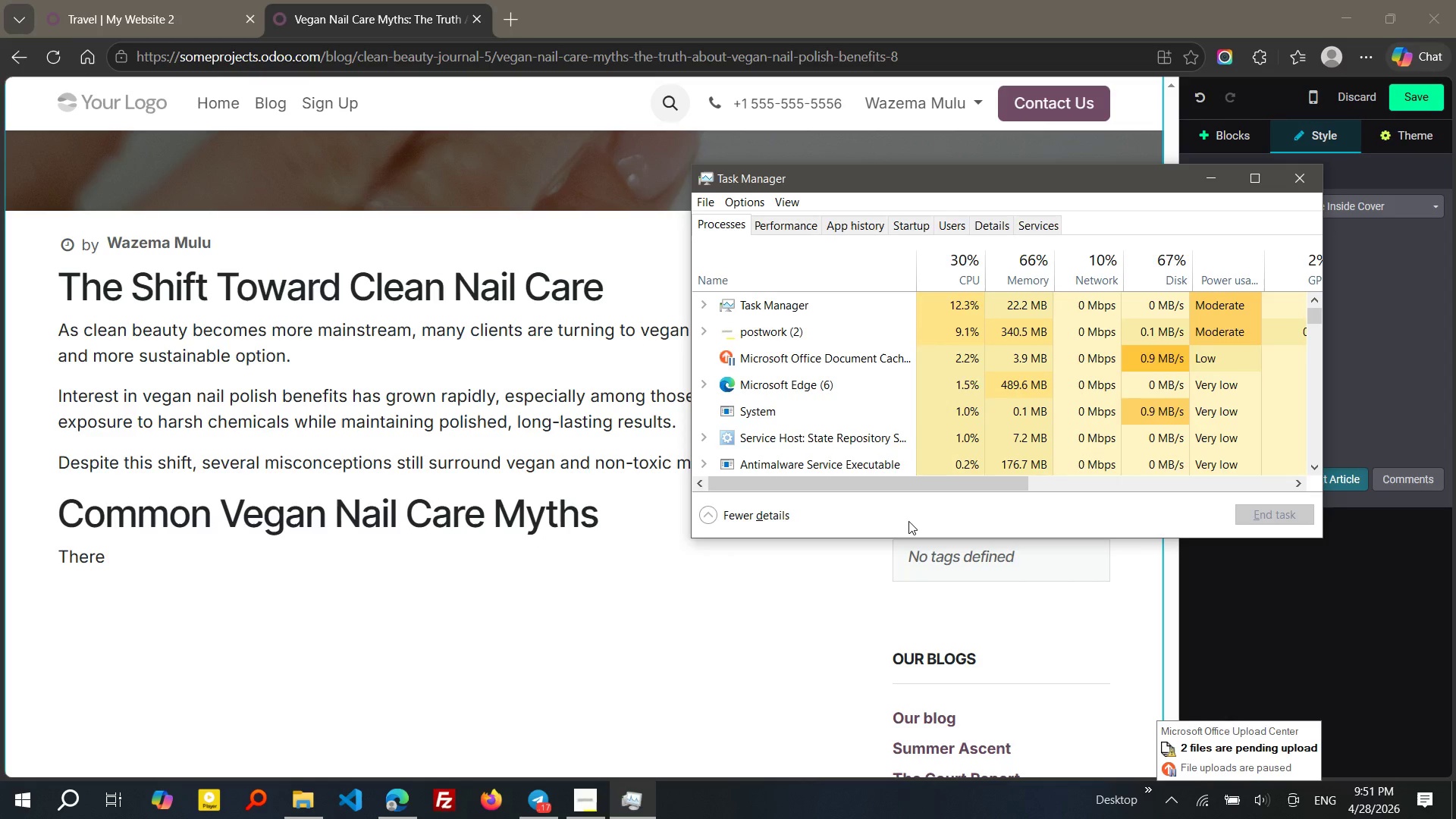 
left_click([442, 570])
 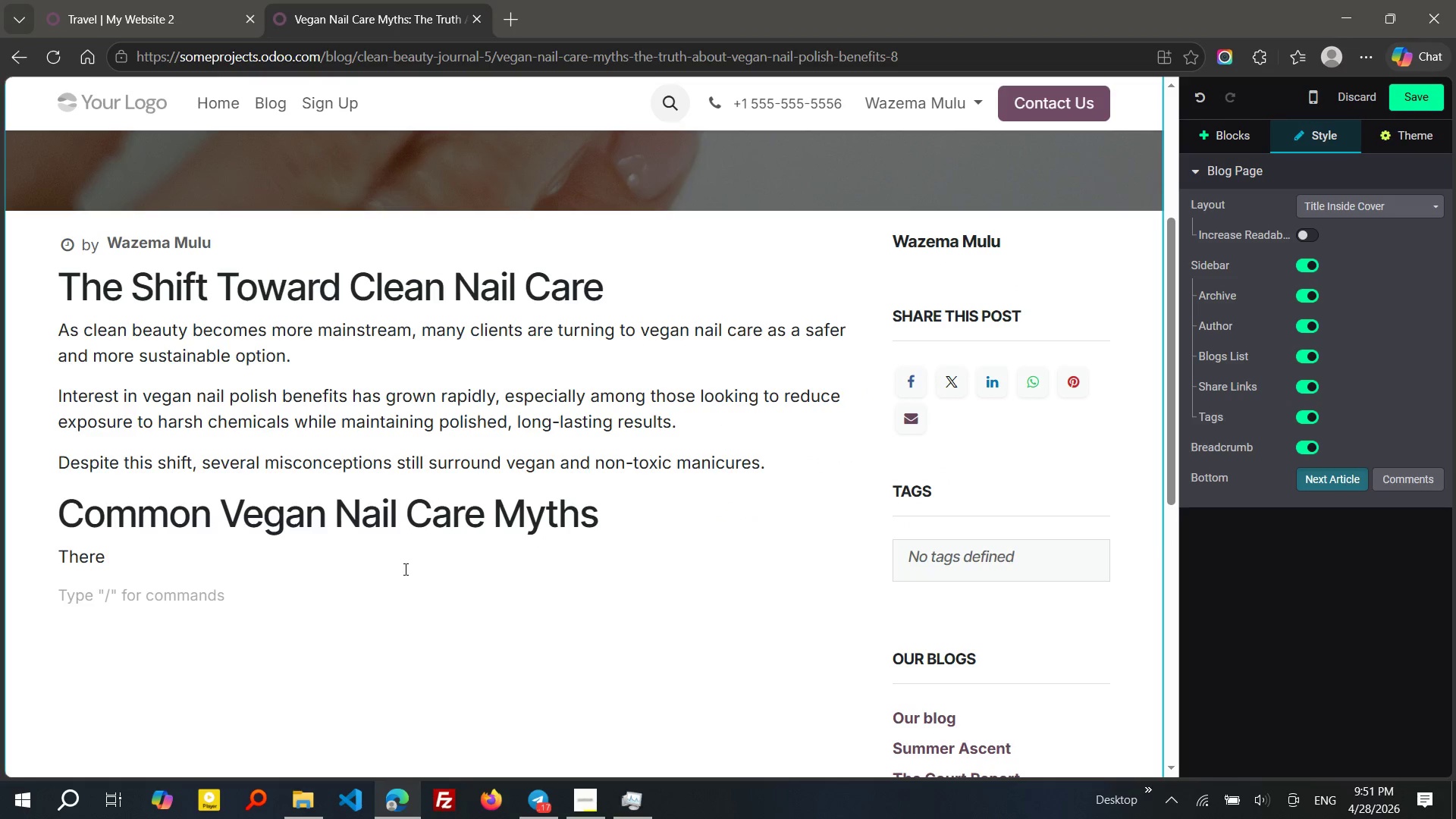 
left_click([403, 569])
 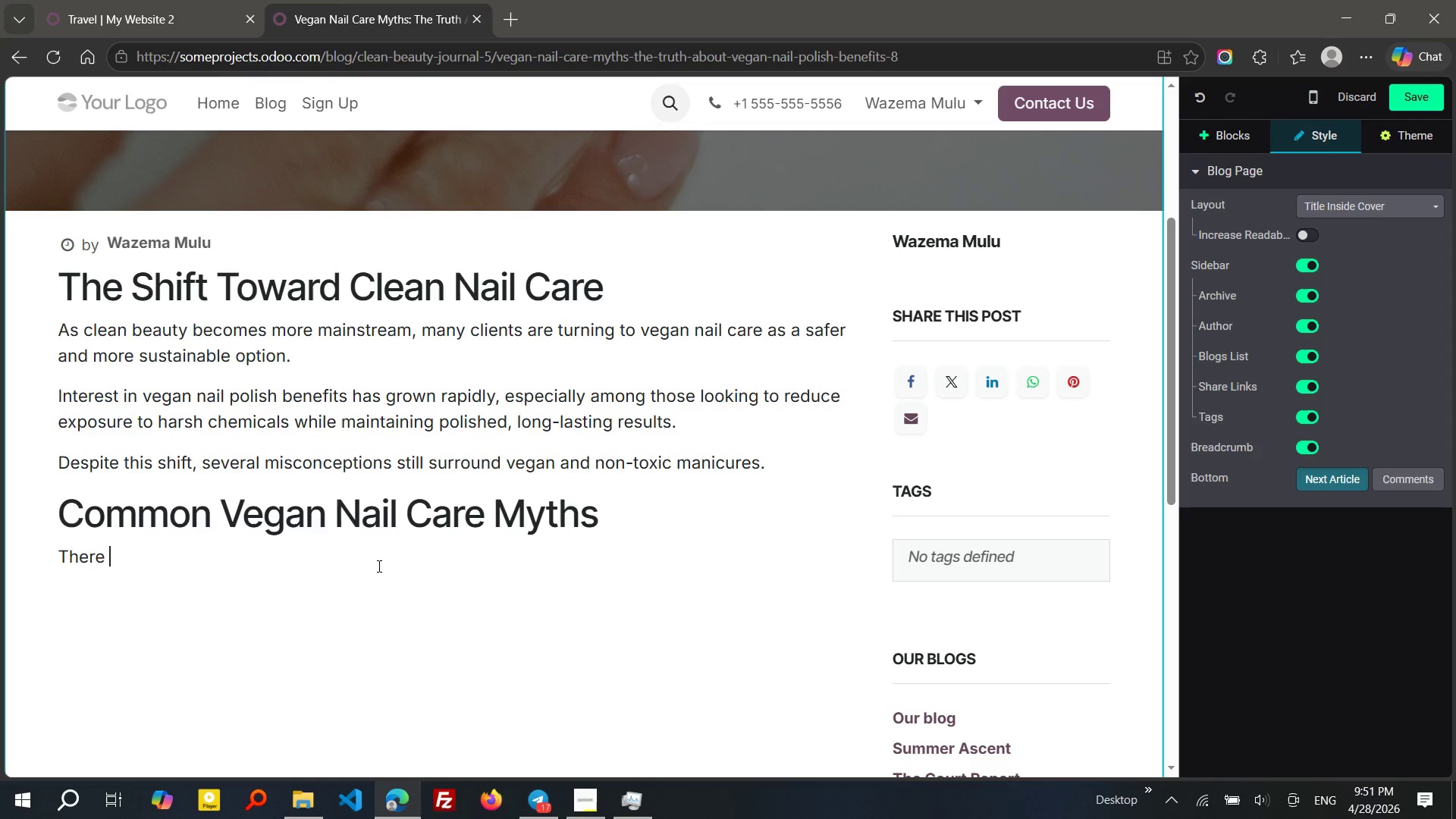 
type(are a few recurring)
 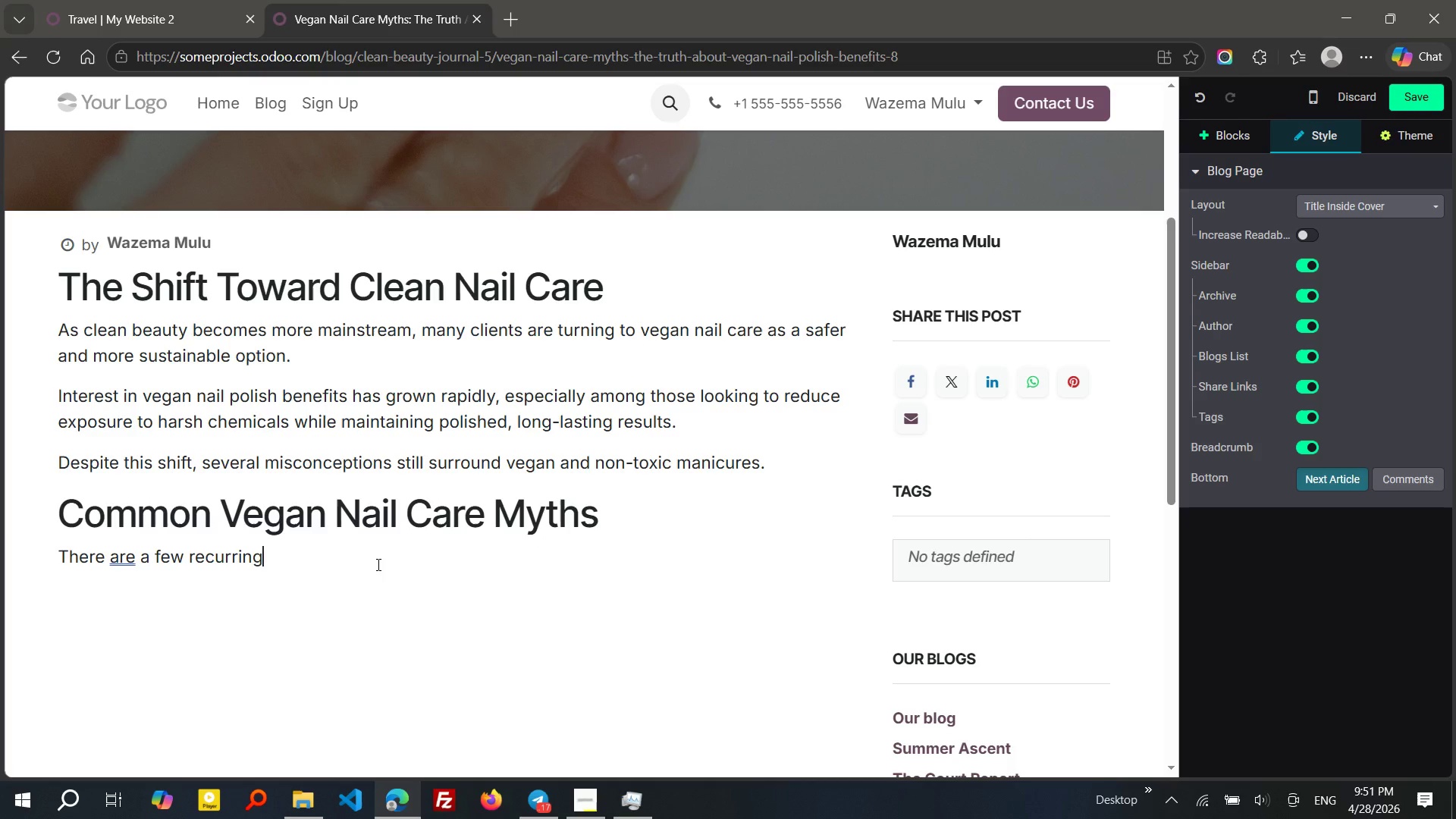 
type( myths)
 